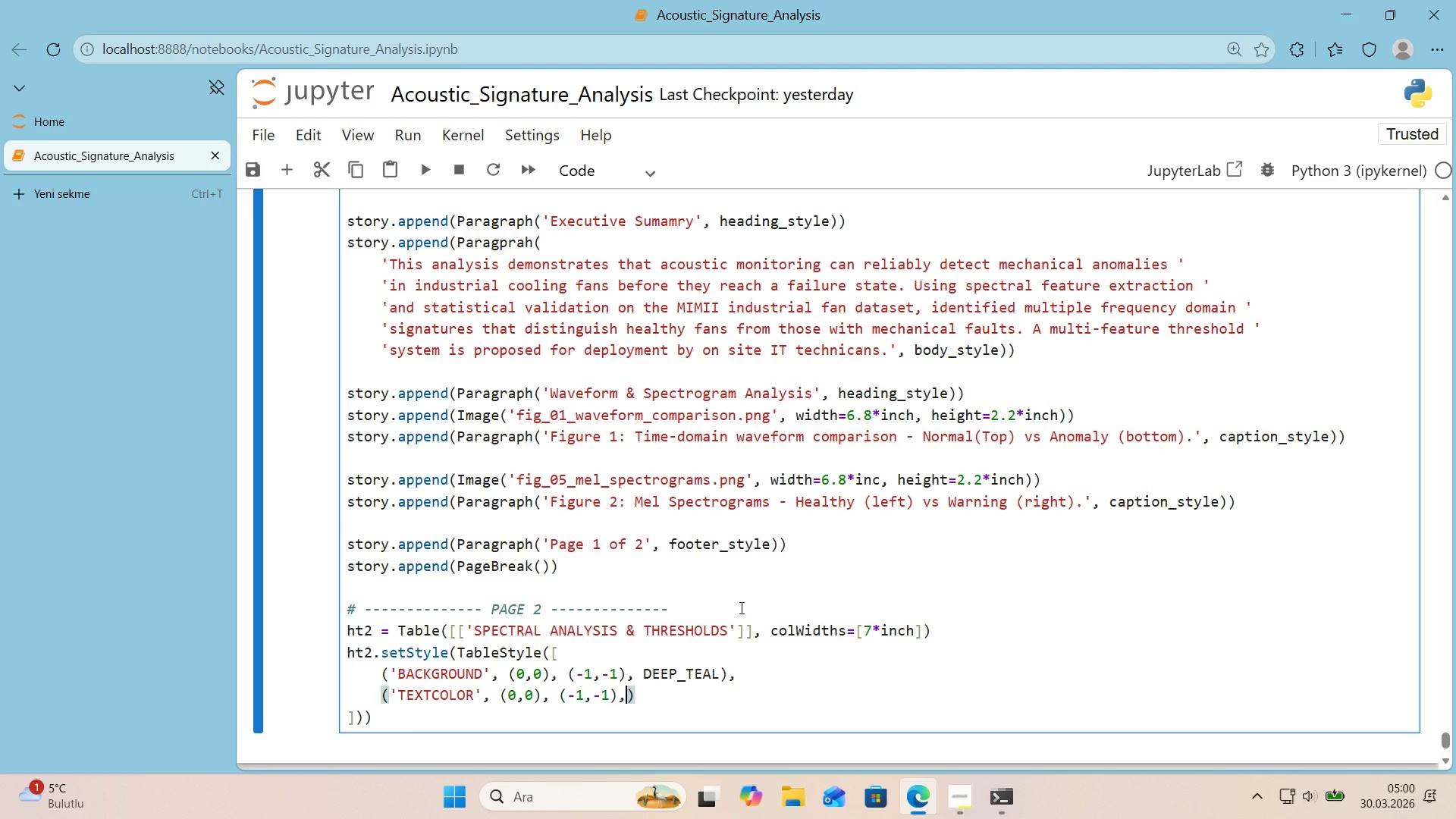 
type(, wh'te)
 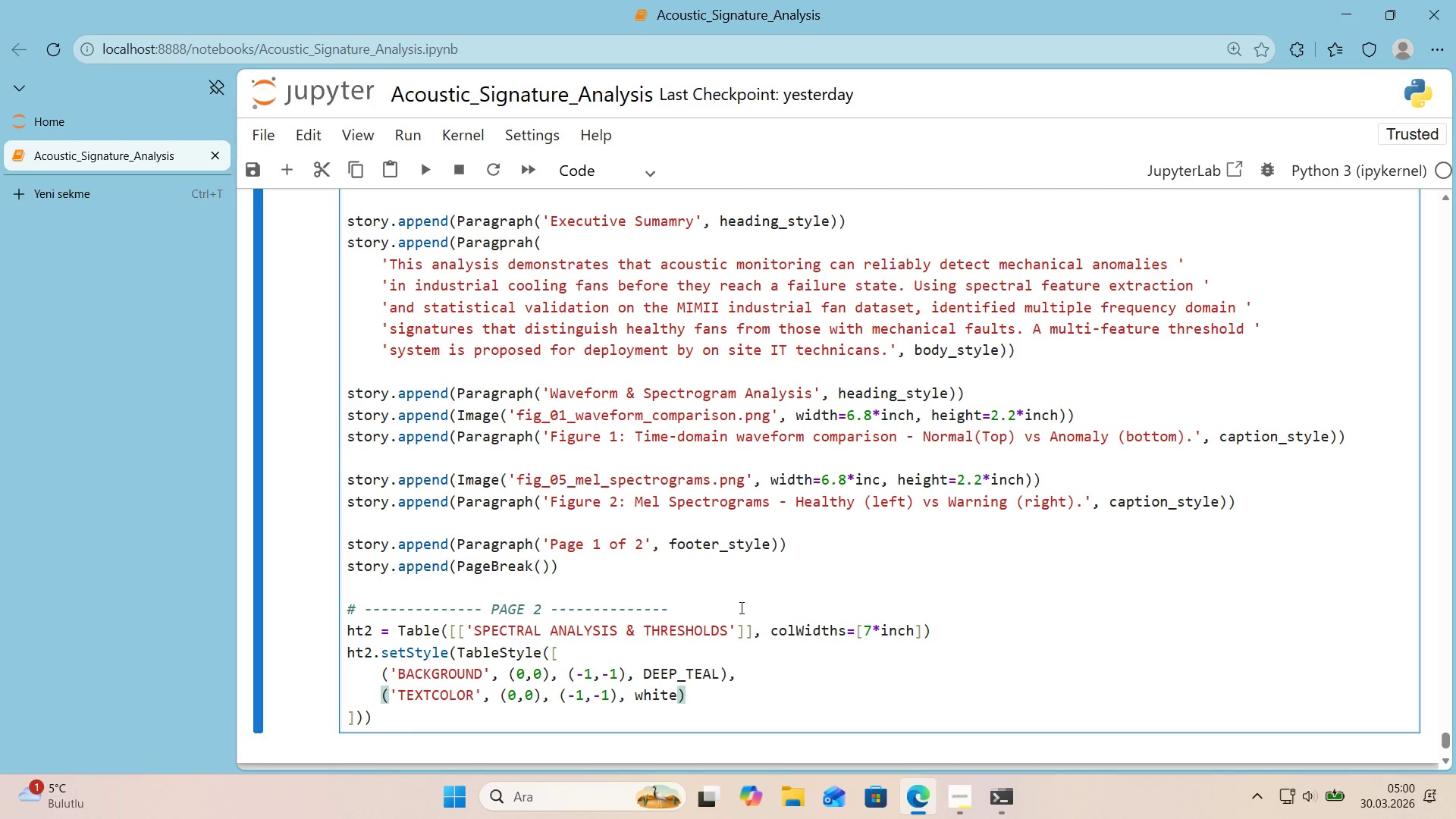 
key(ArrowDown)
 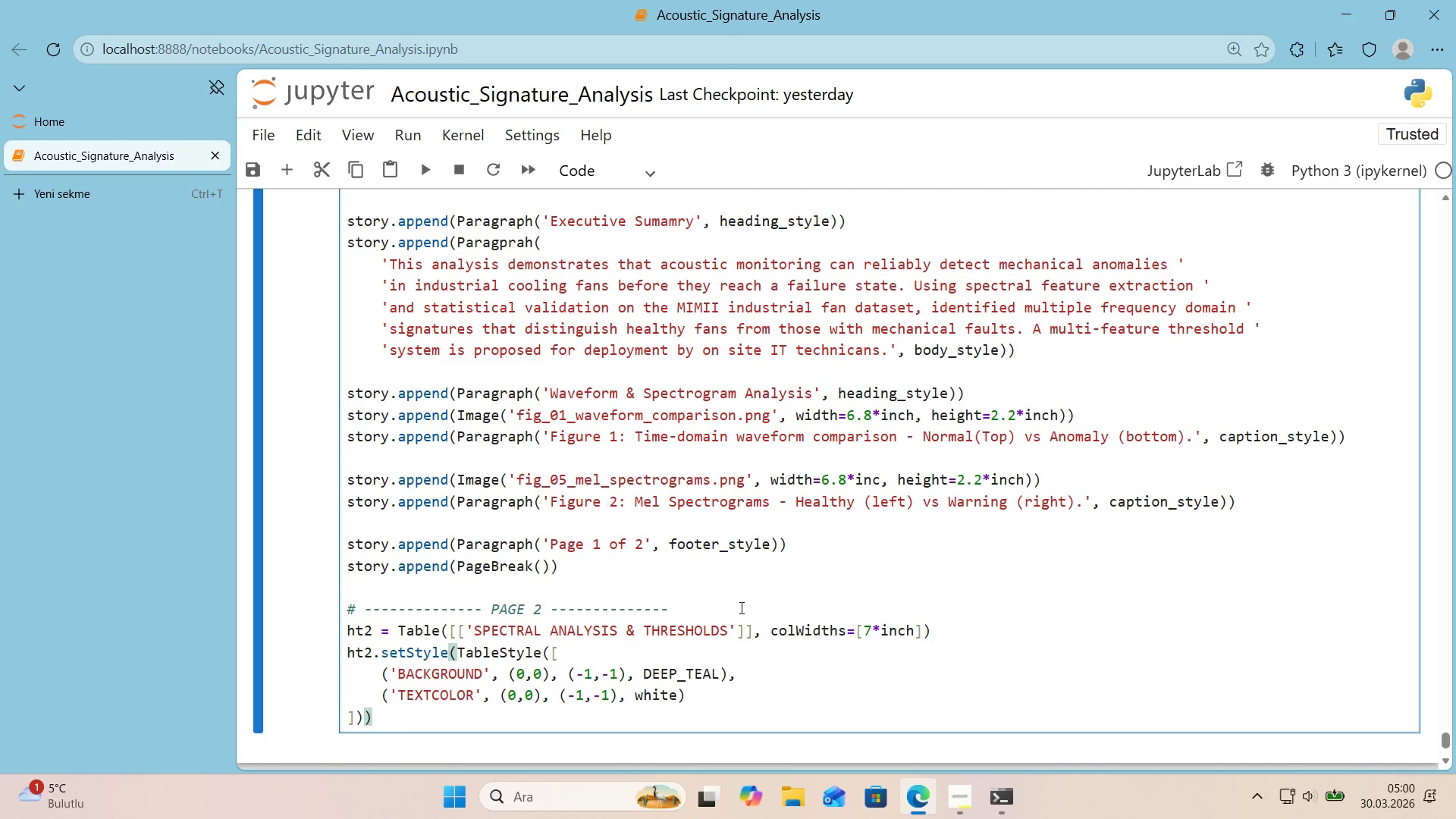 
key(ArrowLeft)
 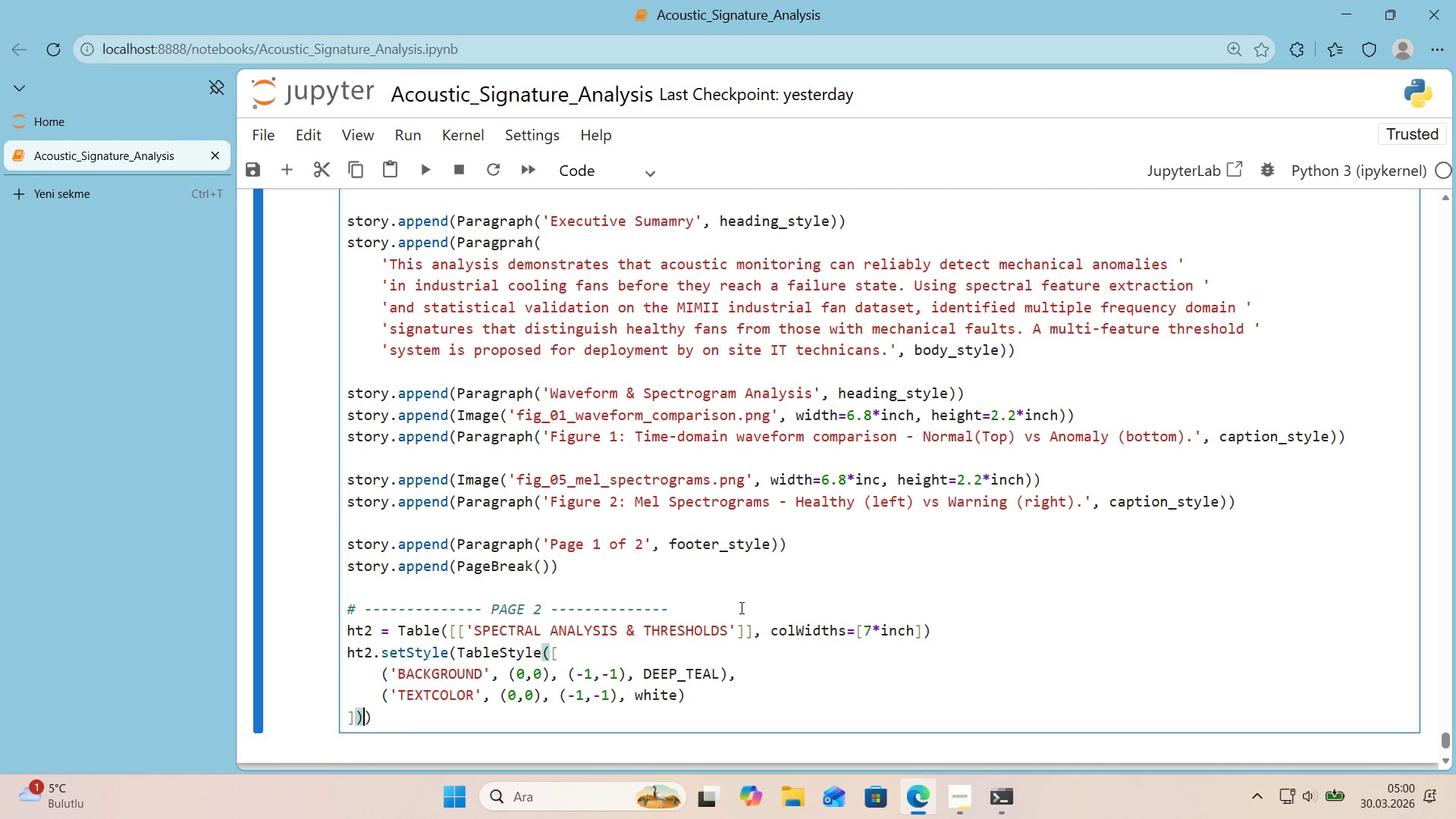 
key(ArrowLeft)
 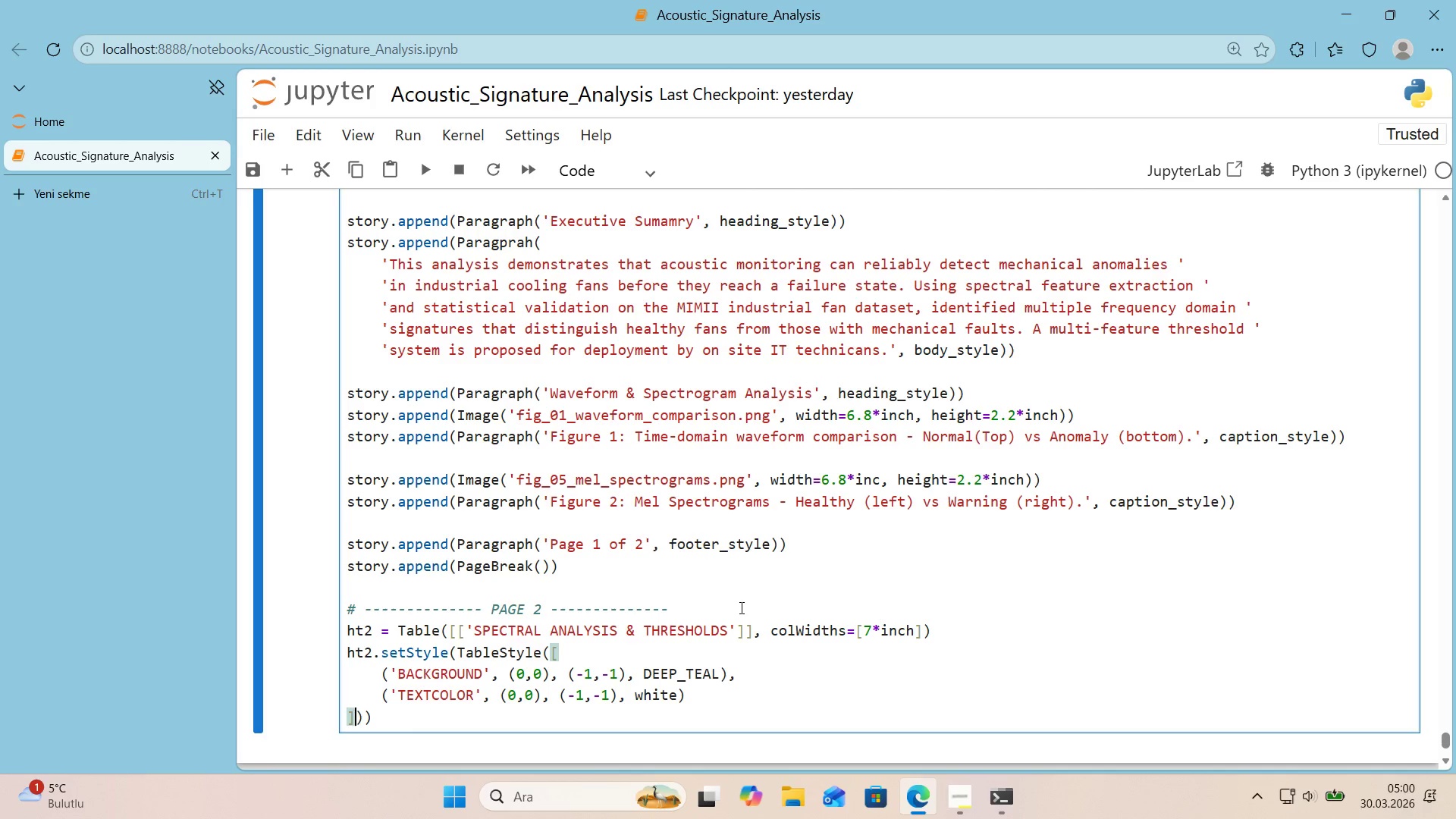 
key(ArrowLeft)
 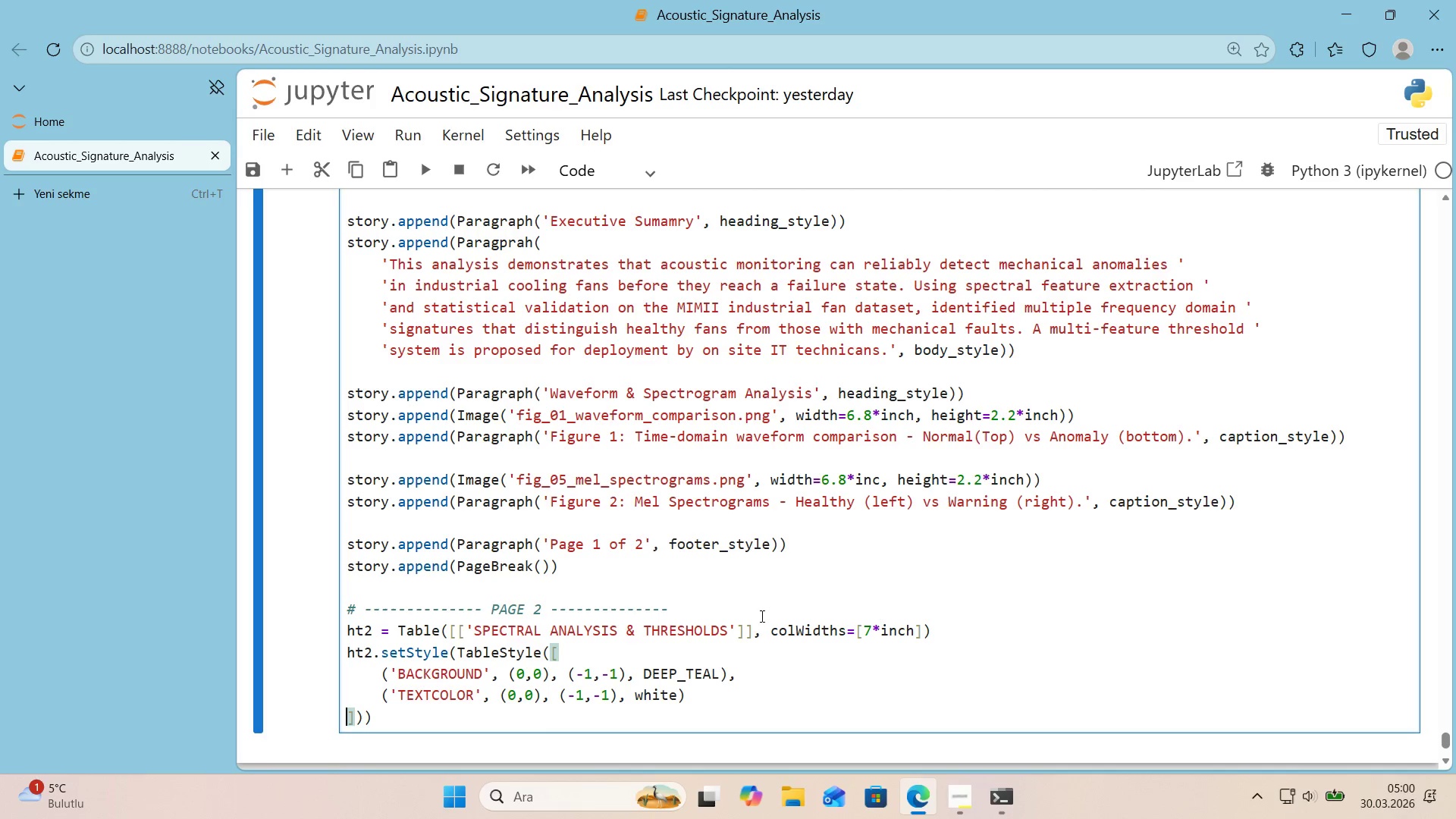 
left_click([695, 702])
 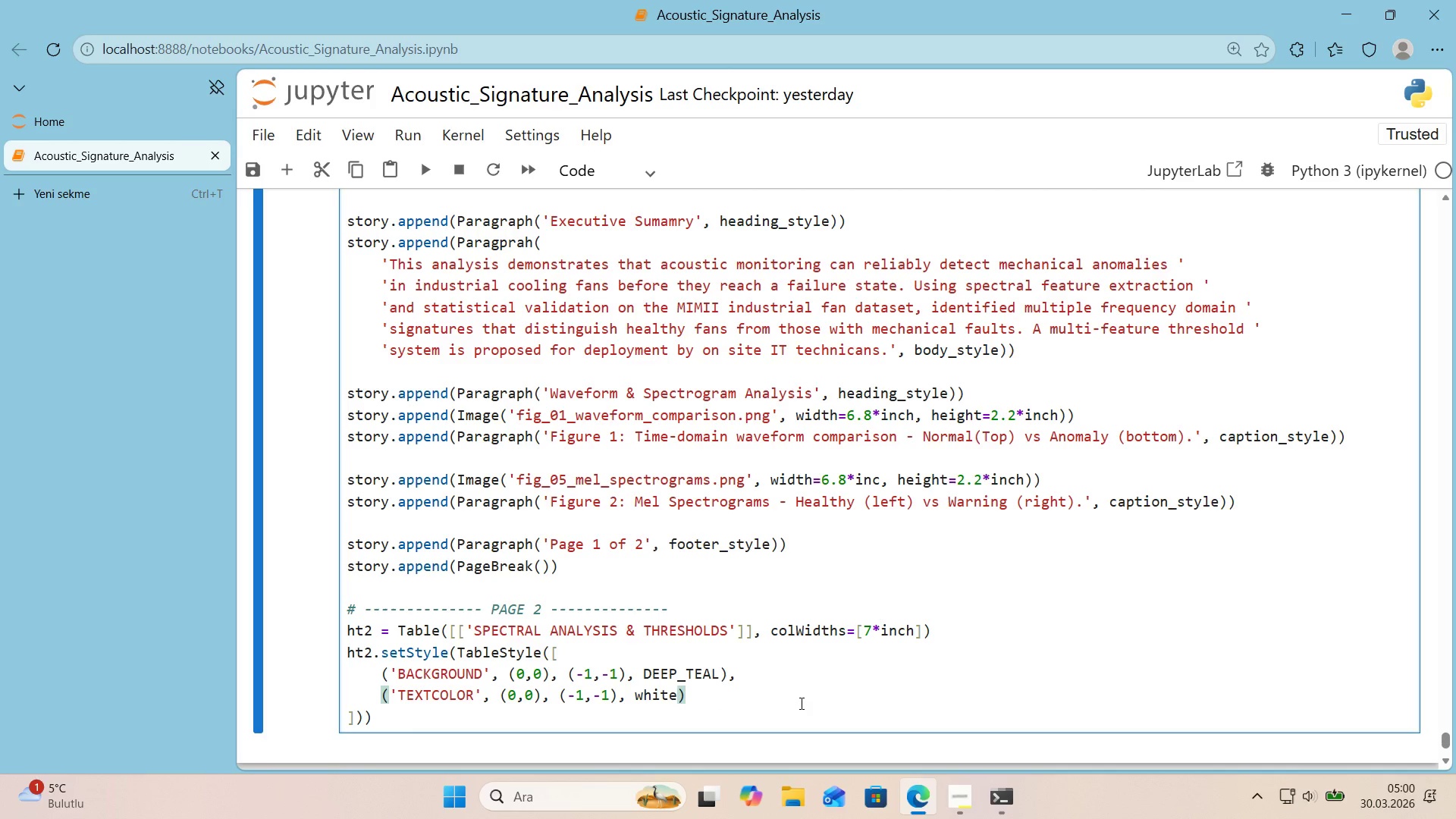 
key(Comma)
 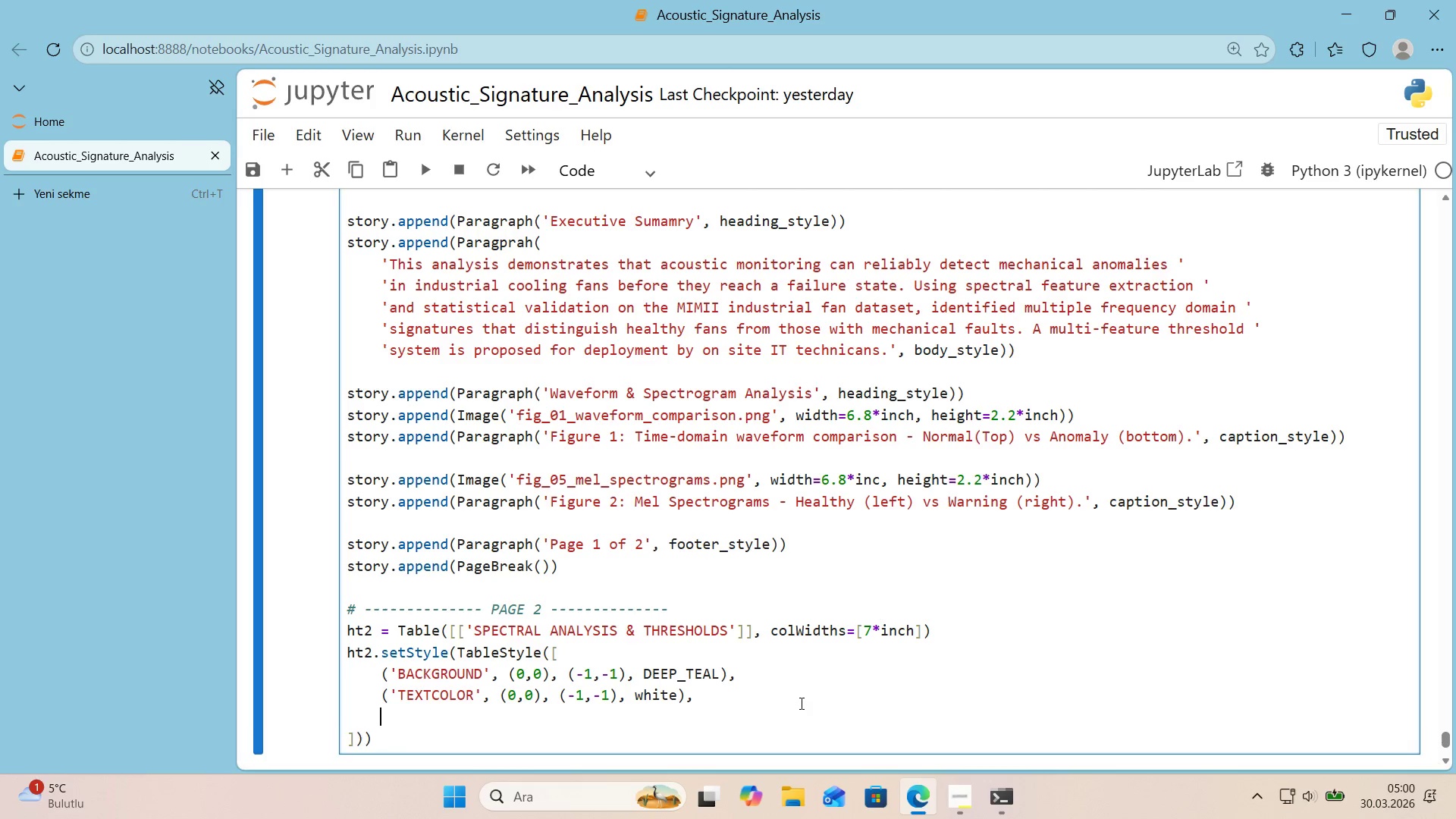 
key(Enter)
 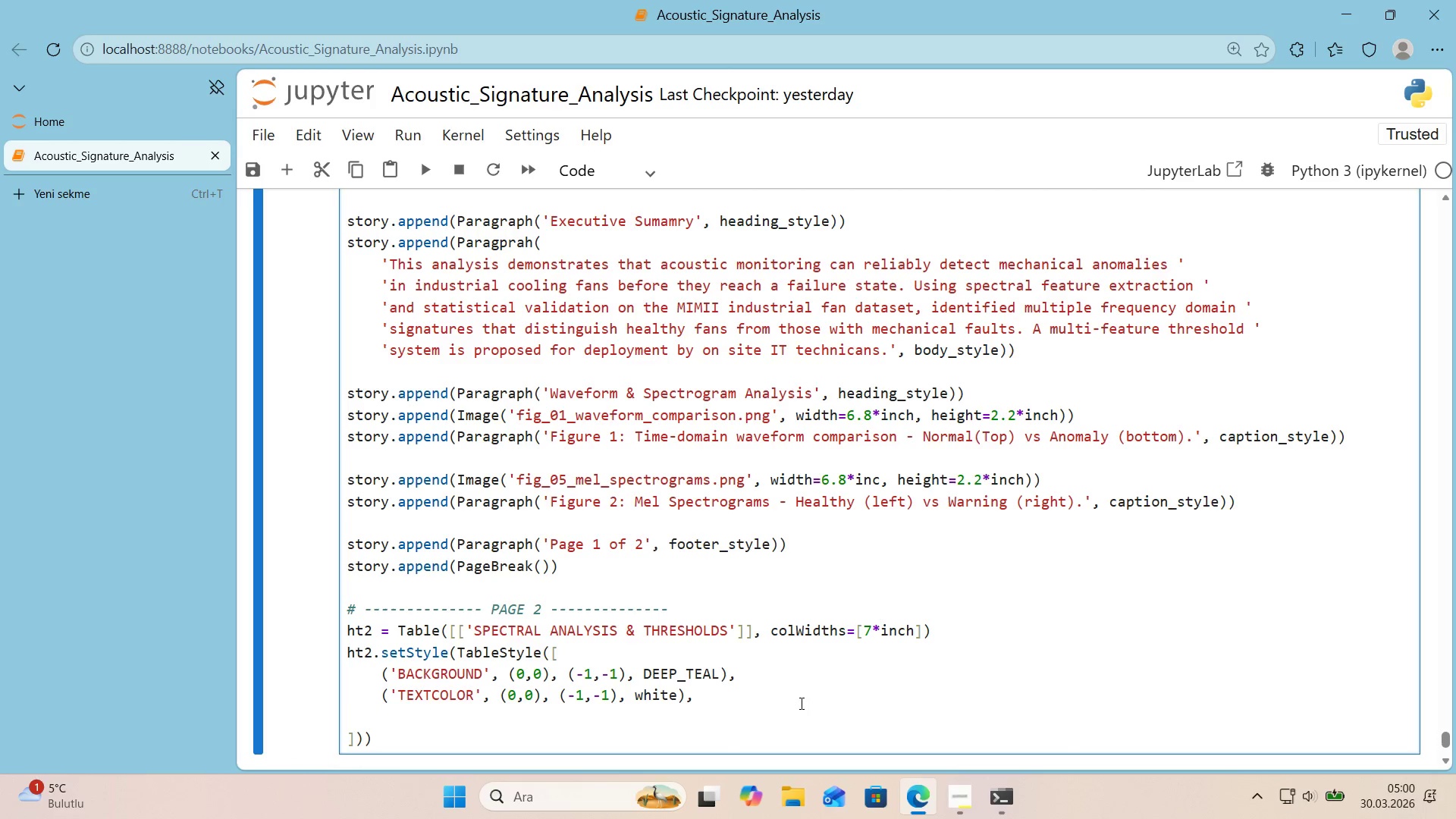 
scroll: coordinate [913, 655], scroll_direction: down, amount: 1.0
 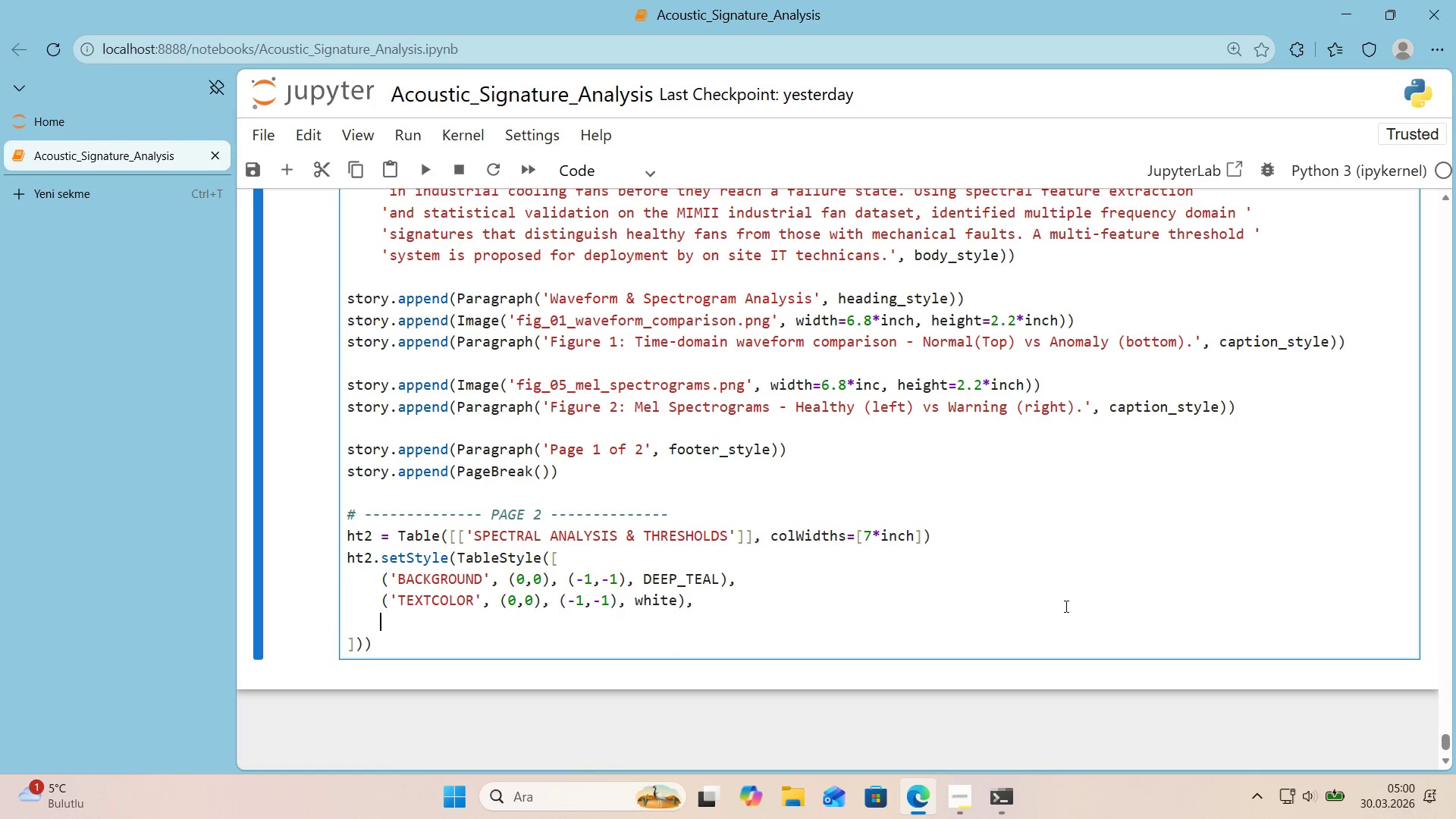 
type(*()
 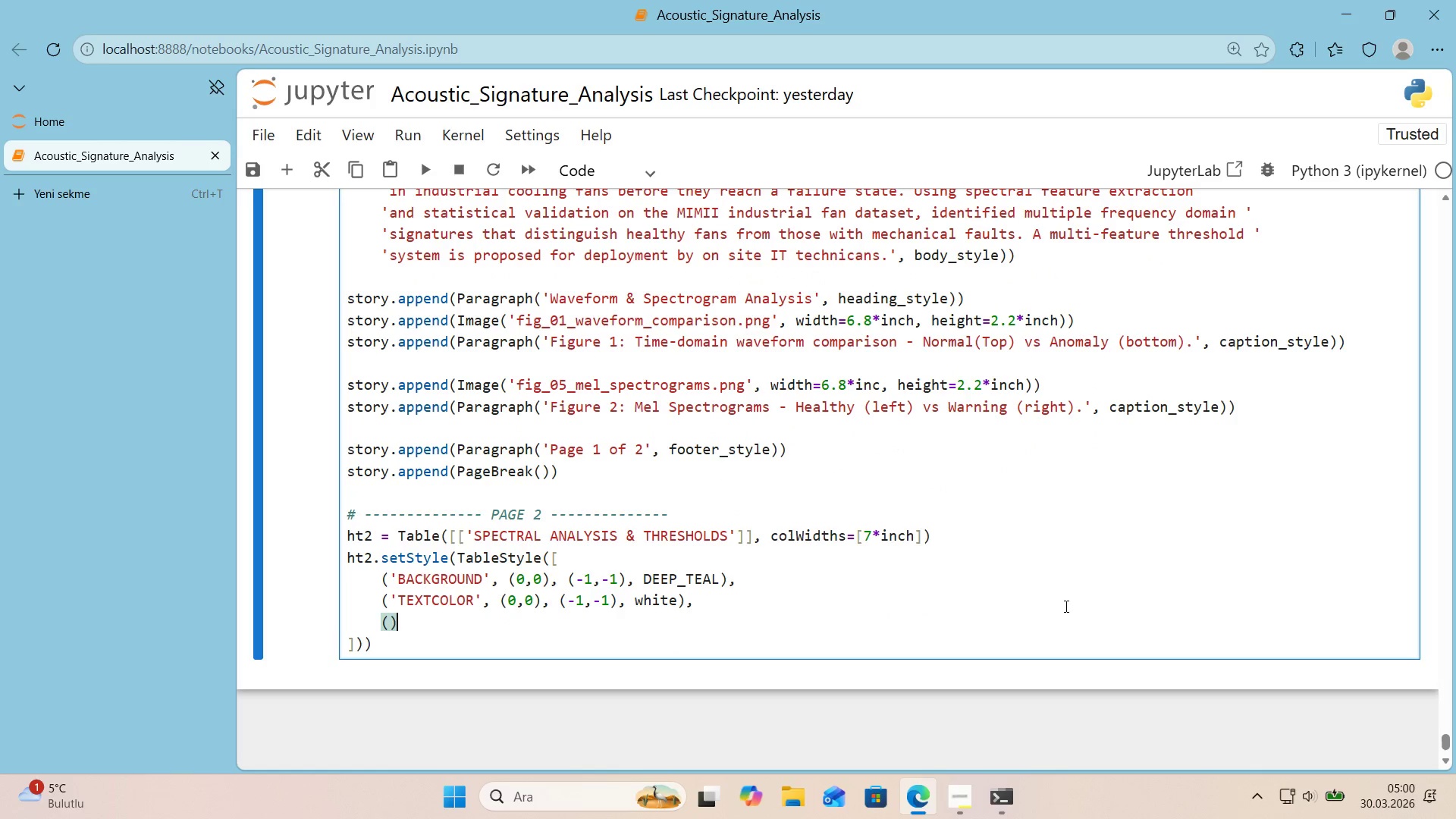 
key(ArrowLeft)
 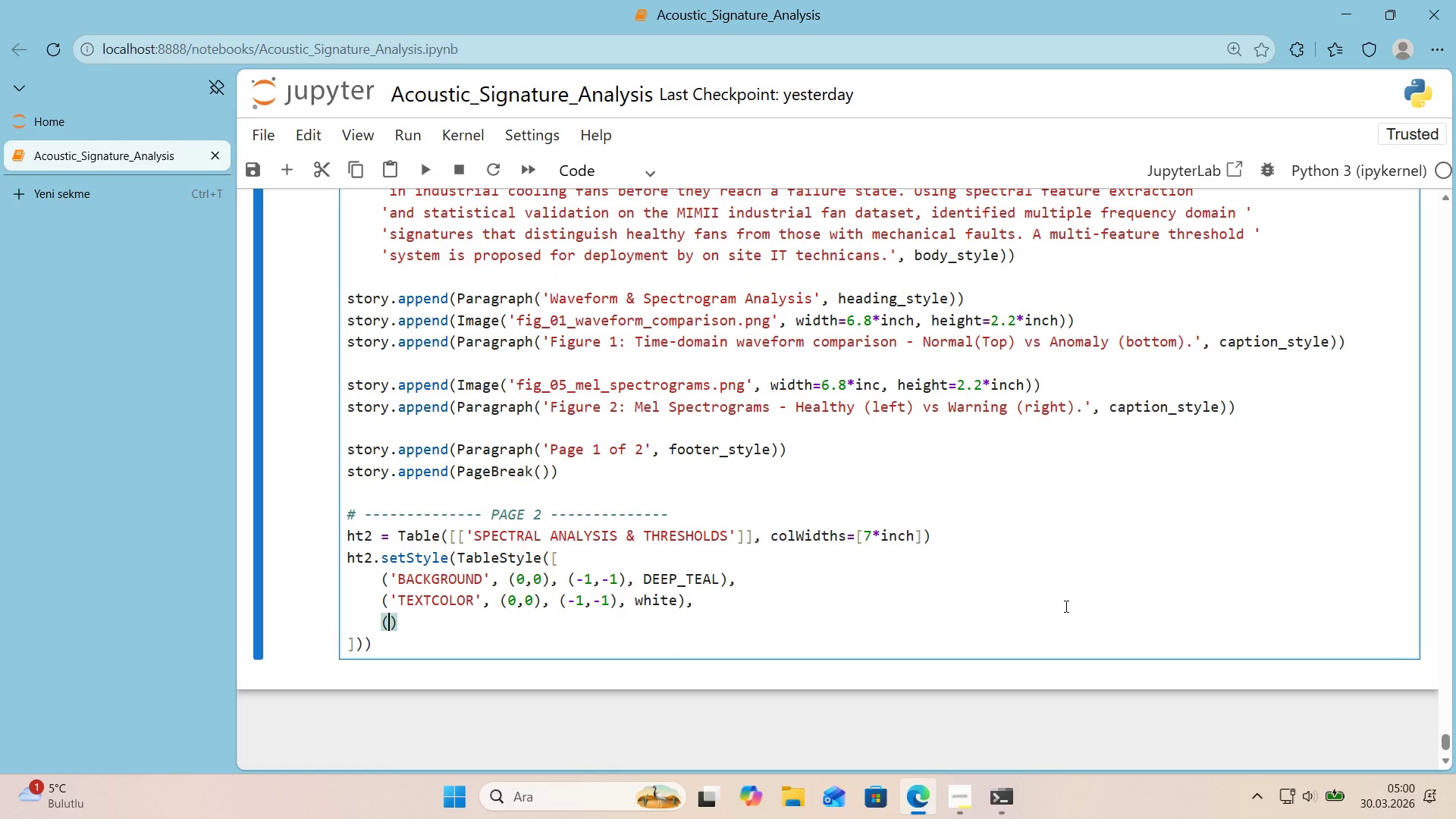 
type(@@)
 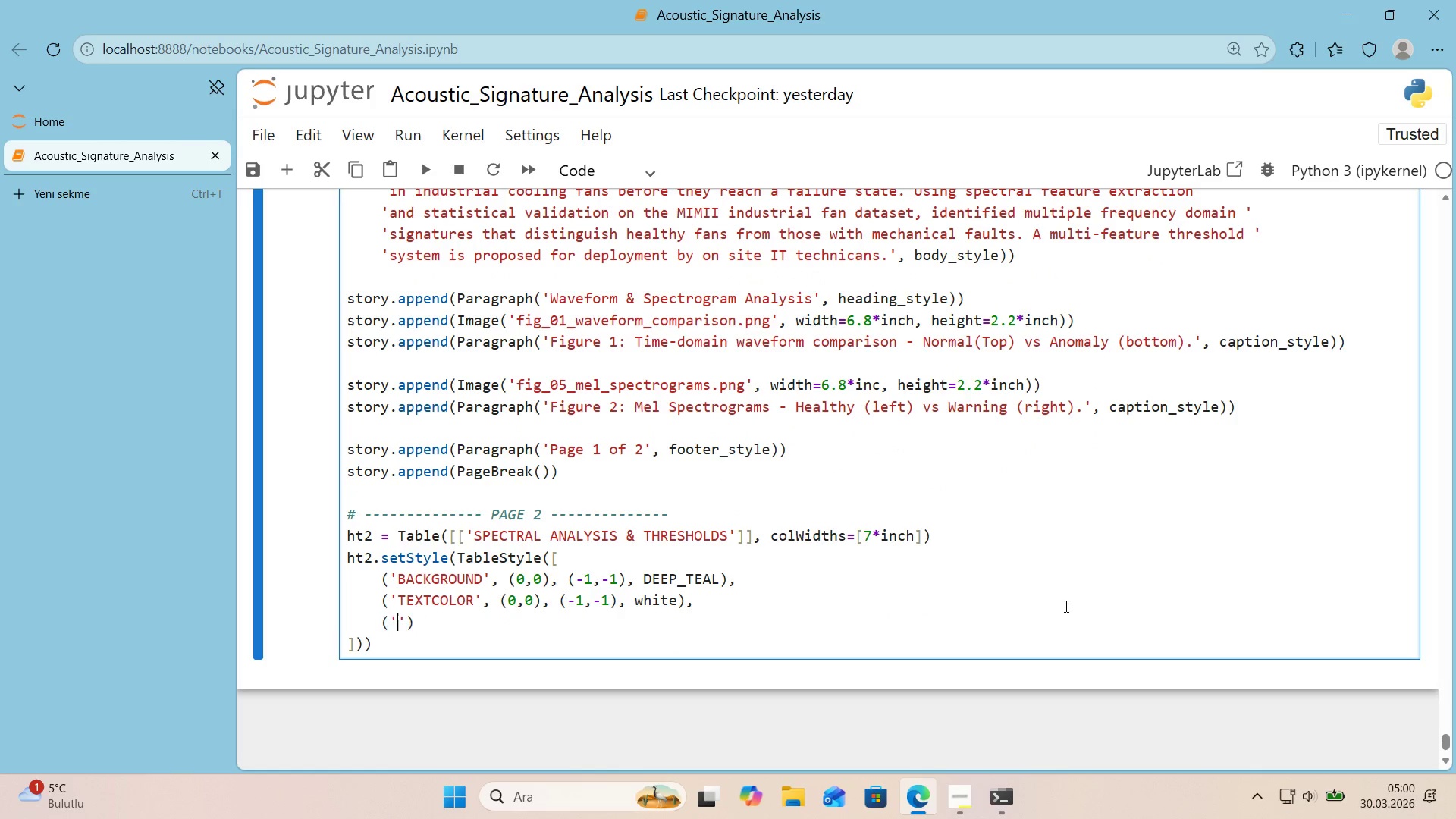 
key(ArrowLeft)
 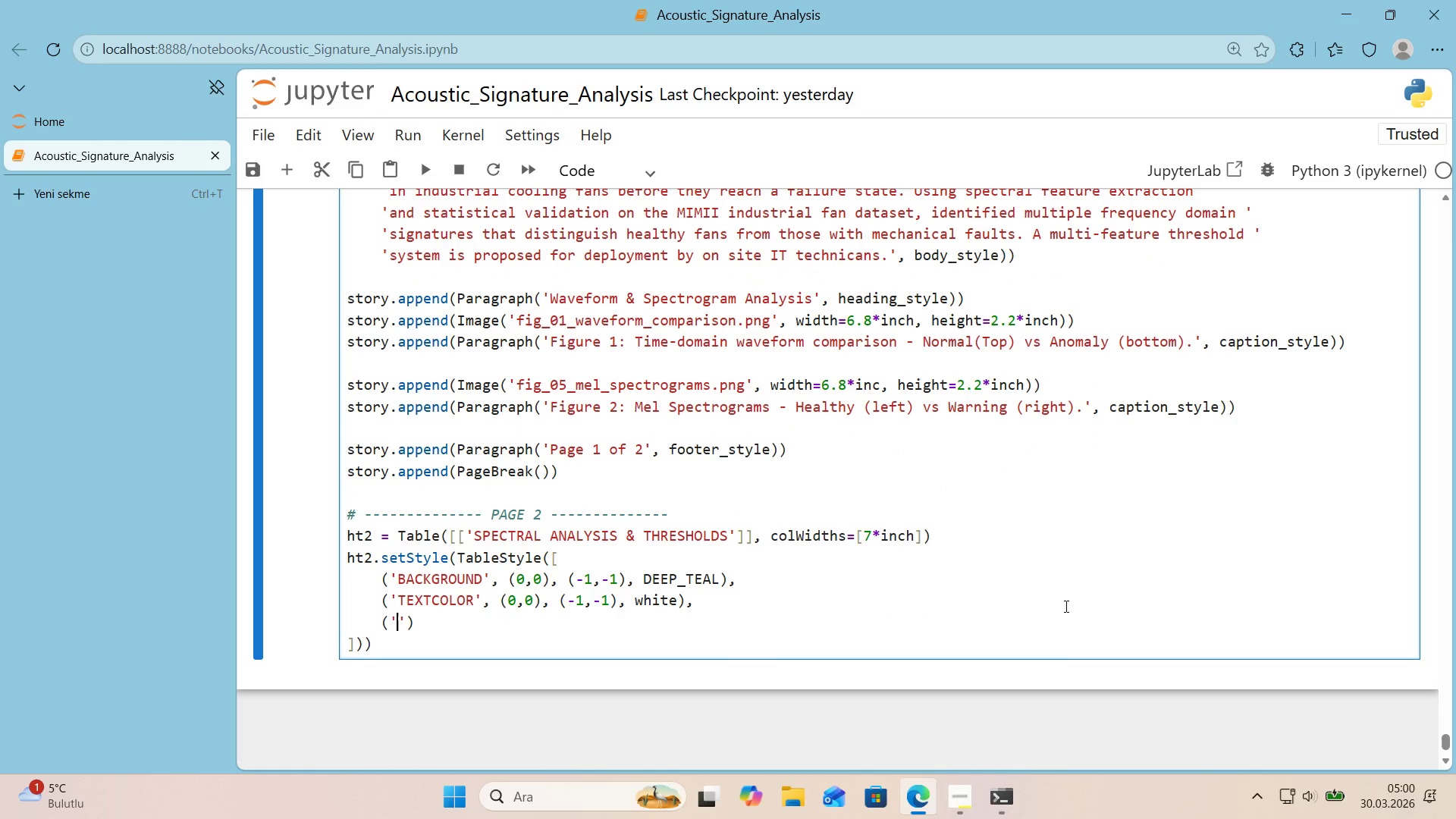 
type(ALIGN)
 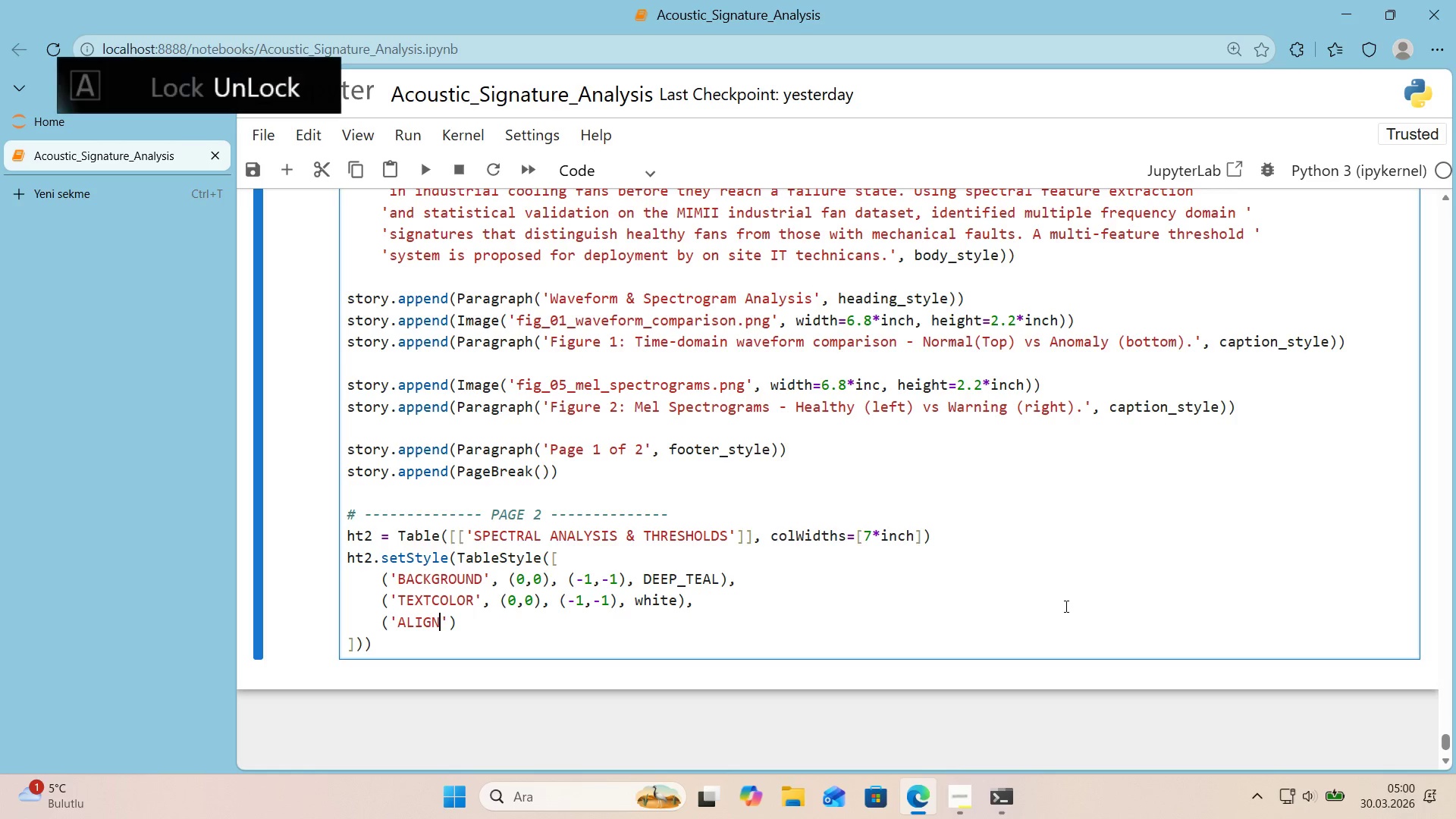 
key(ArrowRight)
 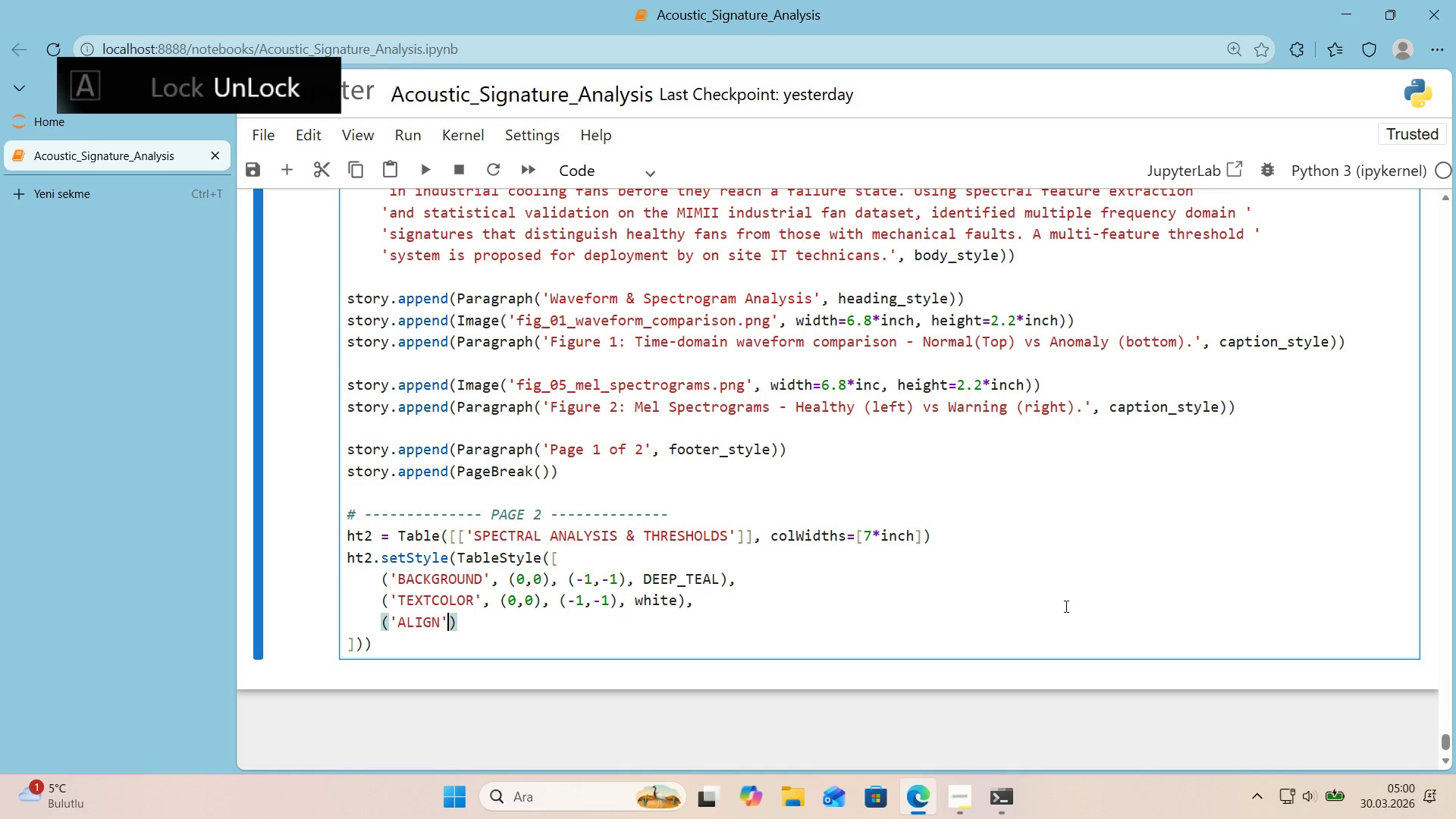 
key(ArrowRight)
 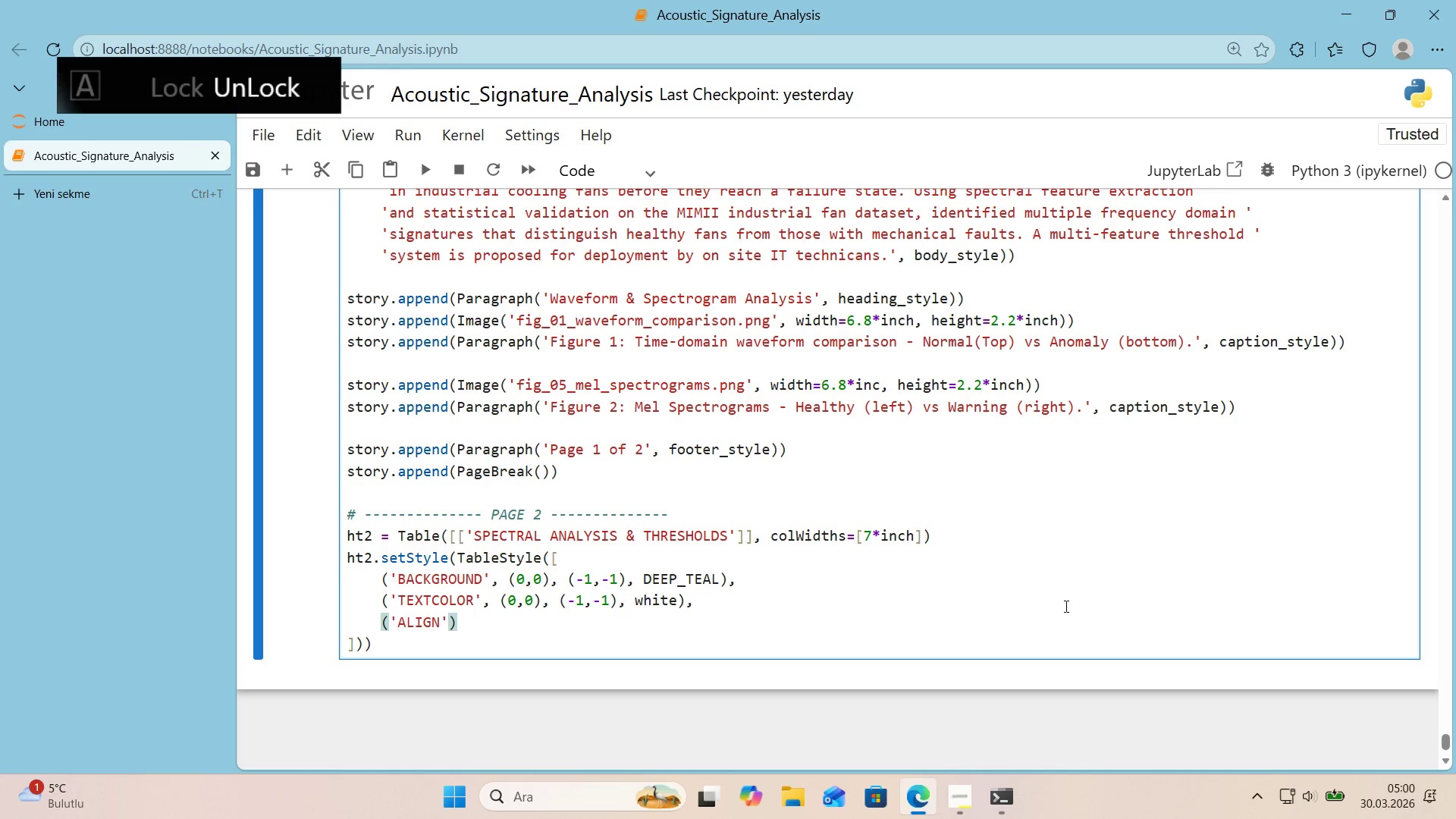 
key(ArrowLeft)
 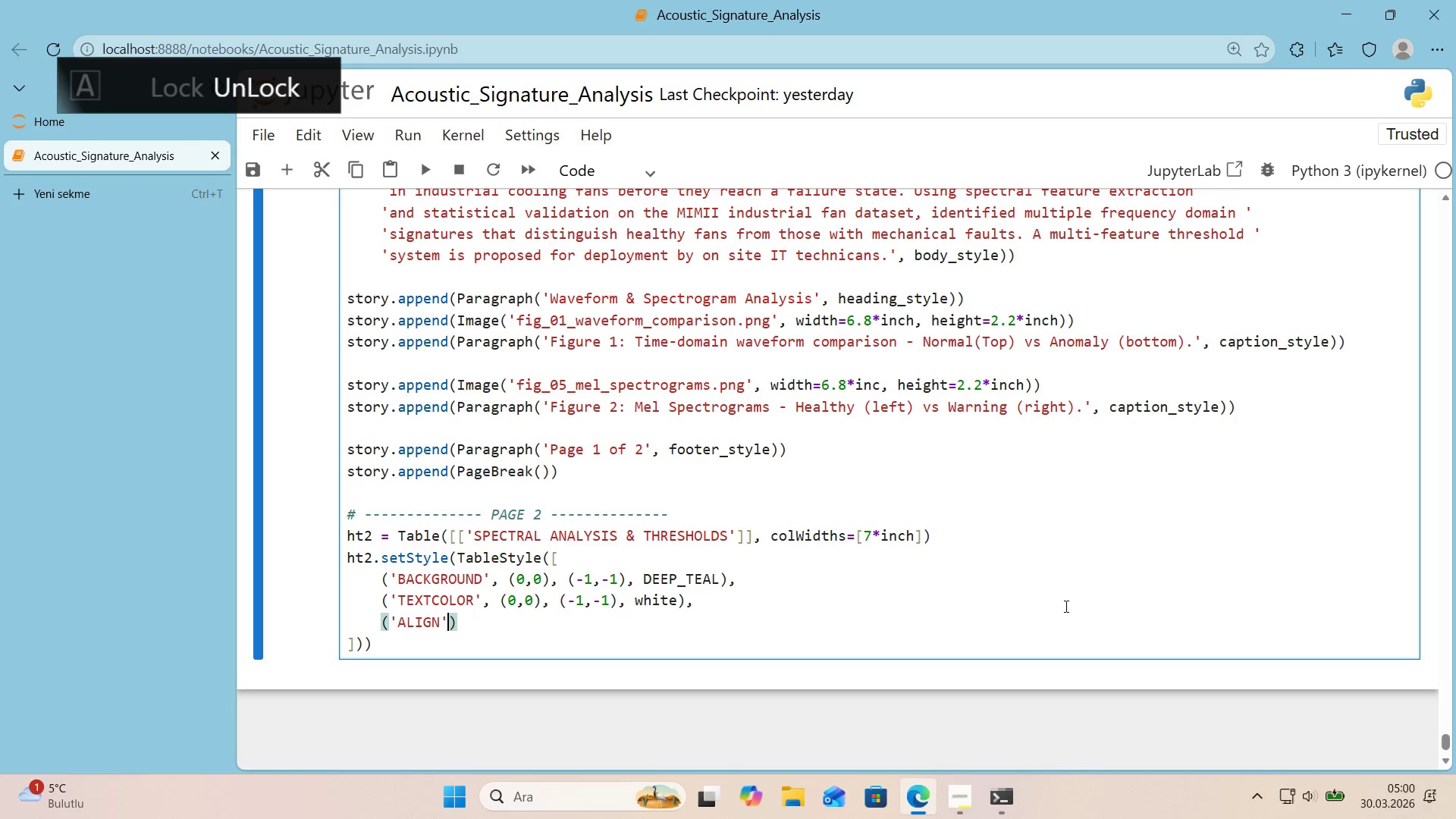 
type(, *()
 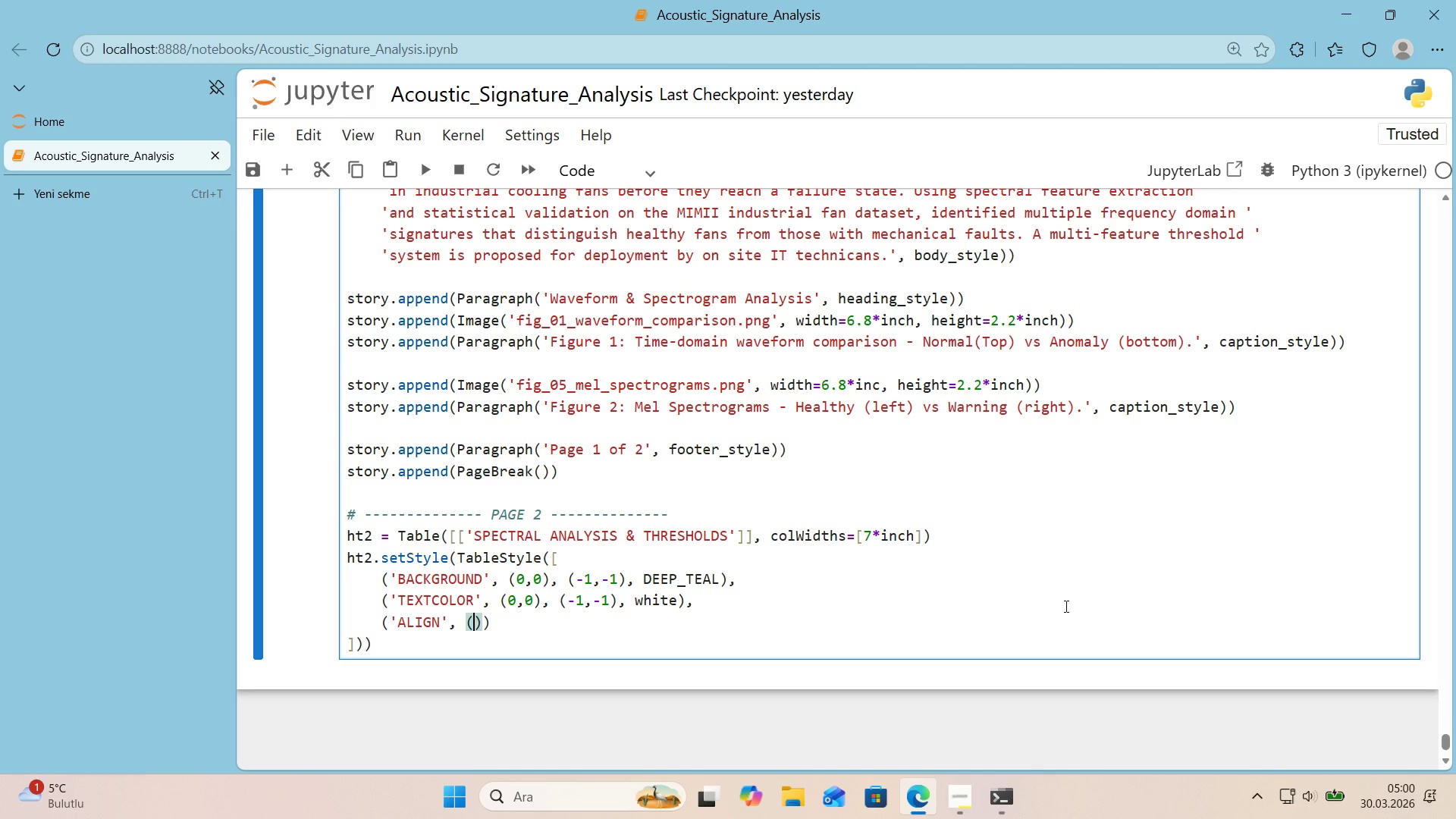 
 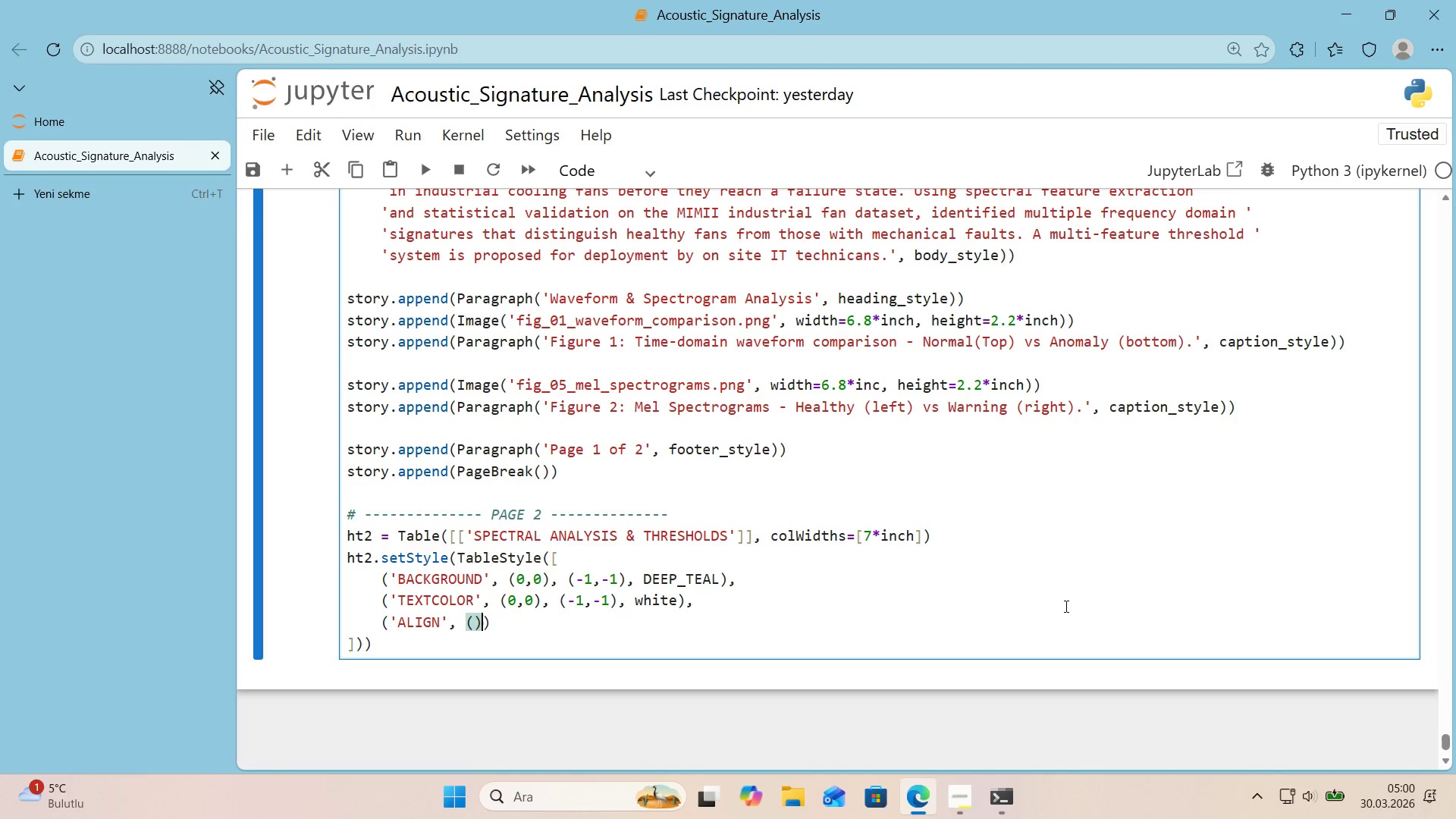 
key(ArrowLeft)
 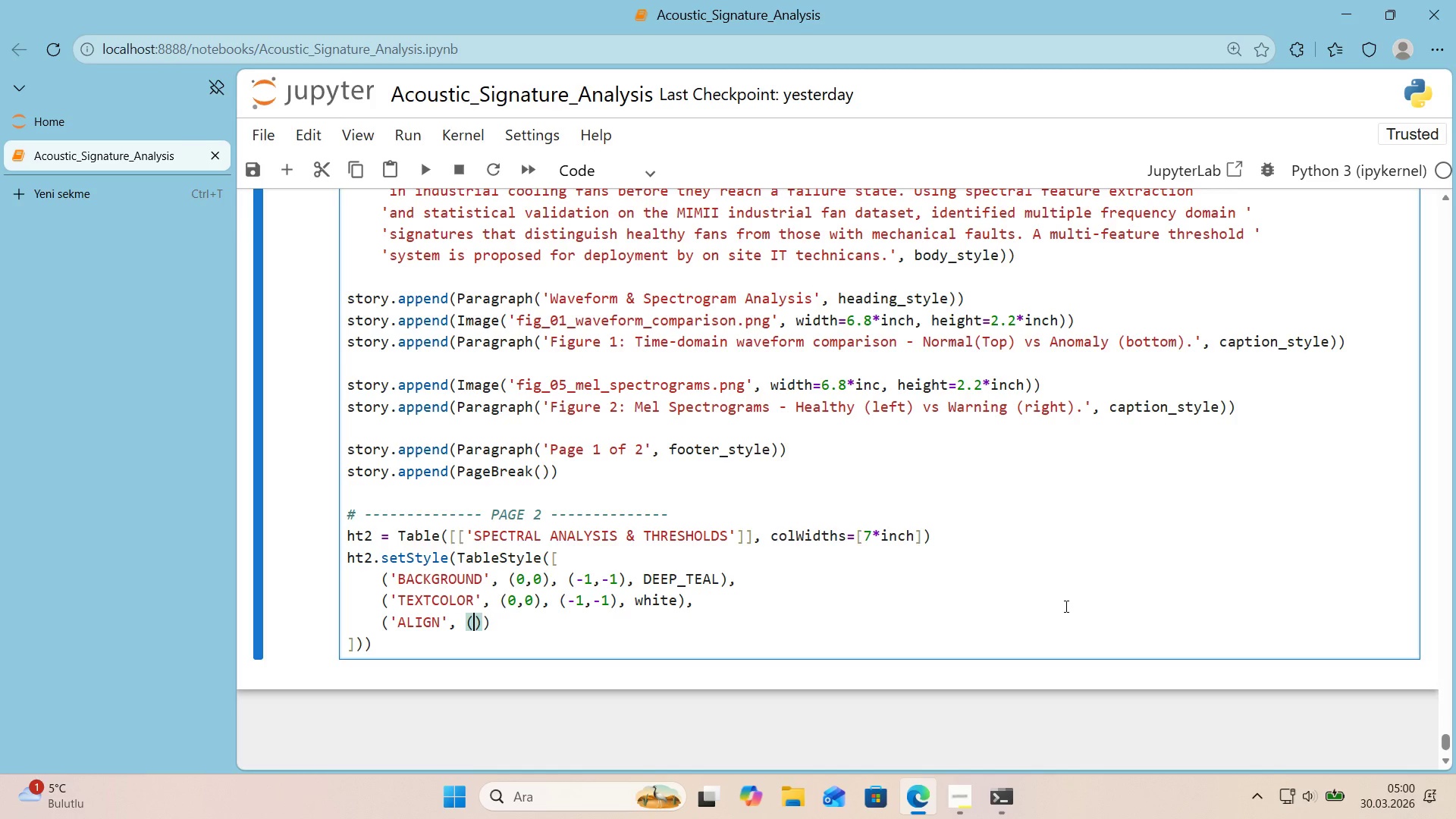 
key(Numpad0)
 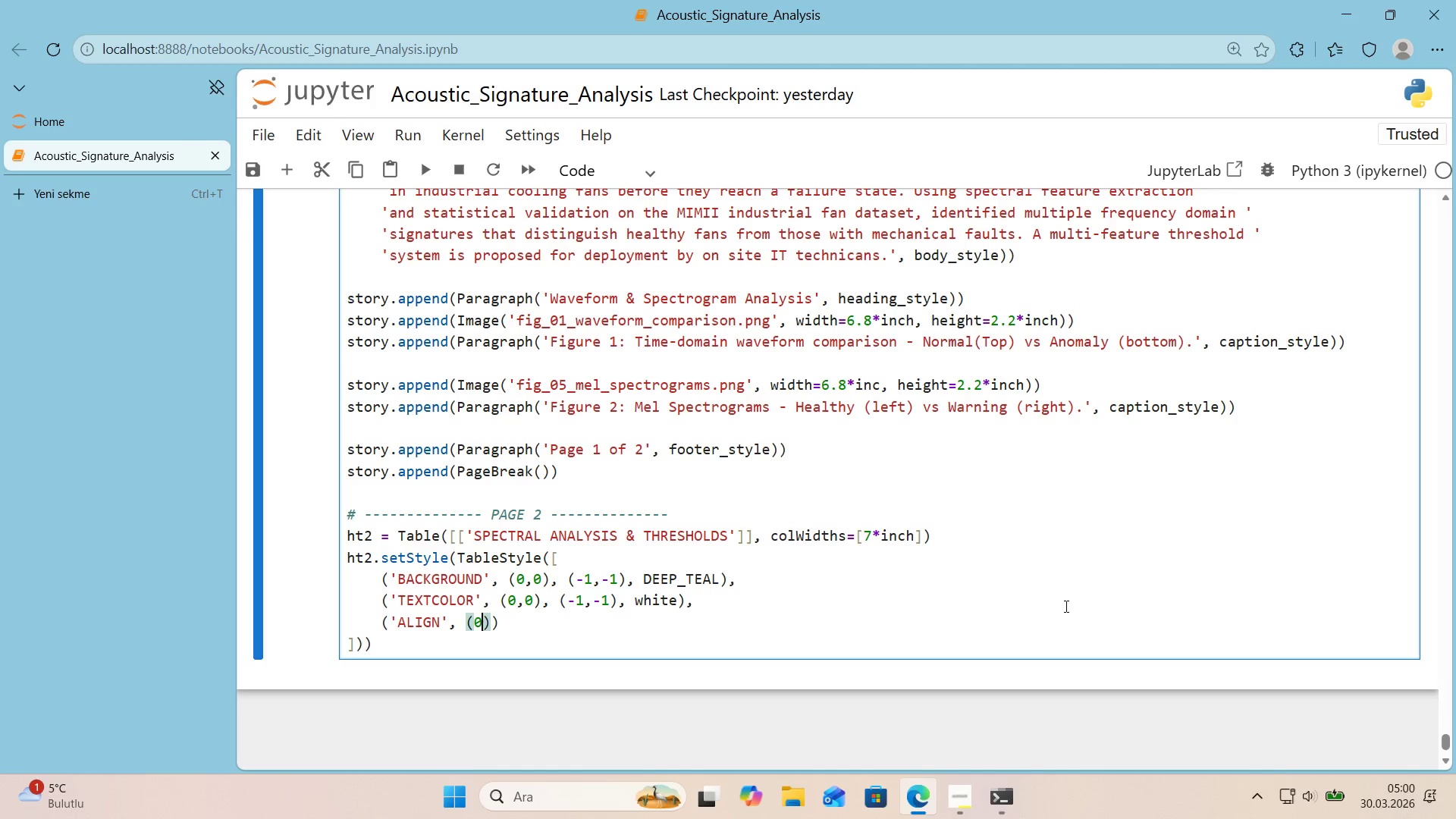 
key(Comma)
 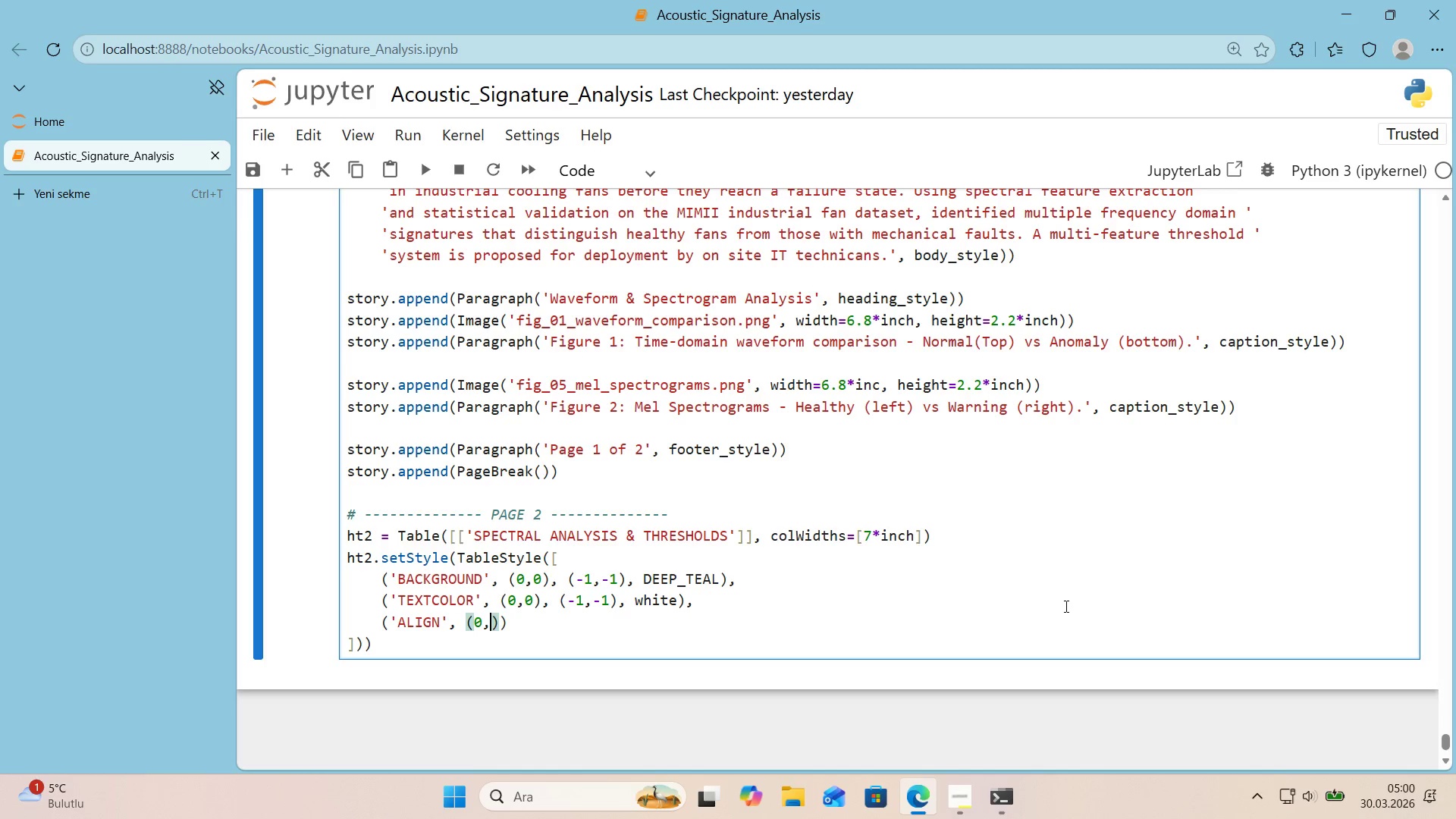 
key(Numpad0)
 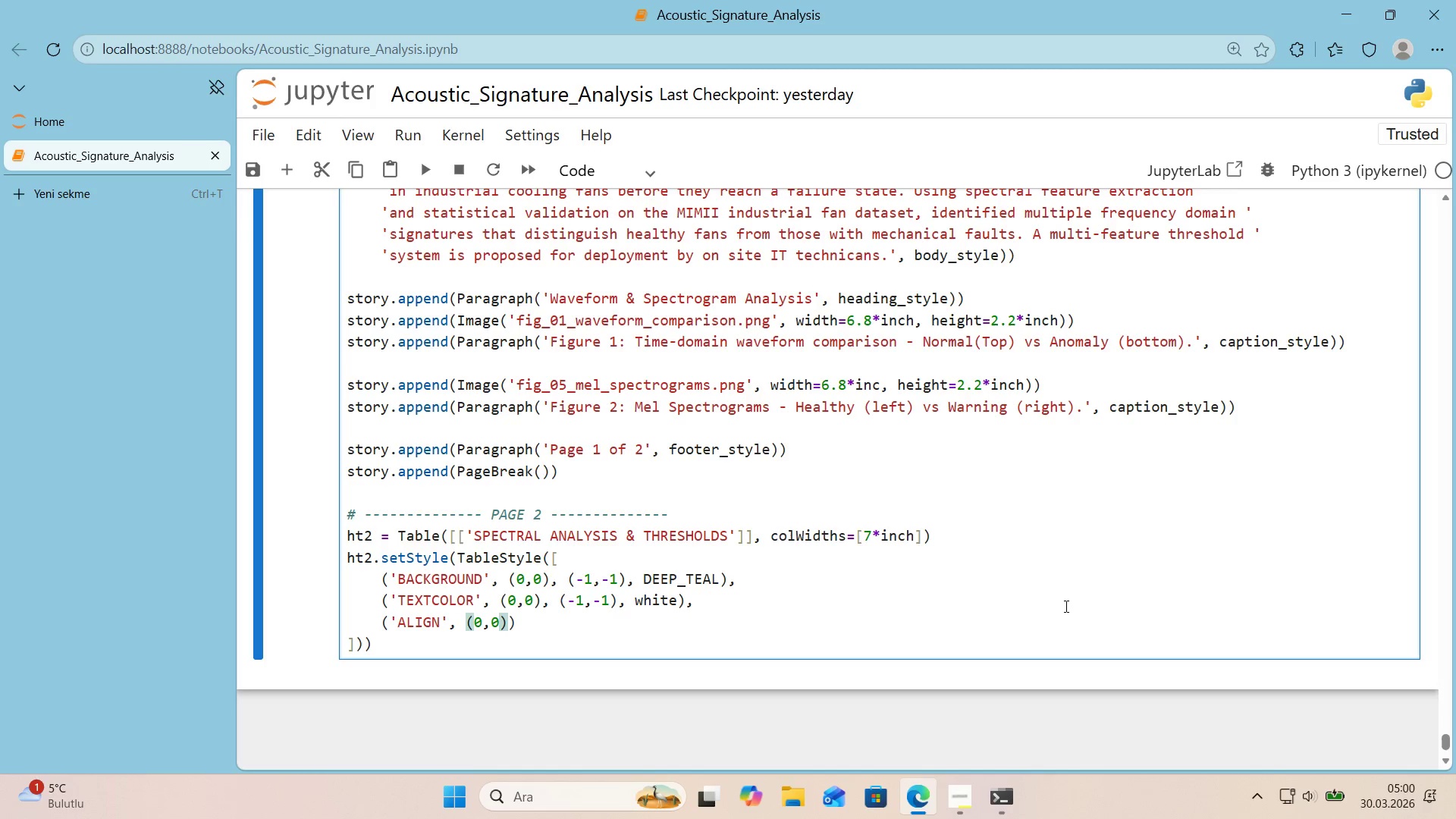 
key(ArrowRight)
 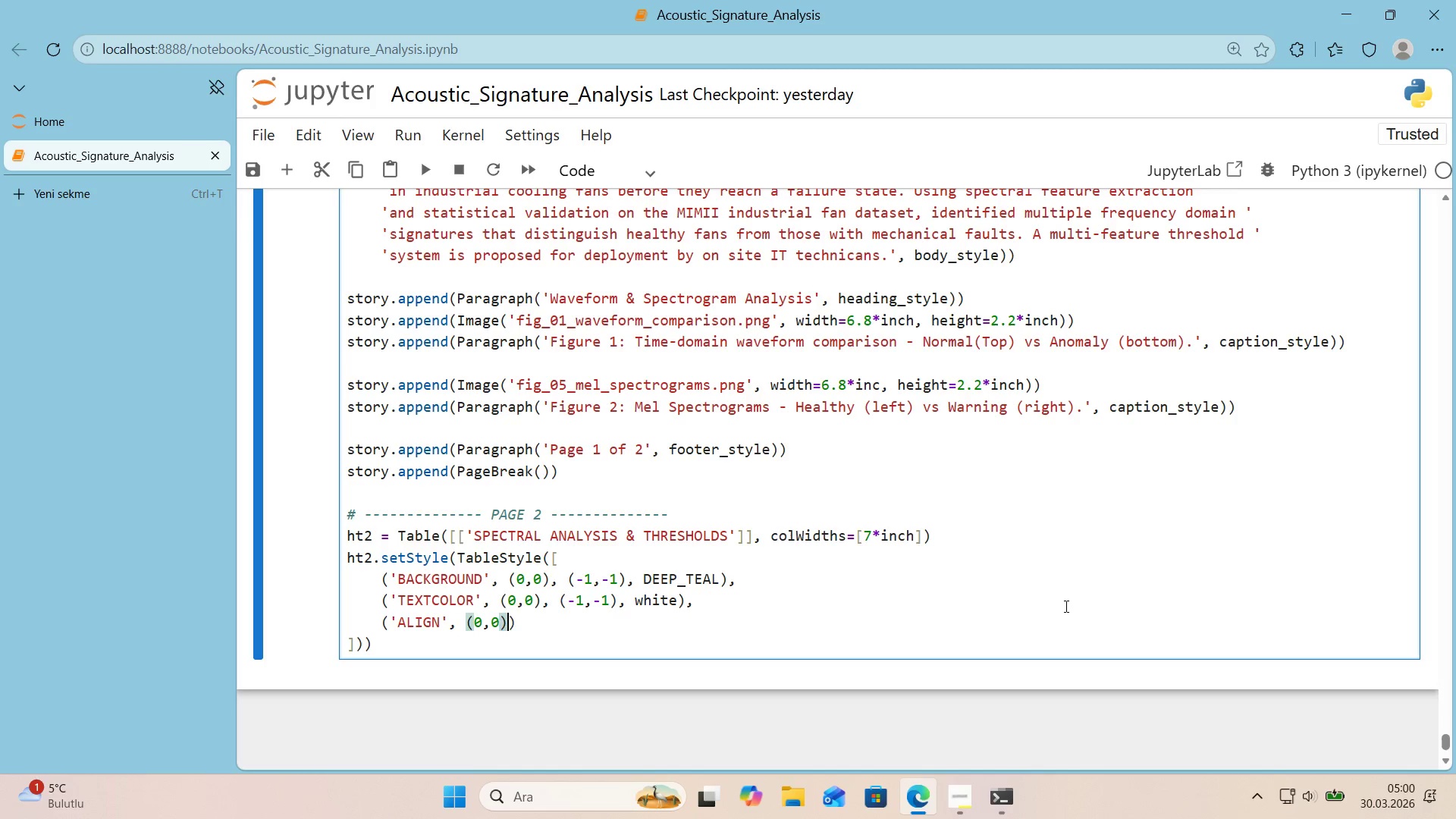 
type(')
key(Backspace)
type(, *()
 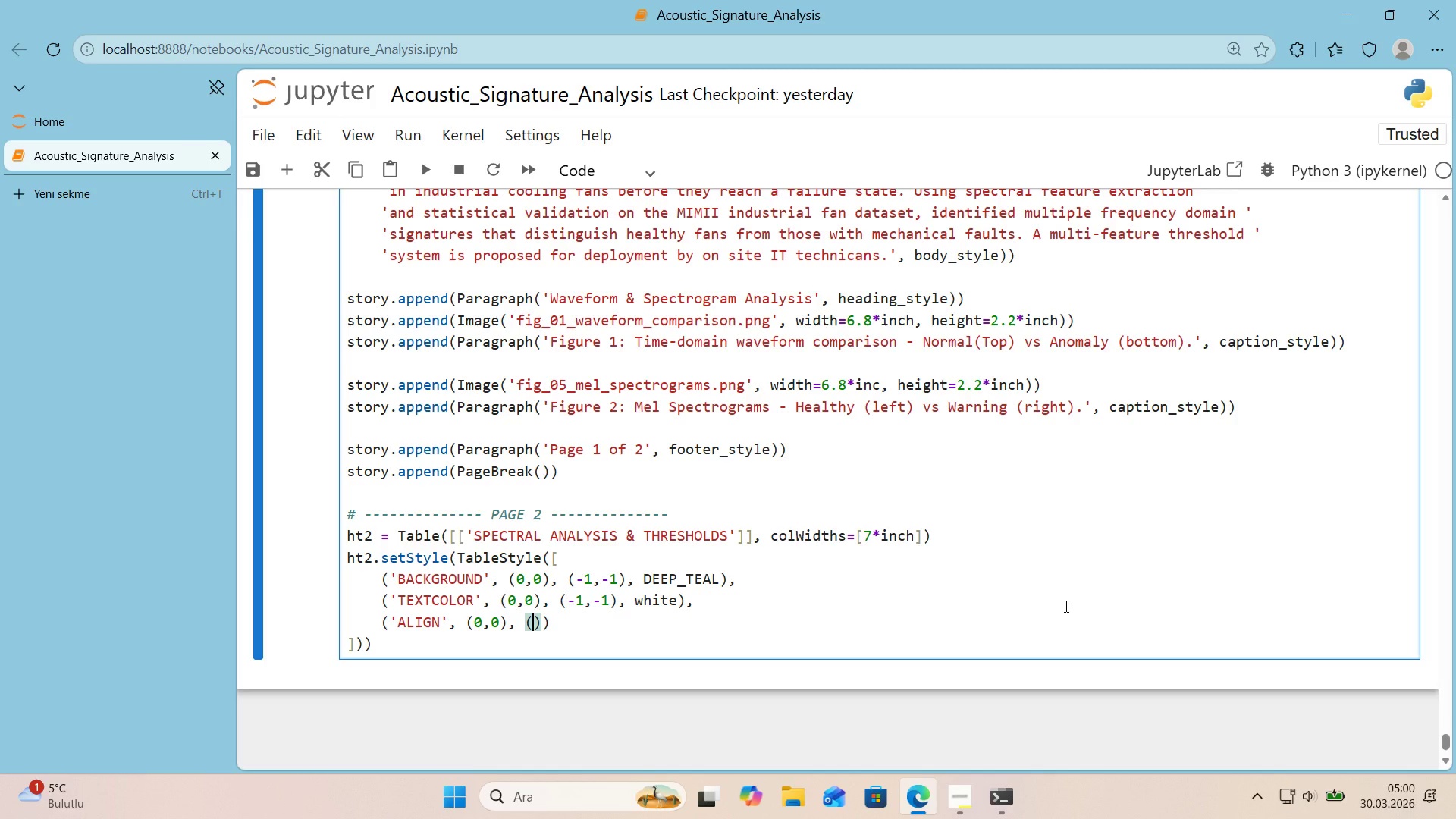 
 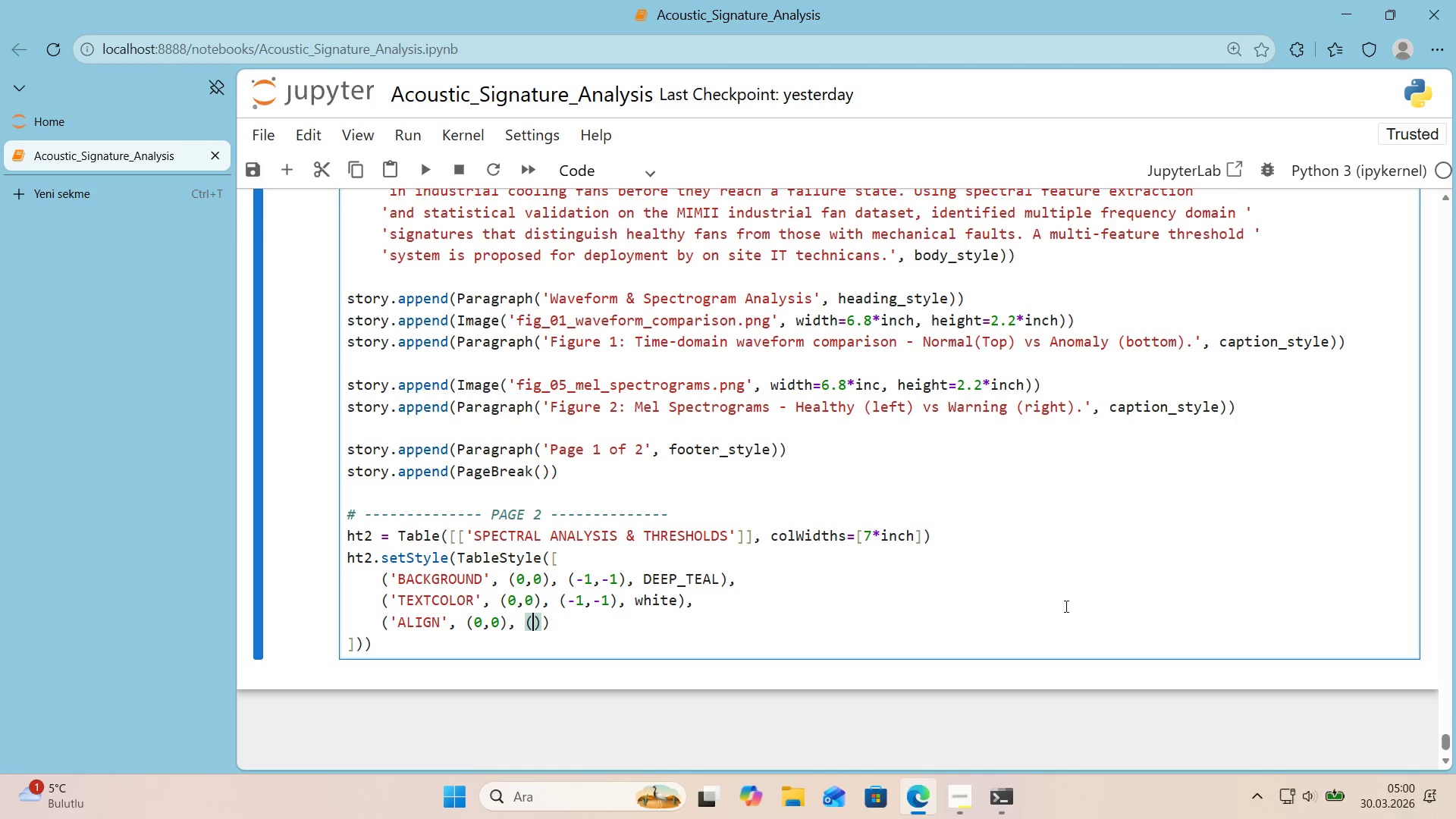 
key(ArrowLeft)
 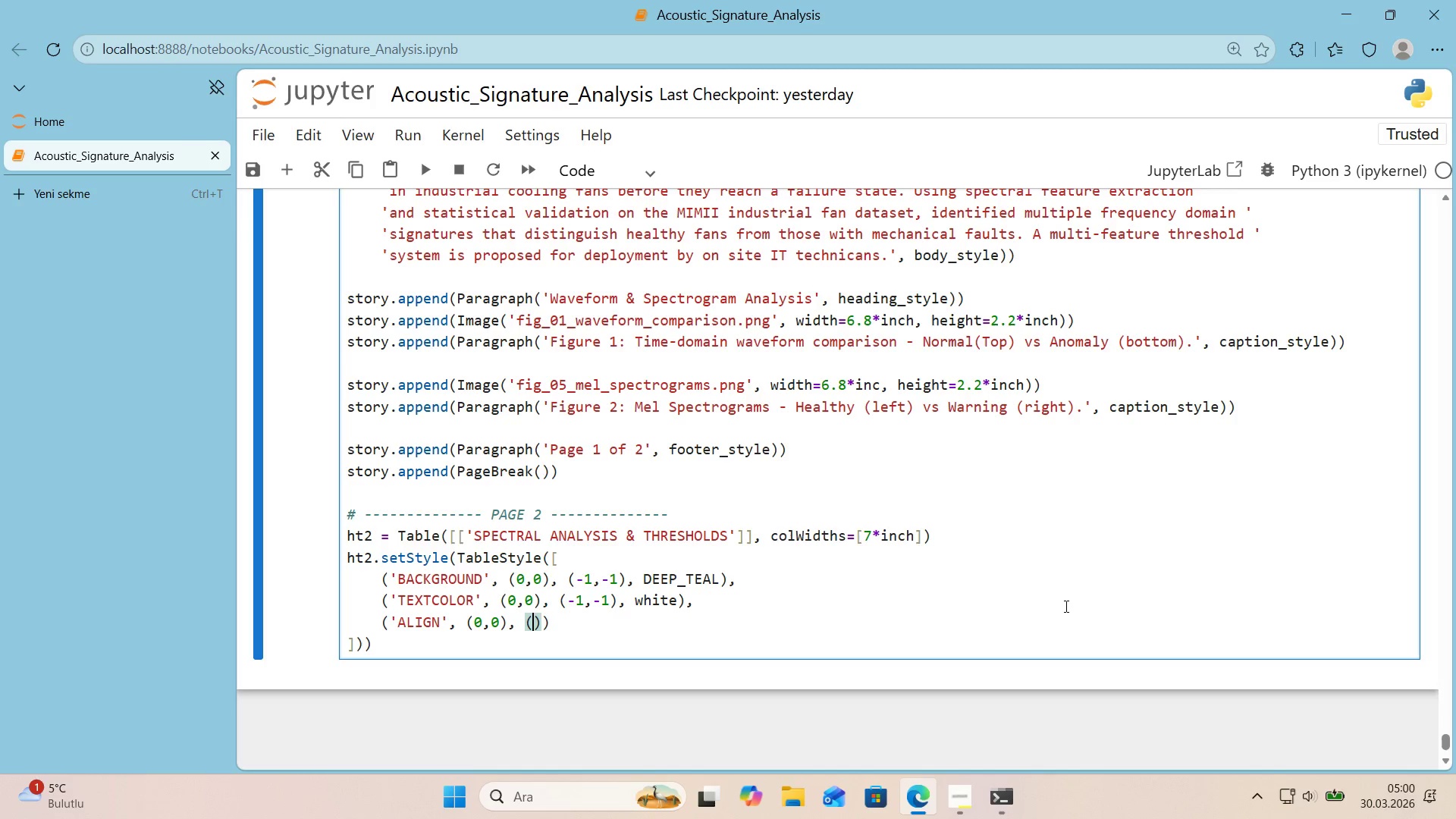 
key(NumpadSubtract)
 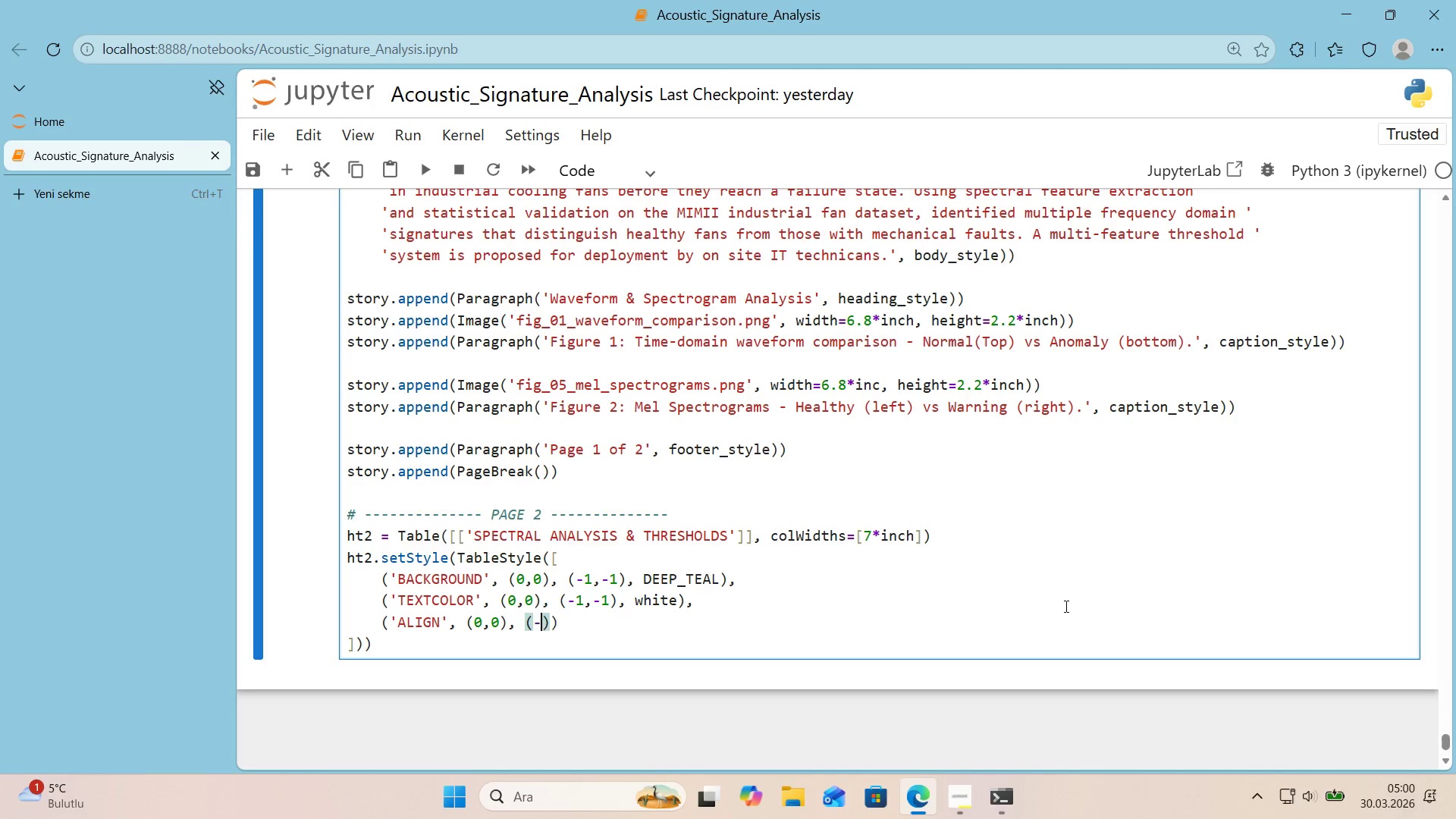 
key(1)
 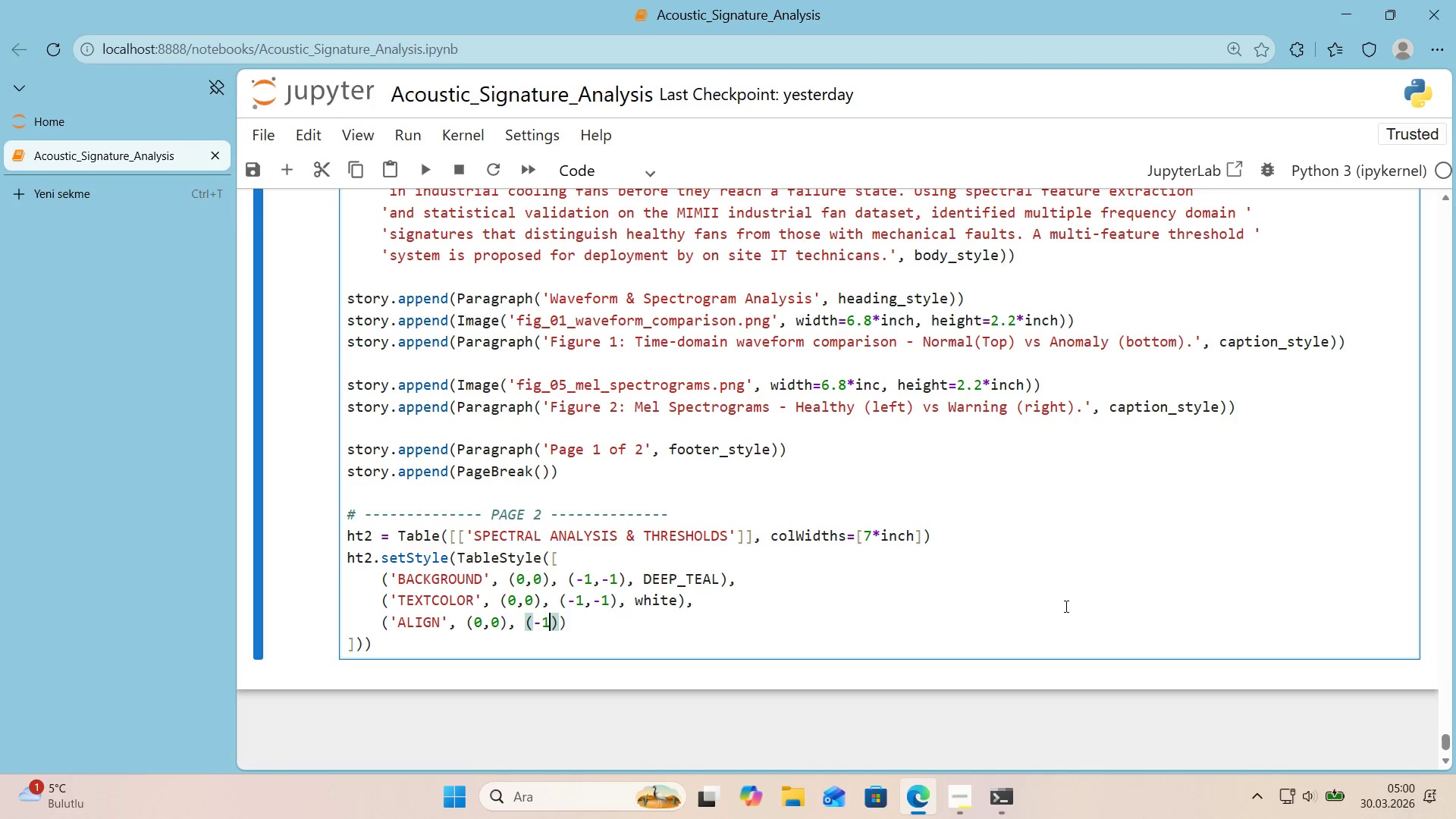 
key(NumpadSubtract)
 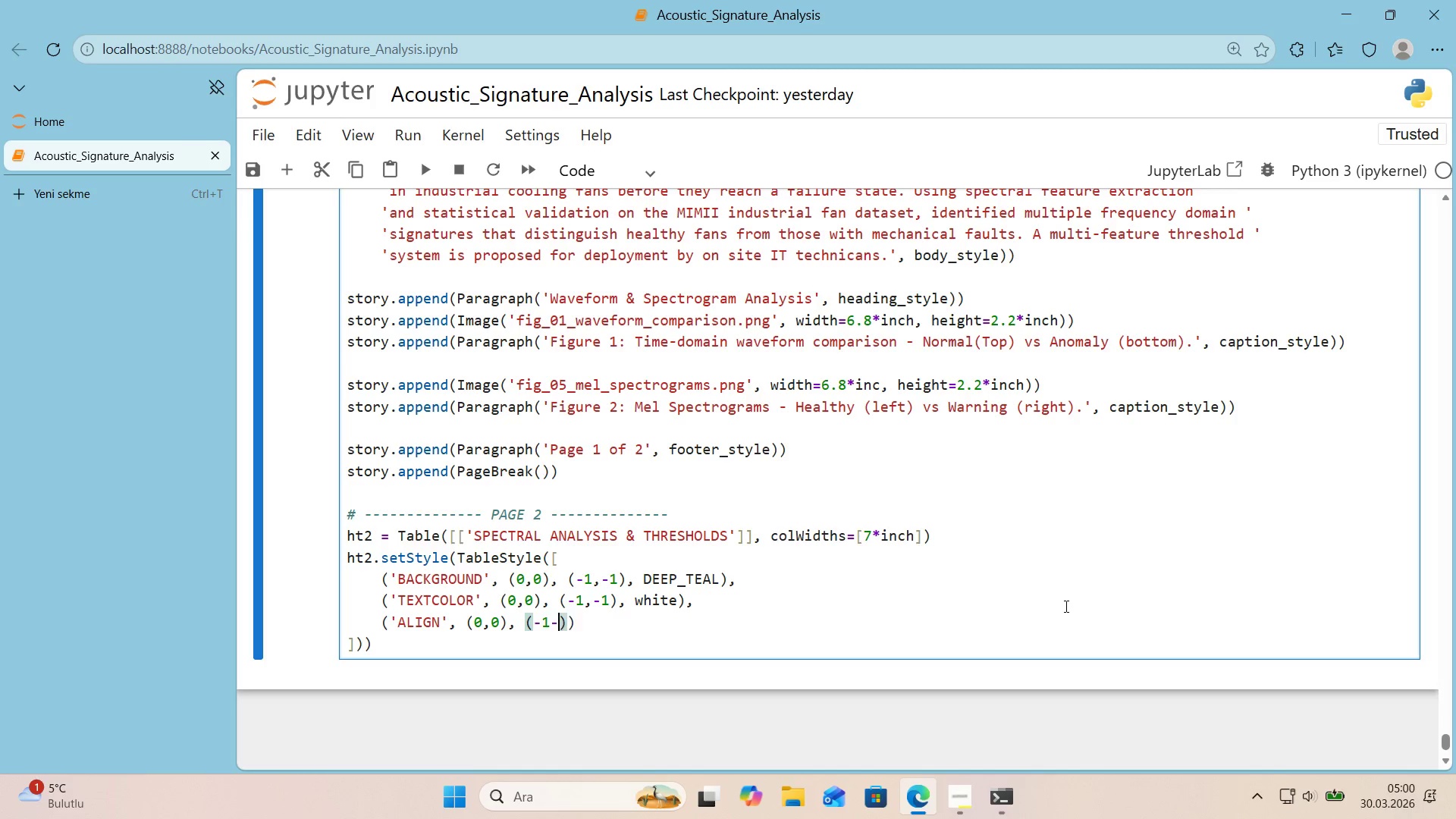 
key(1)
 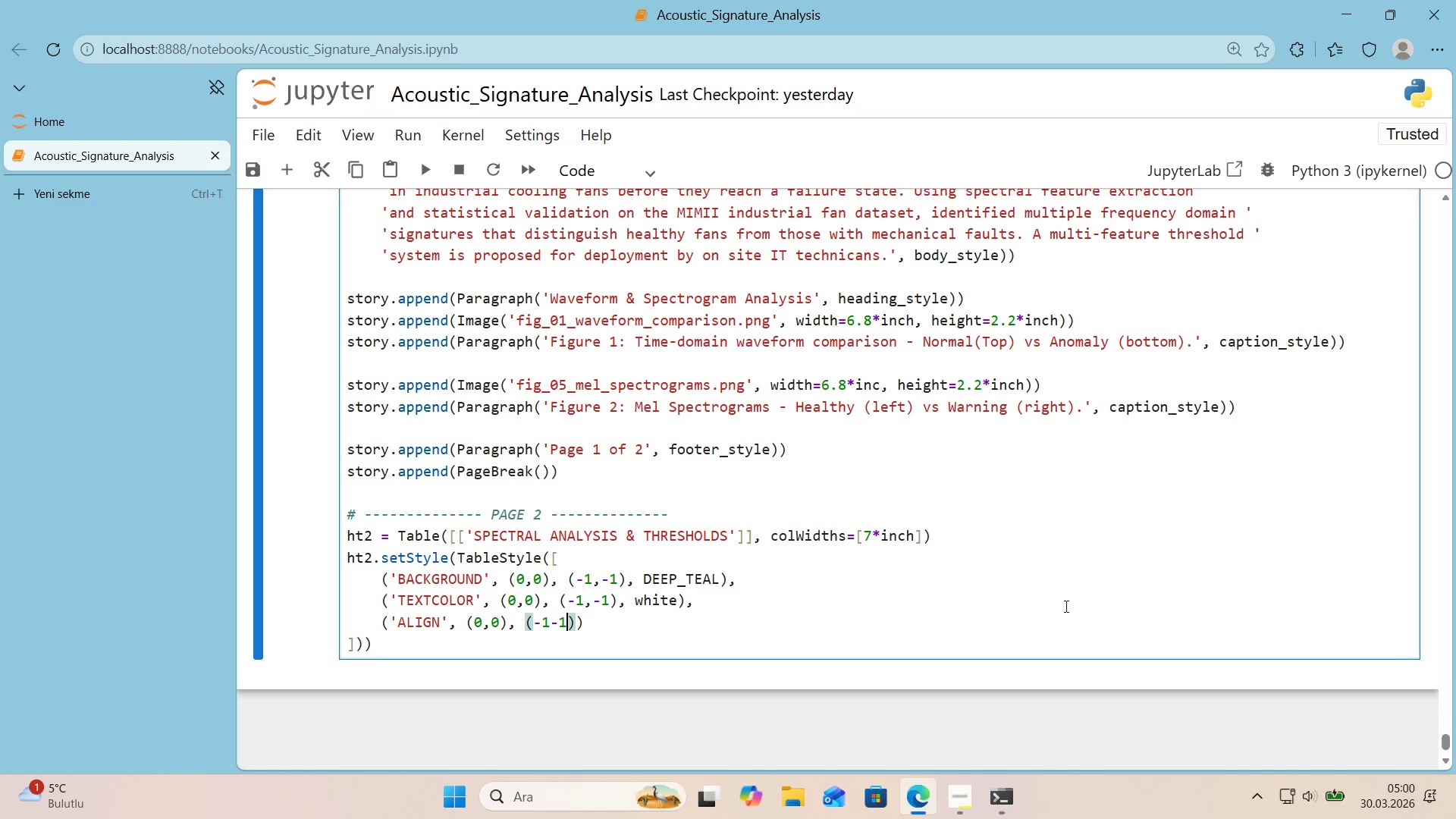 
key(Backspace)
 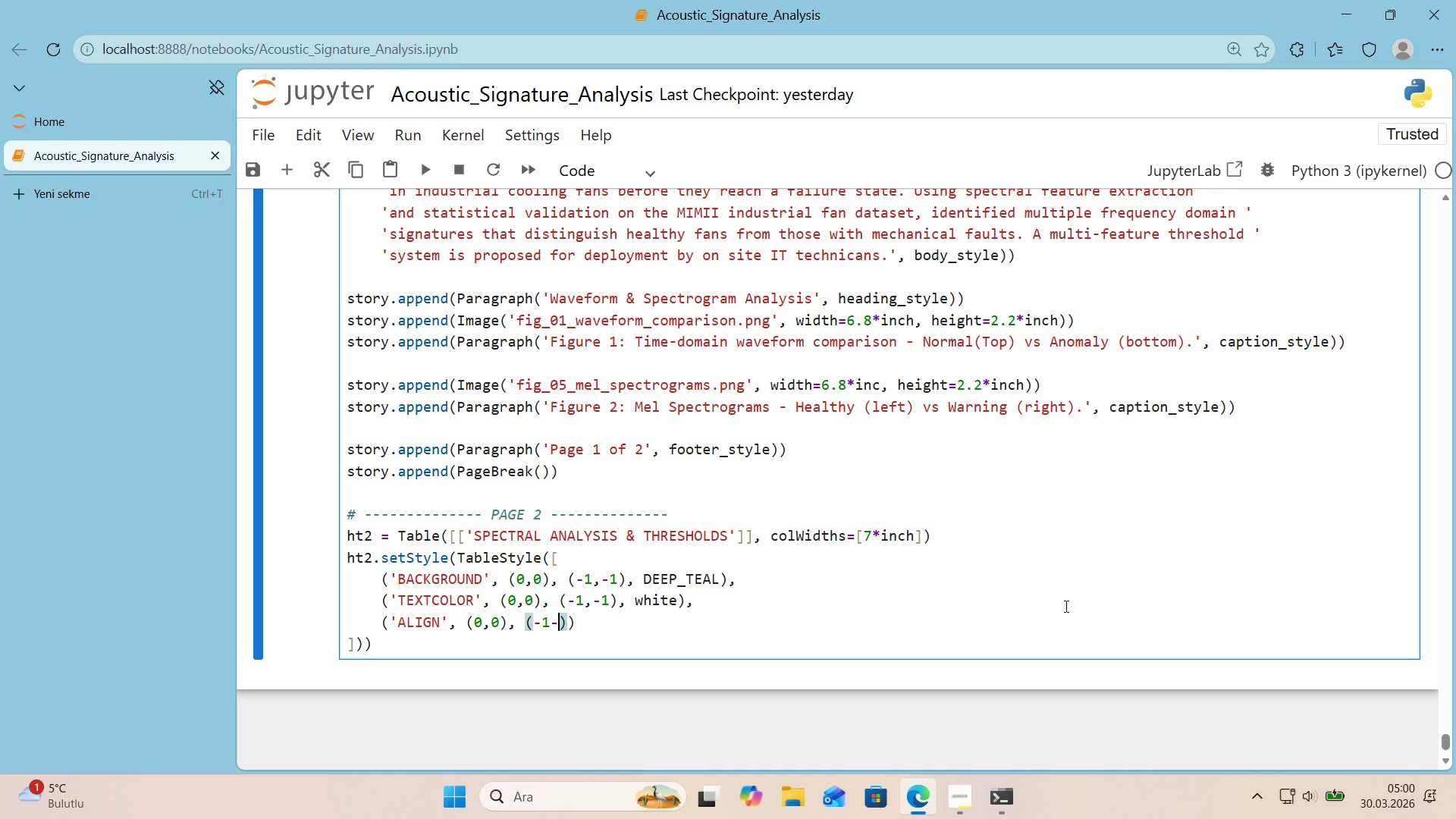 
key(Backspace)
 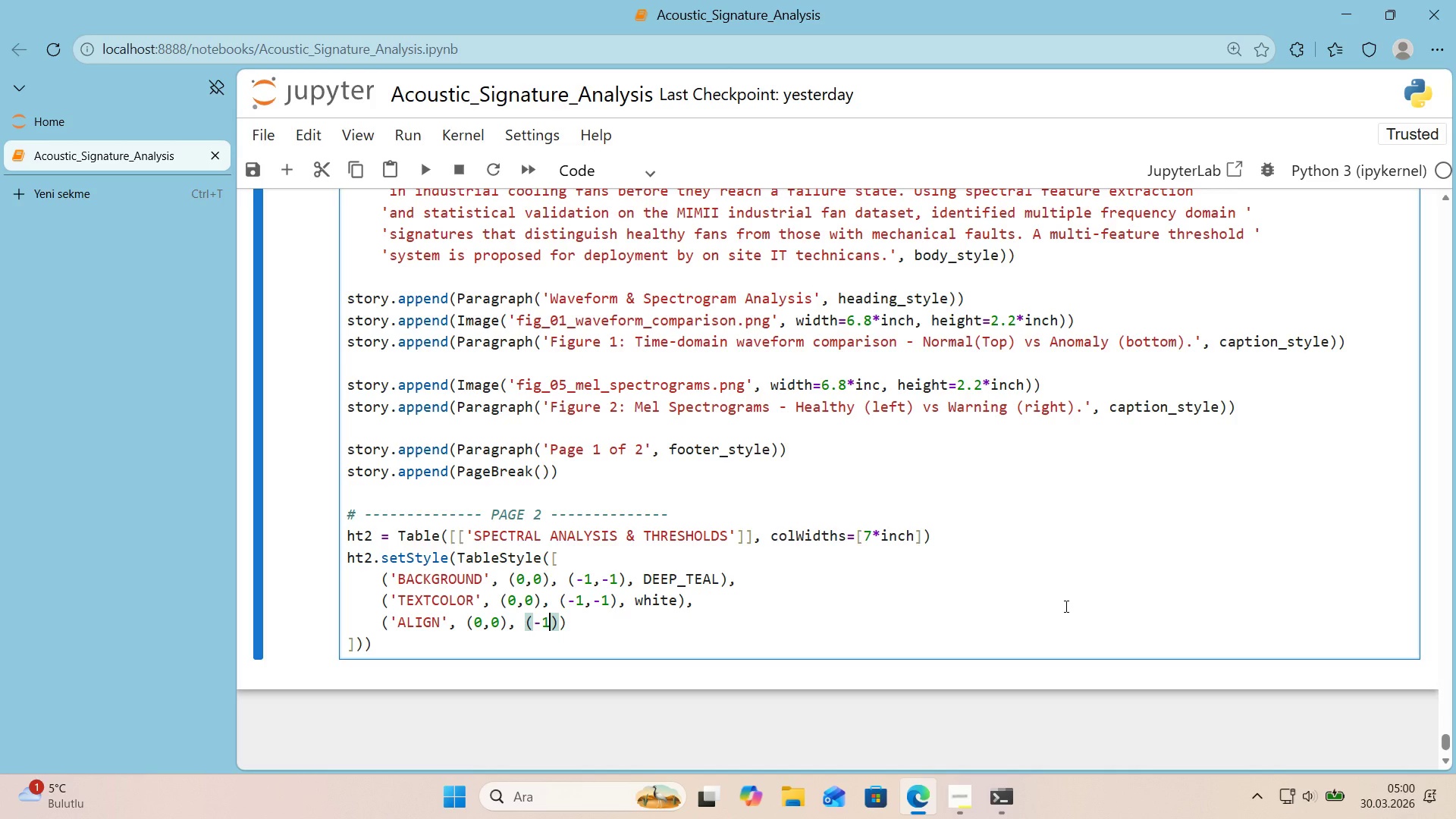 
key(Comma)
 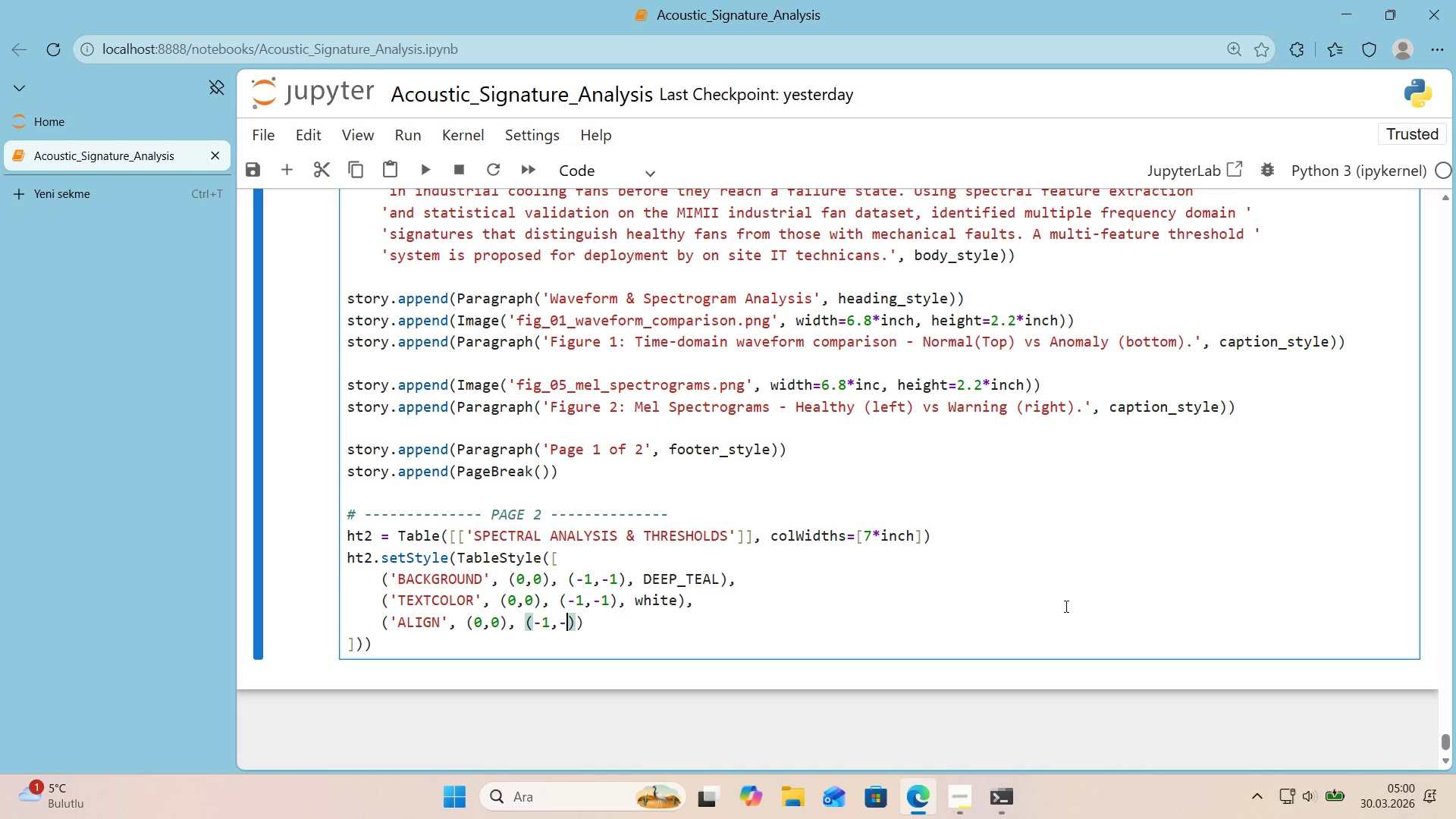 
key(NumpadSubtract)
 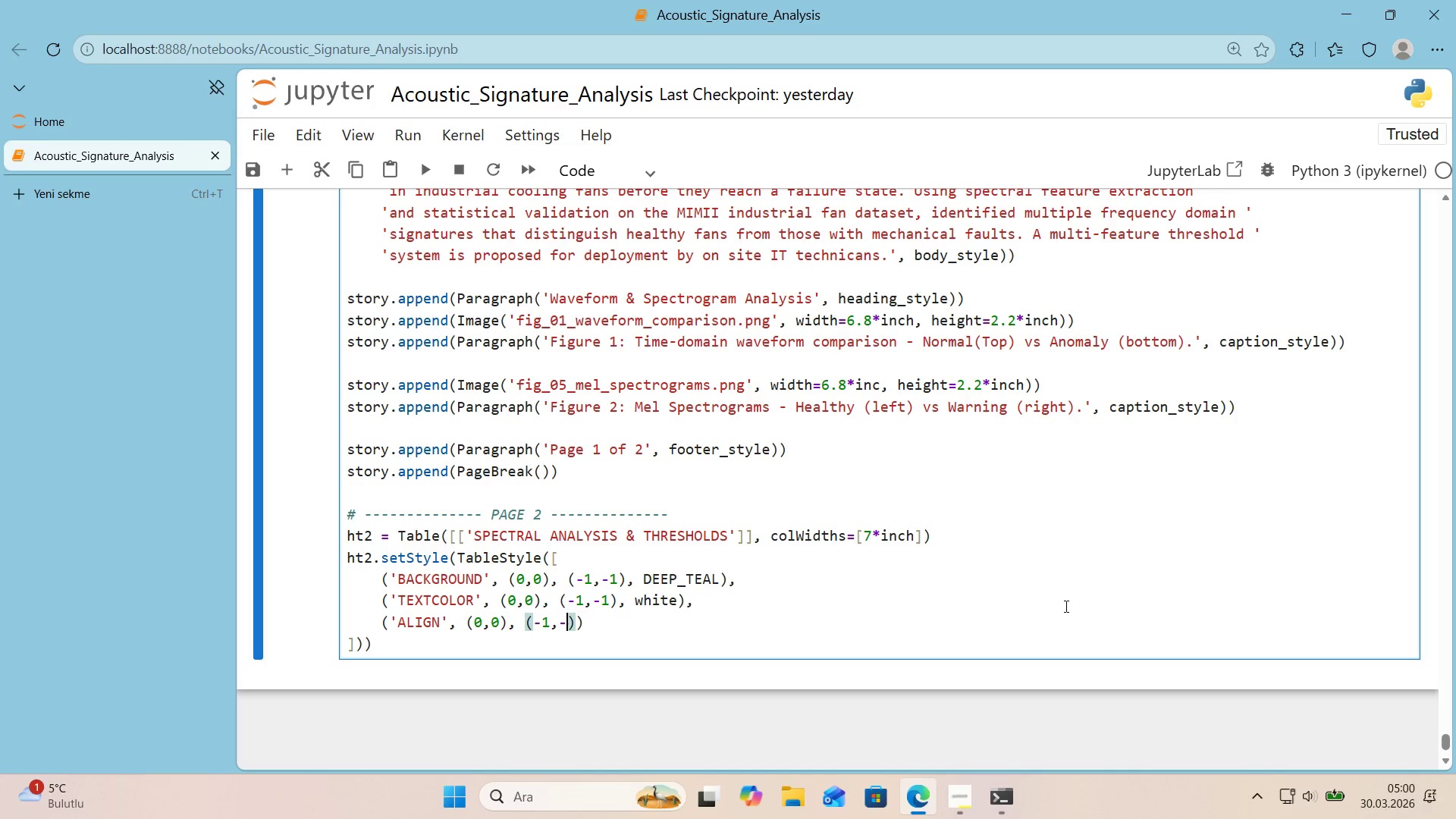 
key(1)
 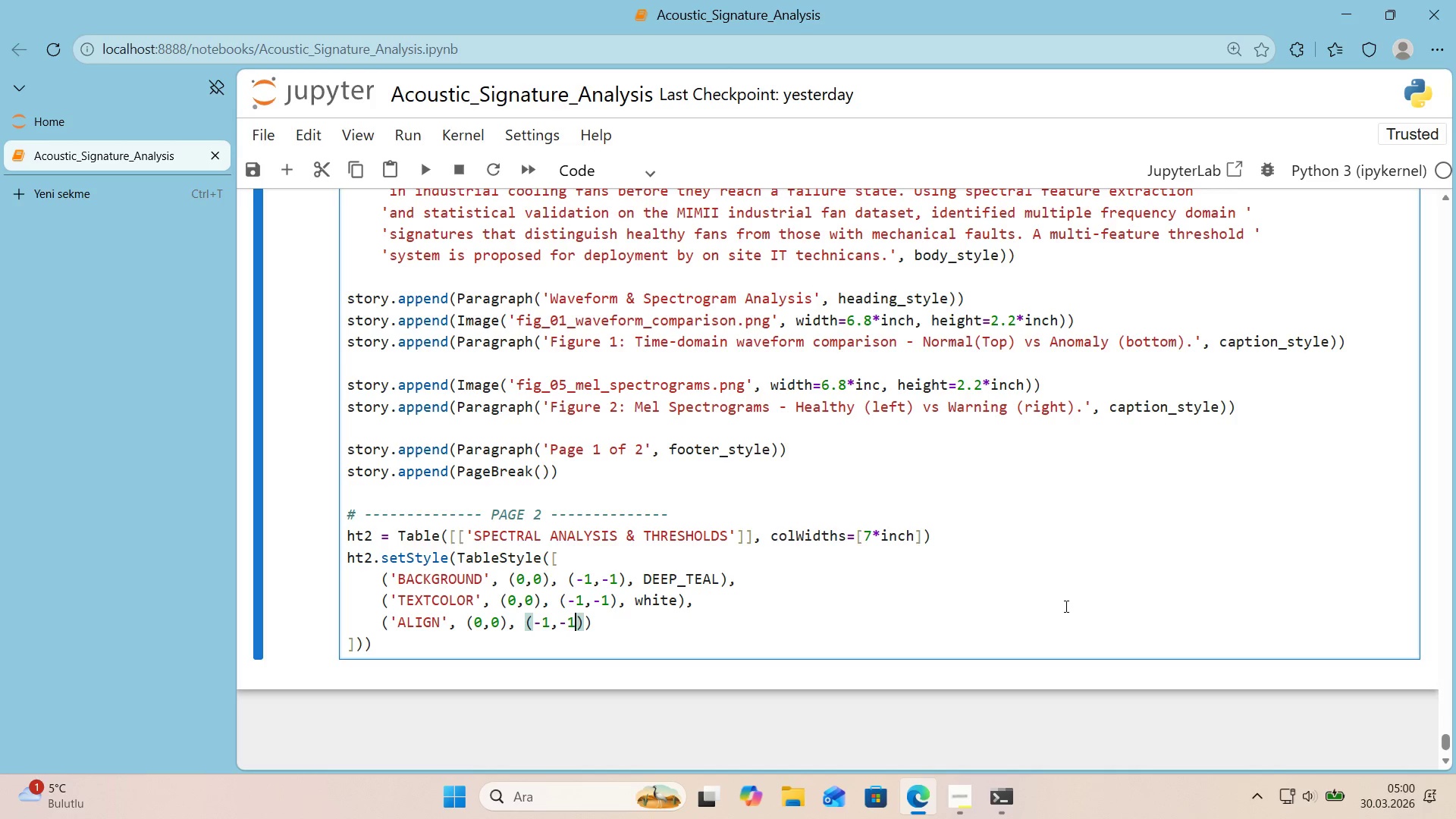 
key(Numpad0)
 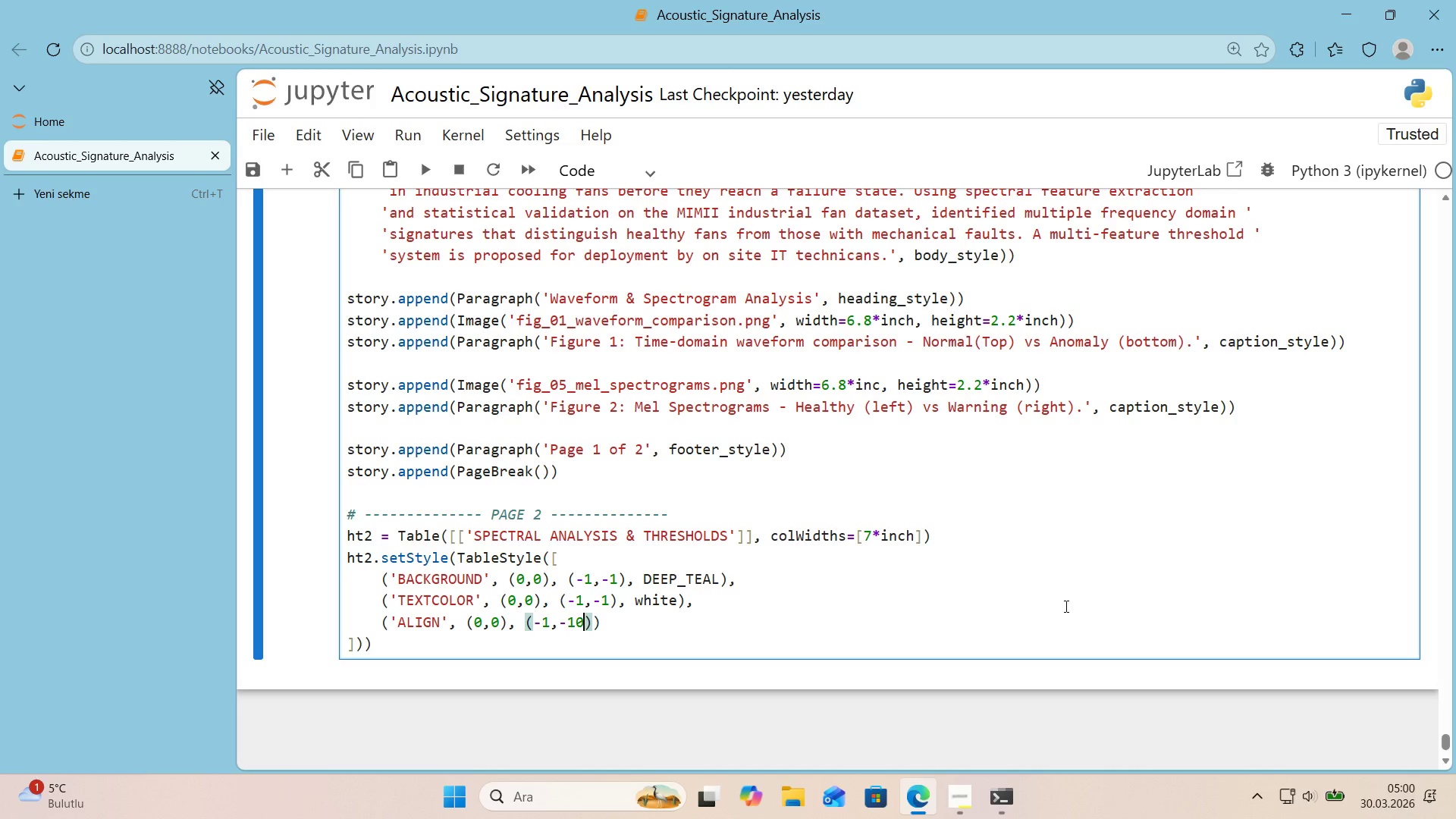 
key(Backspace)
 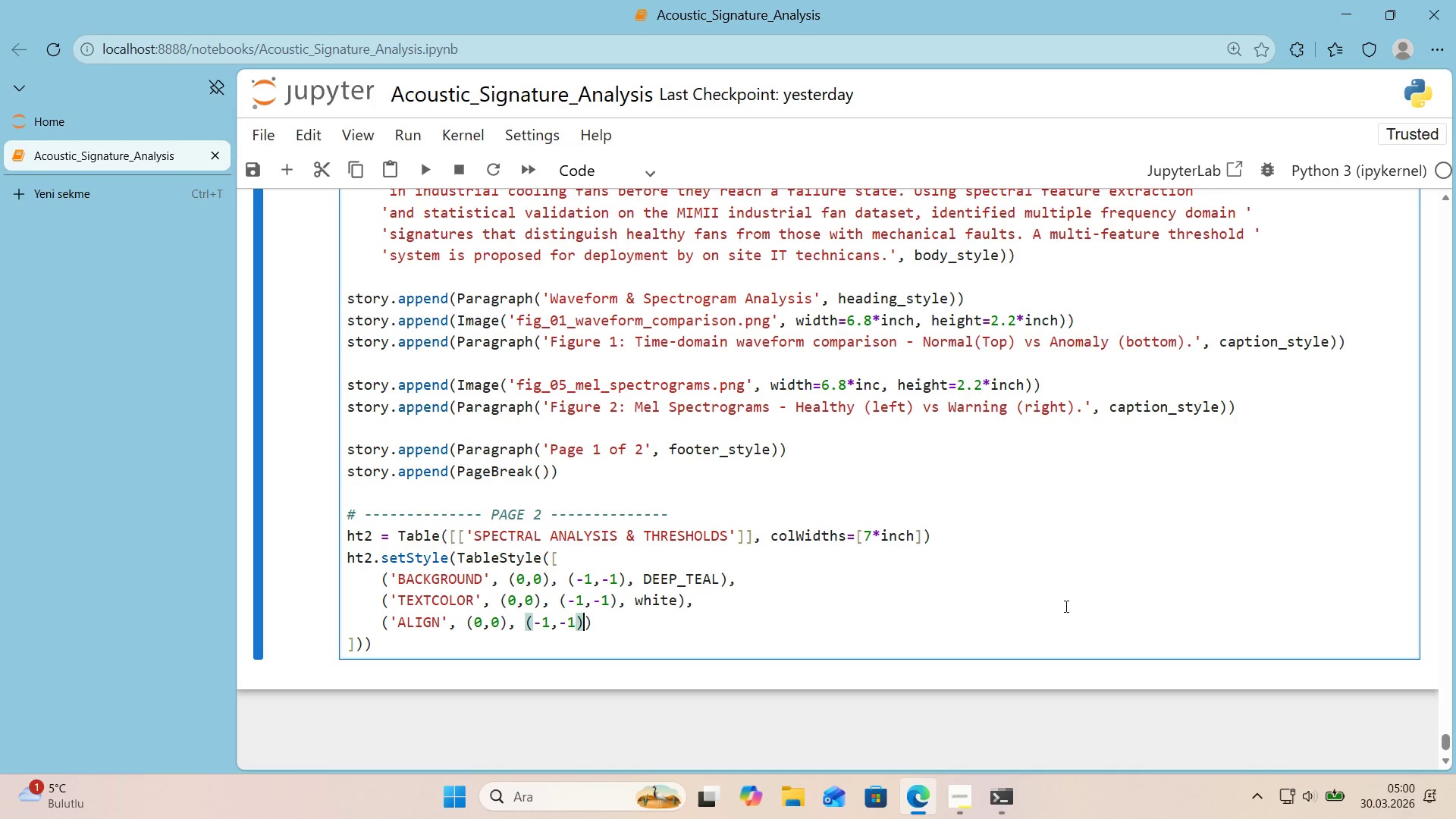 
key(ArrowRight)
 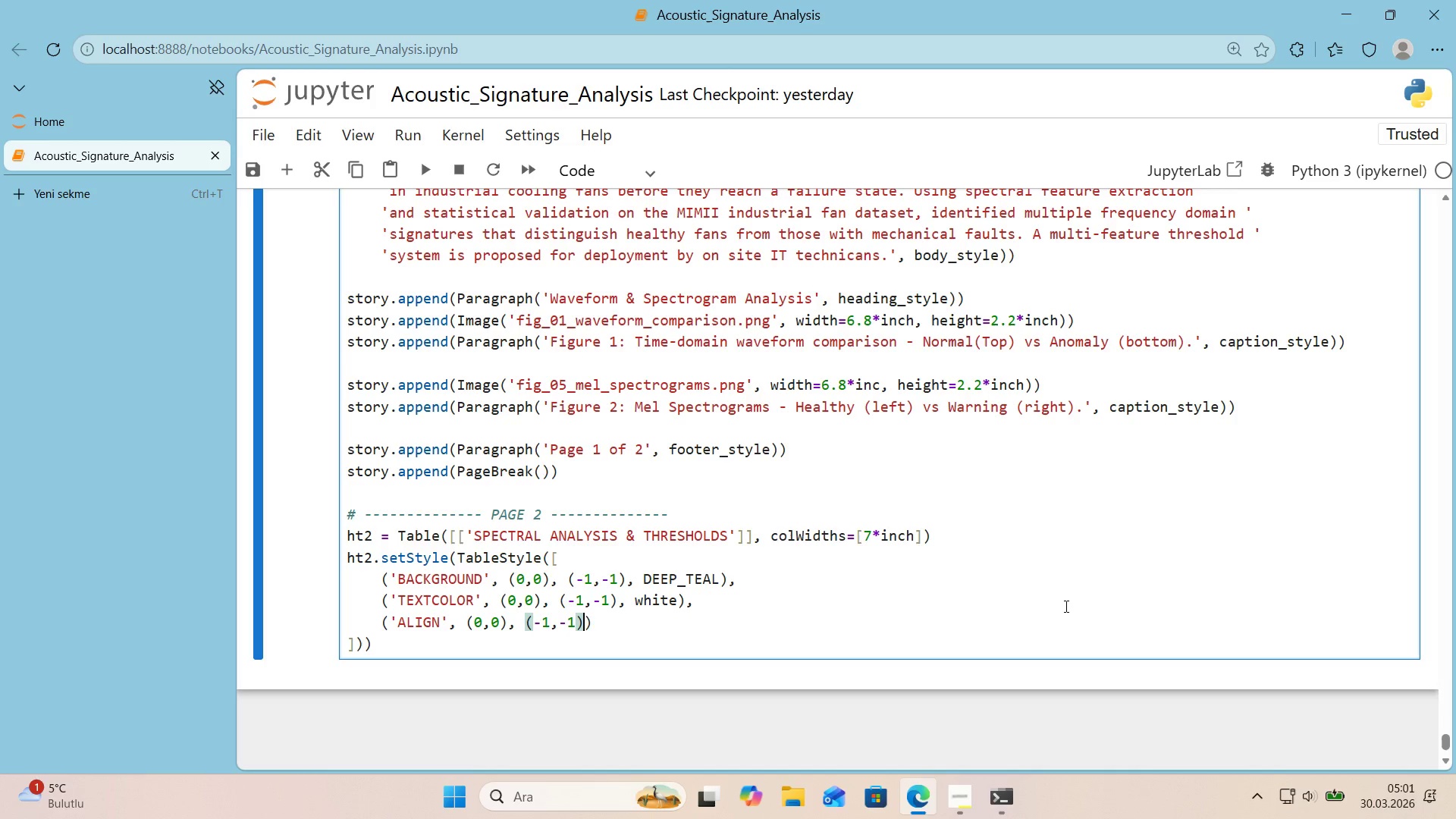 
type(, @@)
 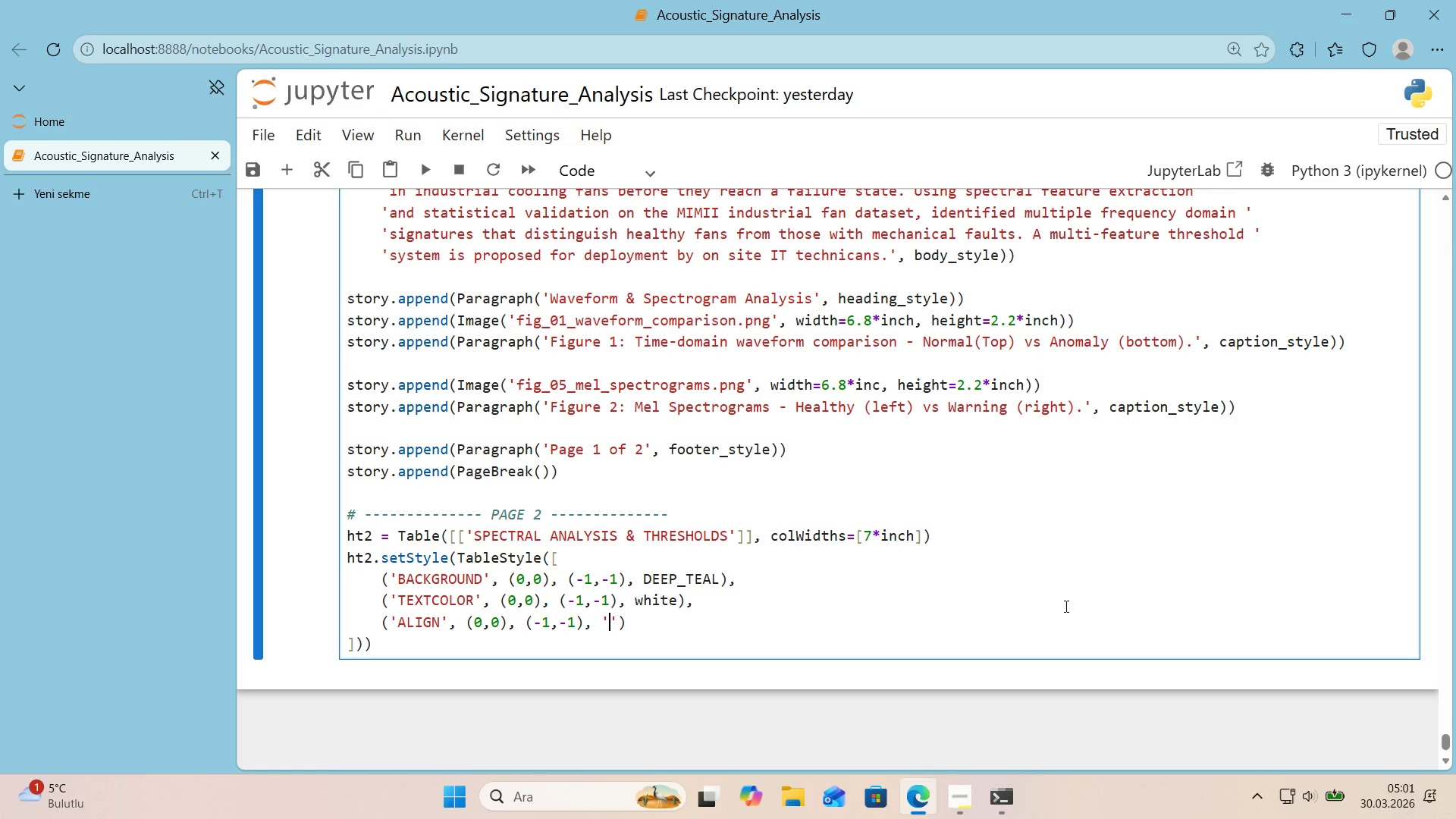 
 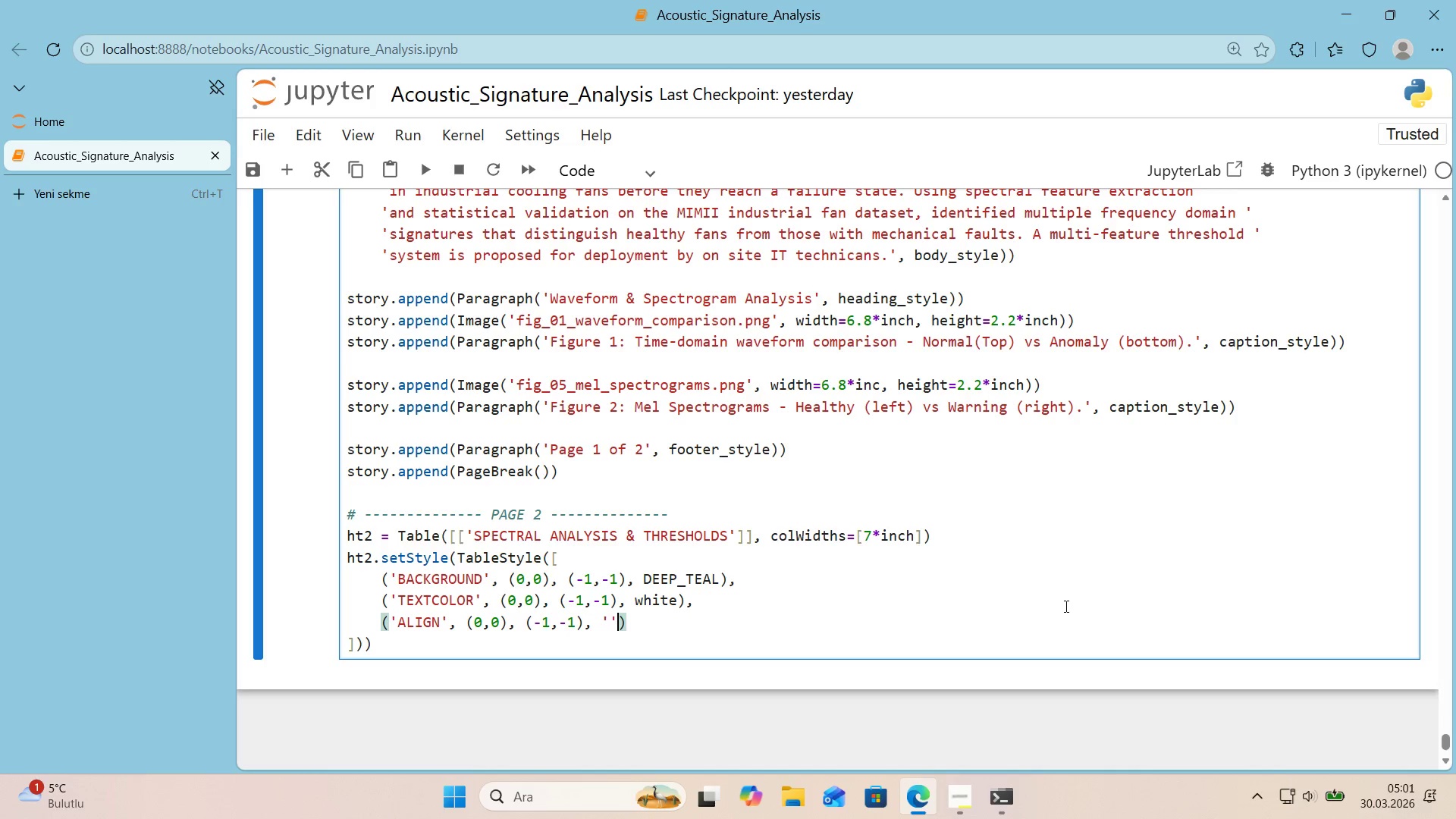 
key(ArrowLeft)
 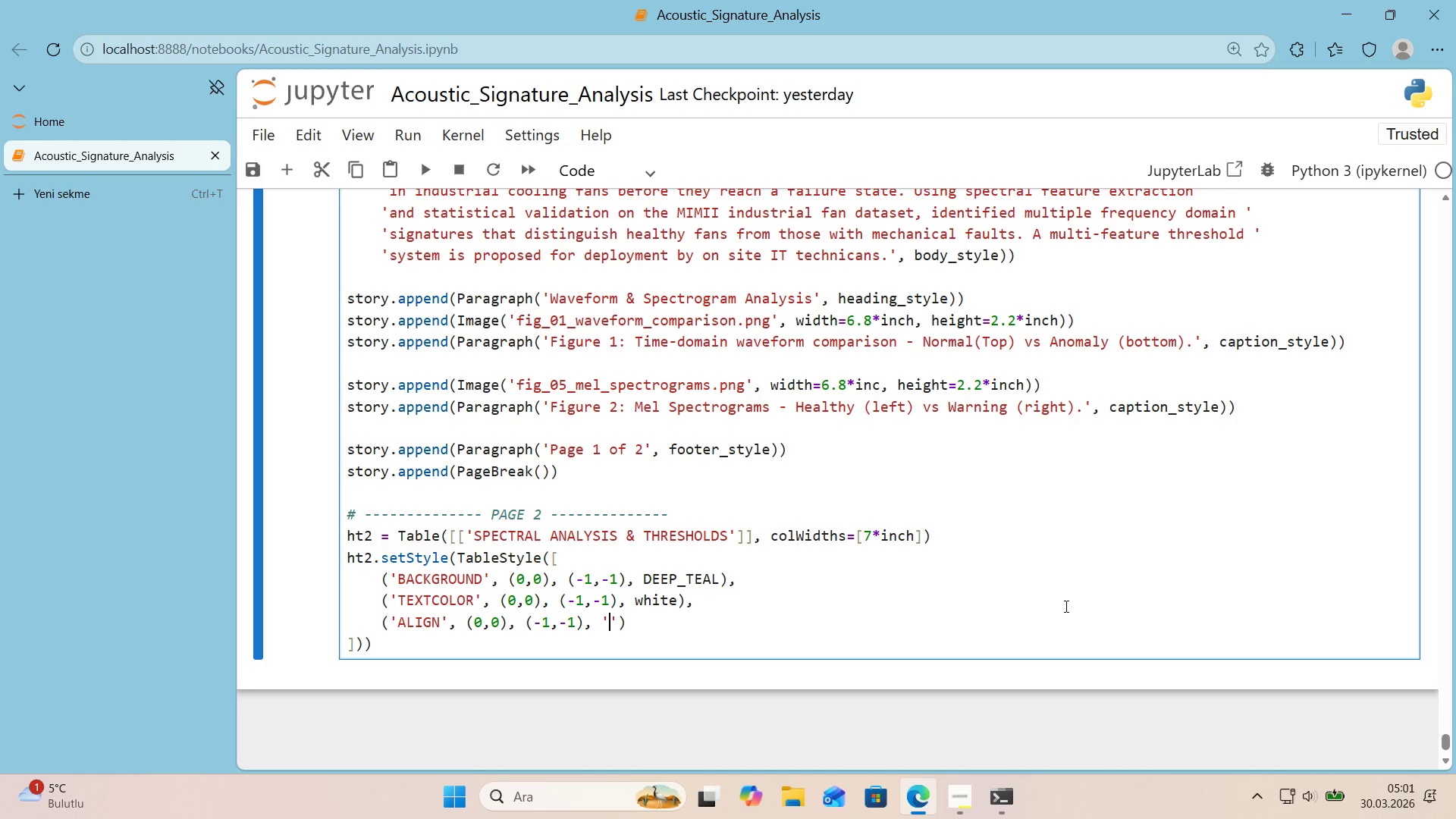 
type(CENTER)
 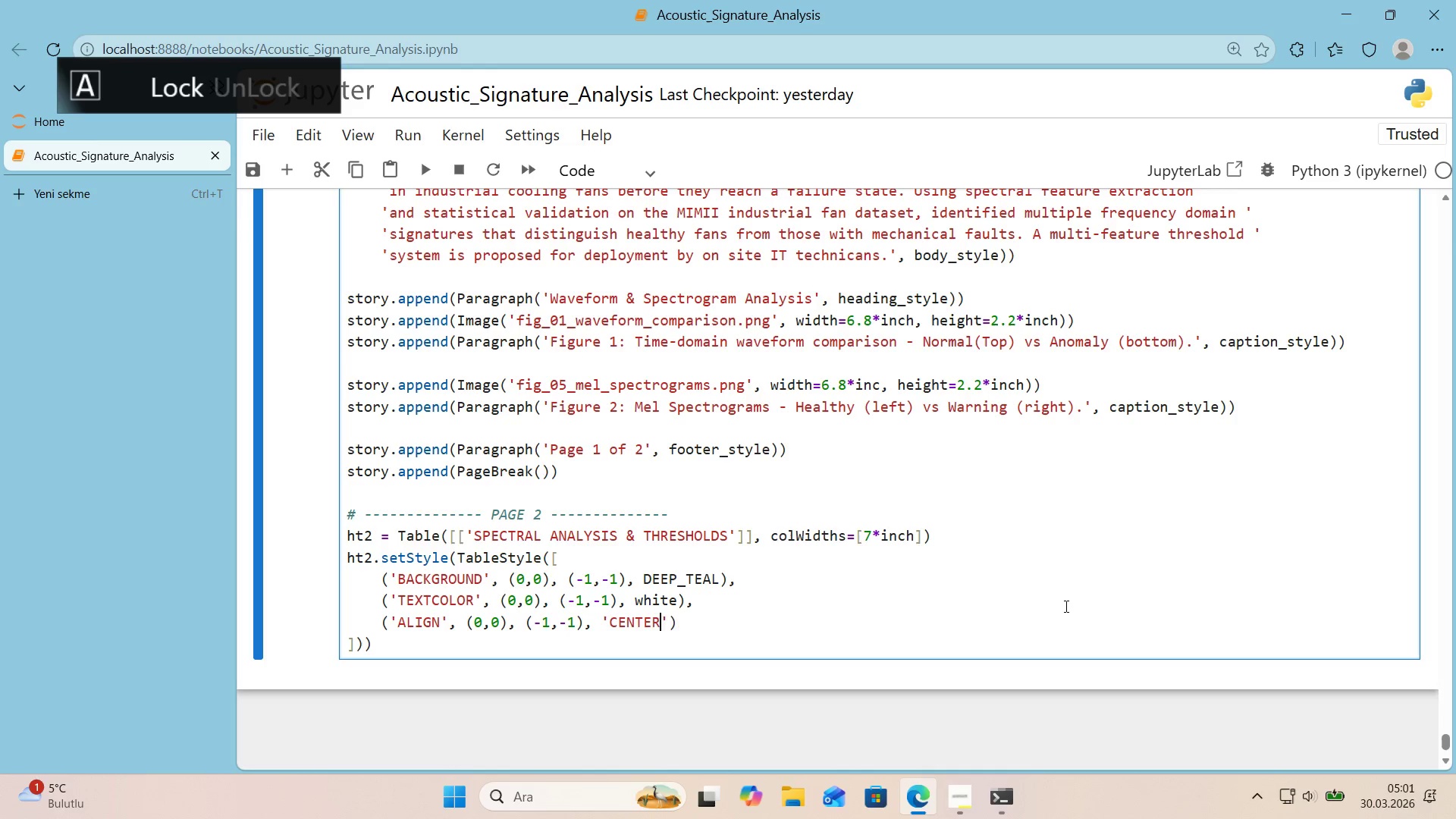 
key(ArrowRight)
 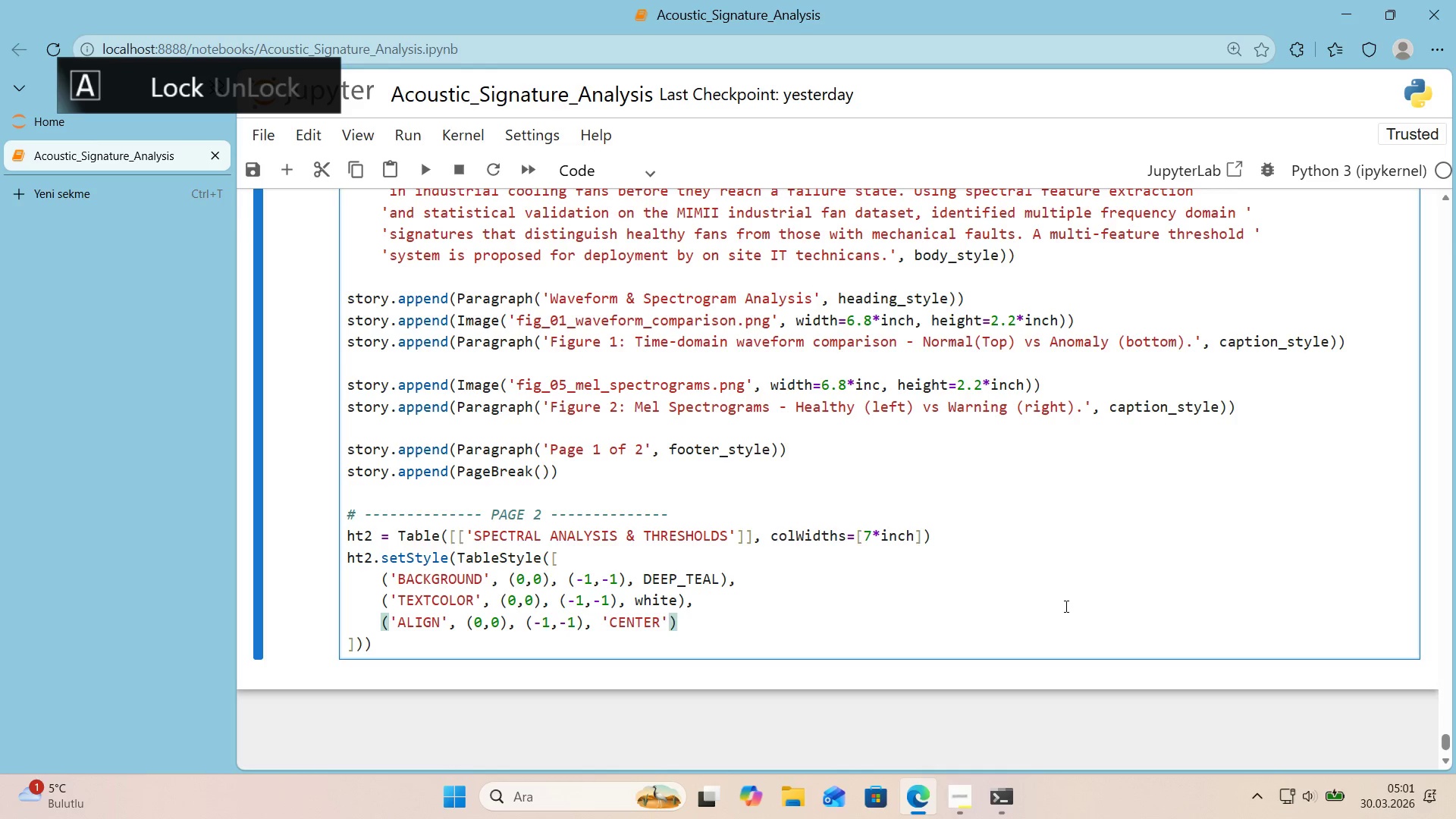 
key(ArrowRight)
 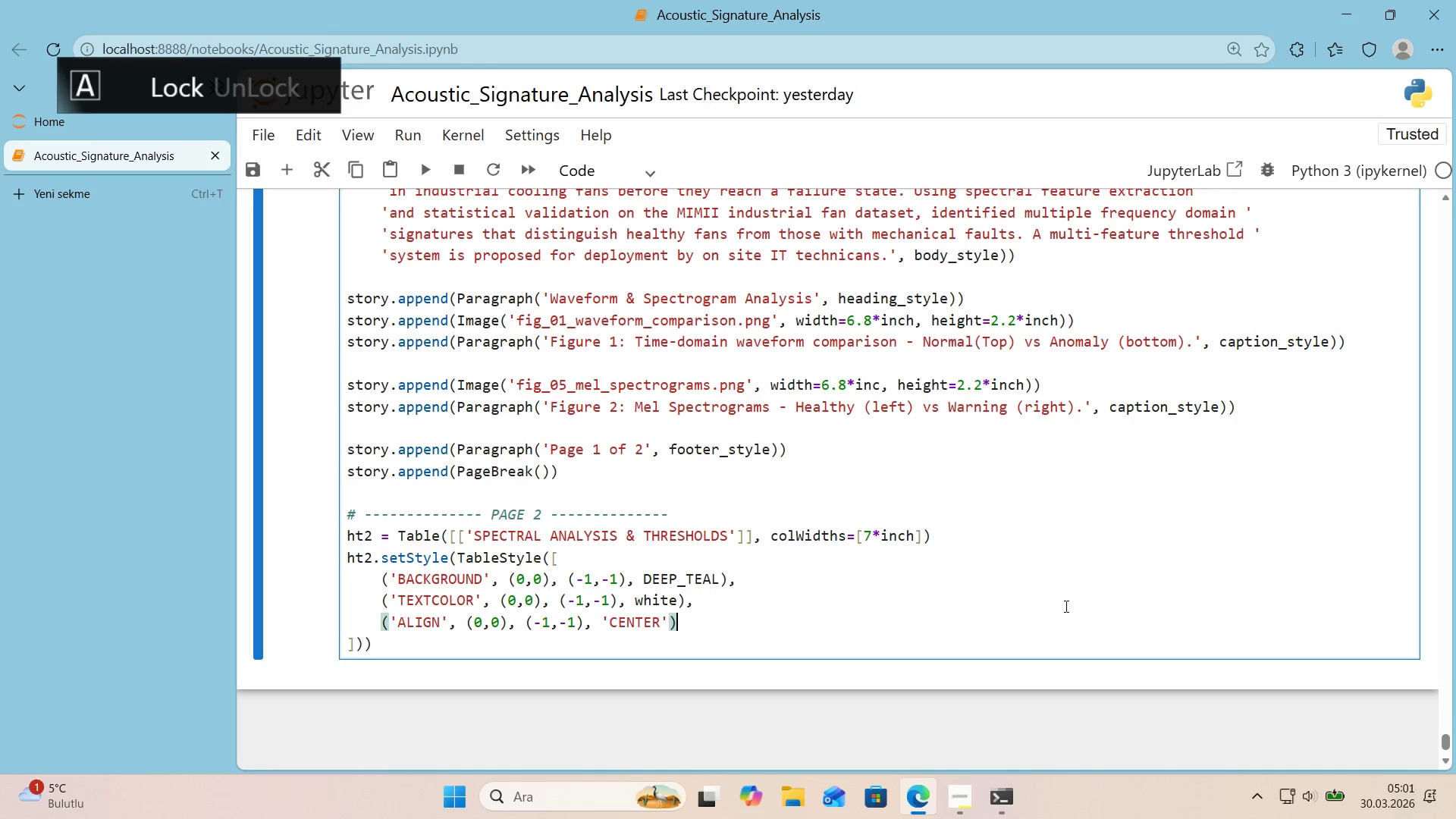 
key(Comma)
 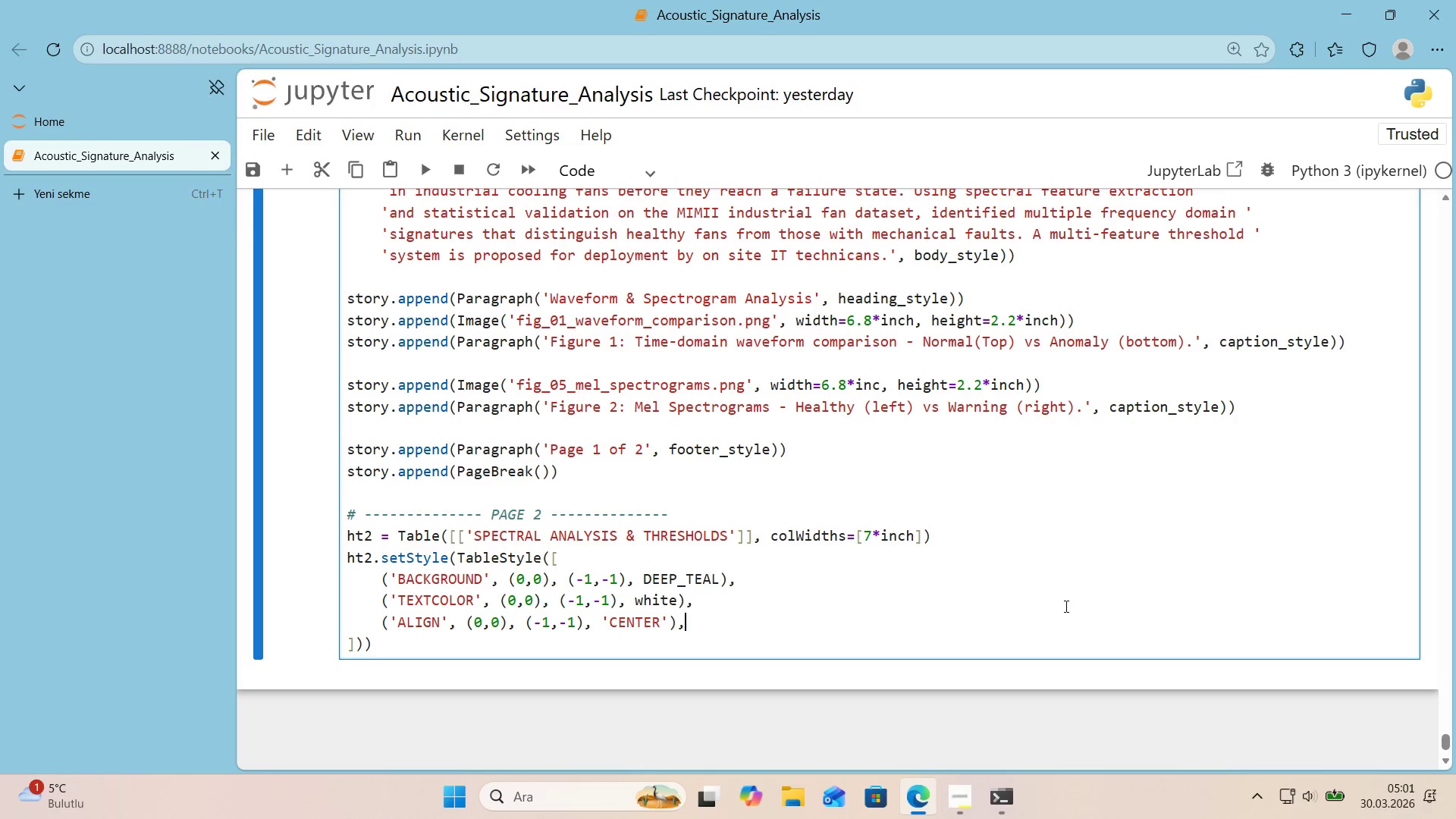 
key(Enter)
 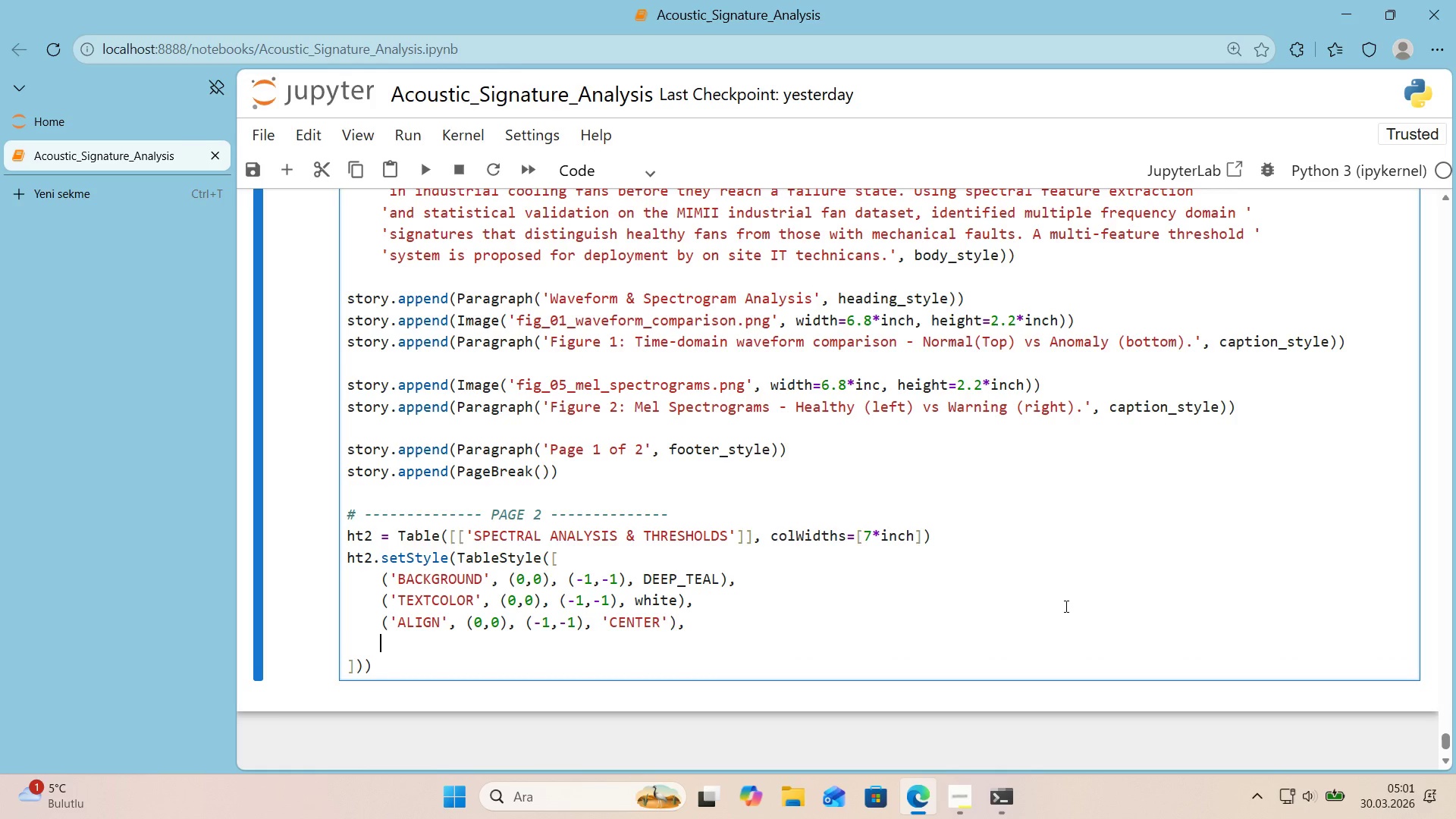 
type(*()
 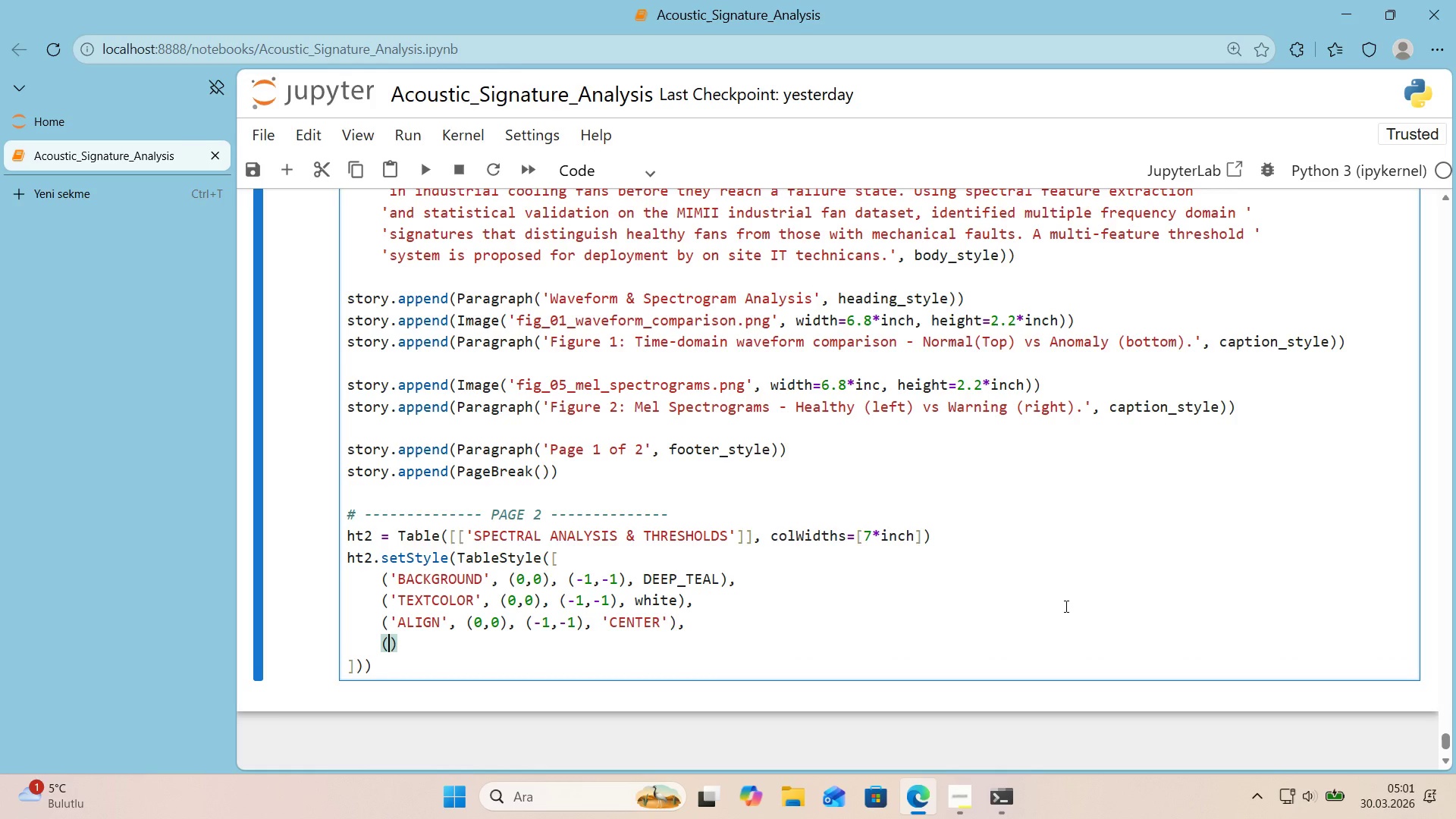 
key(ArrowLeft)
 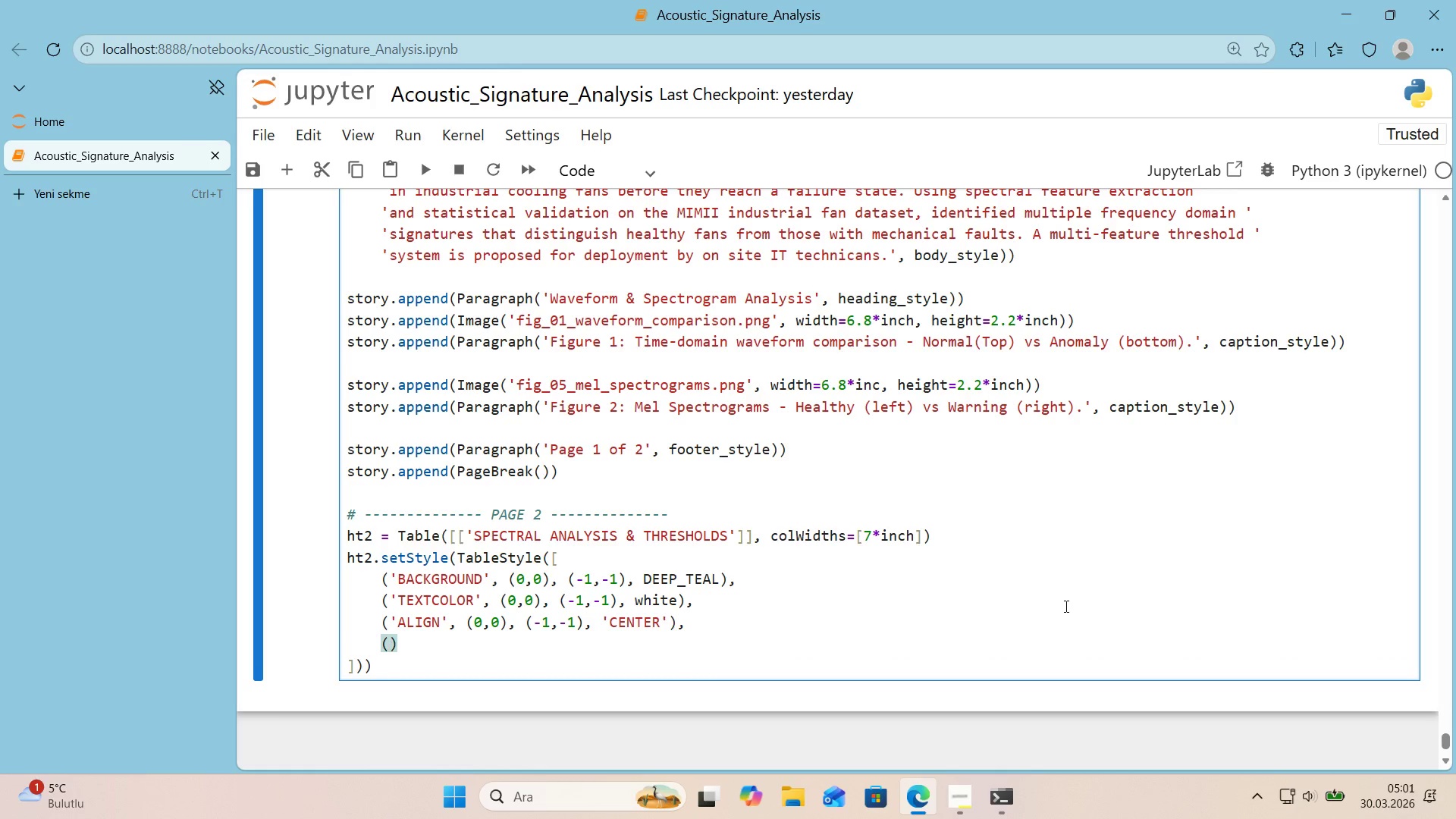 
type(@@)
 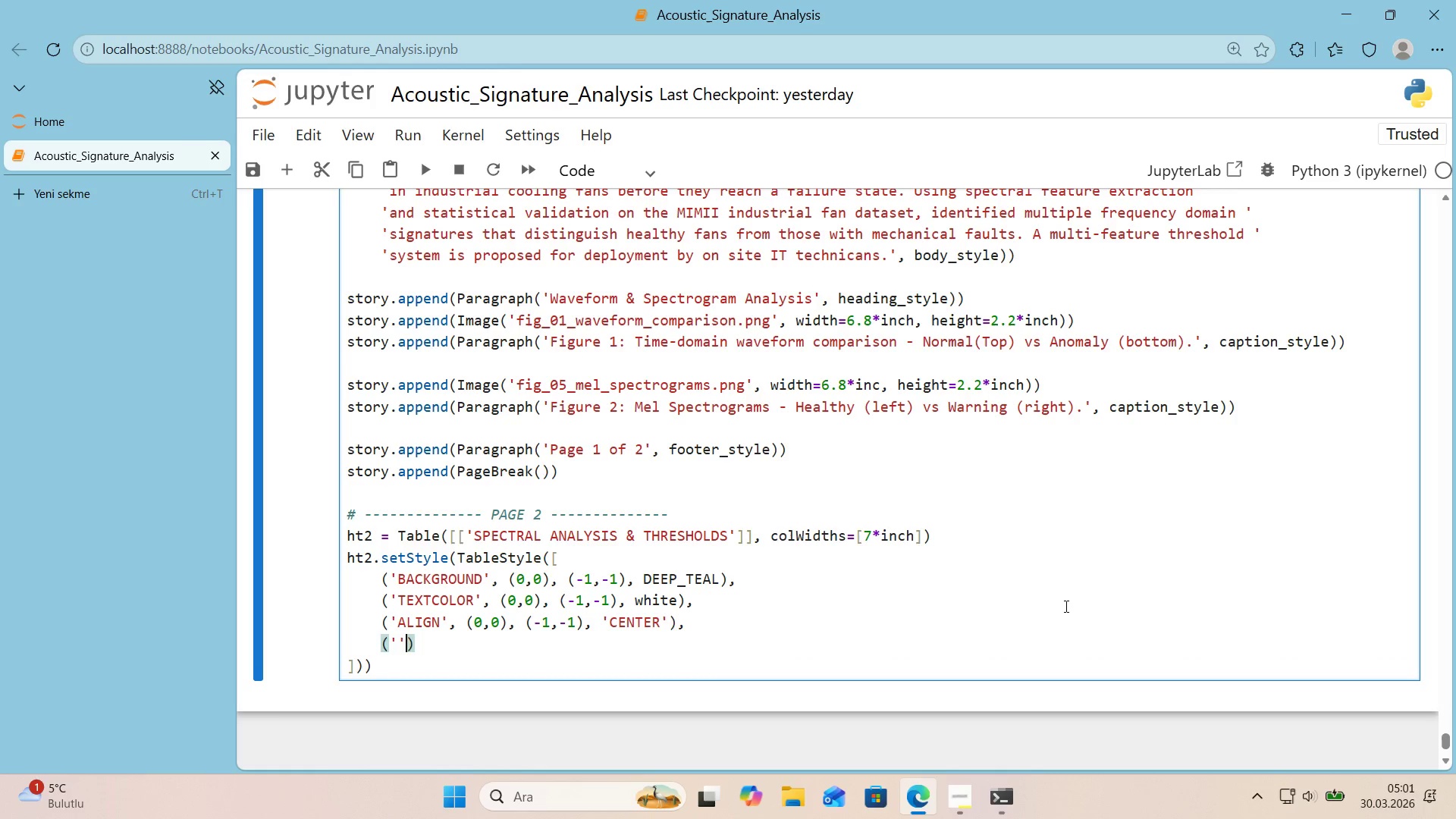 
key(ArrowLeft)
 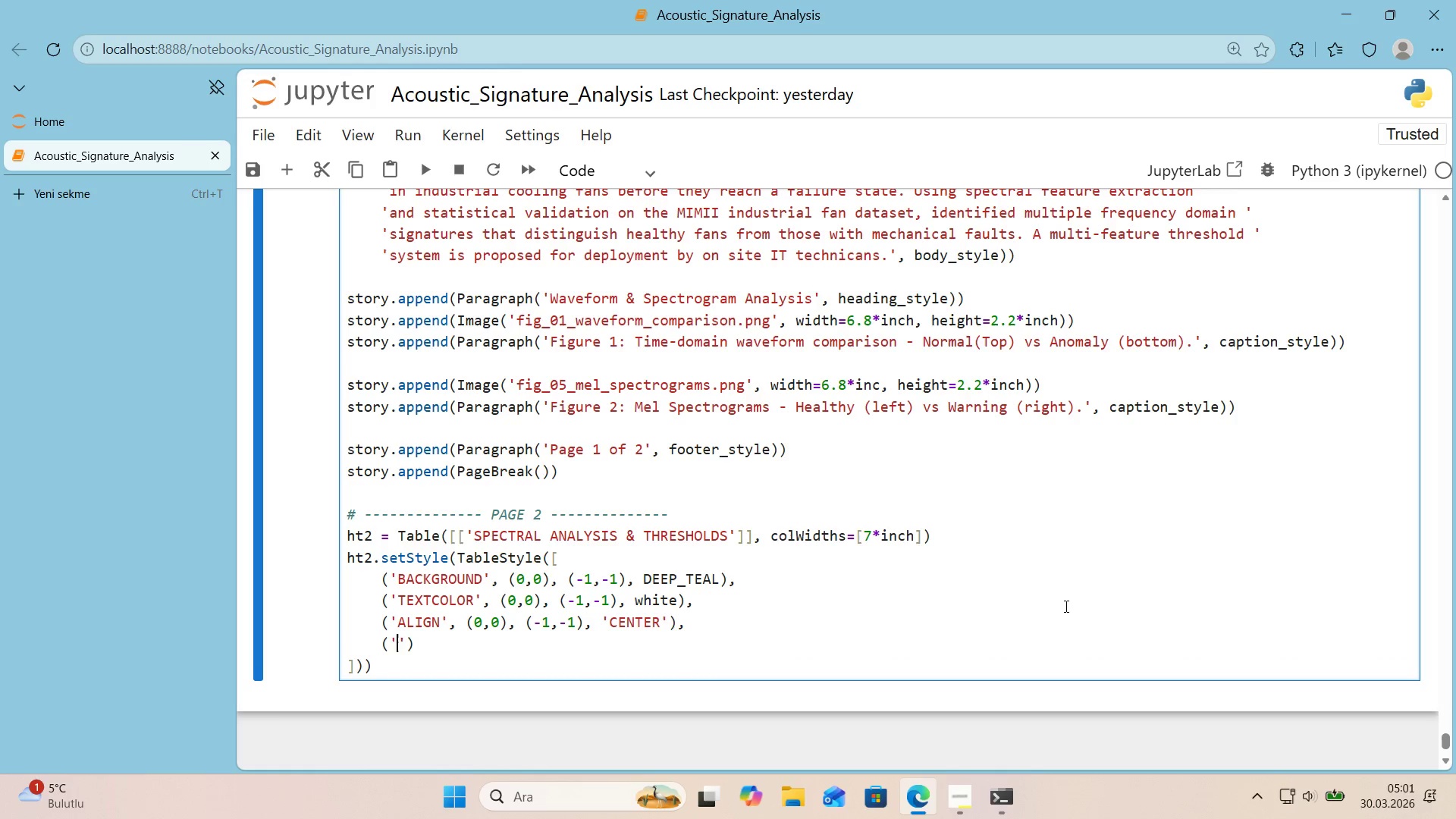 
type(FONTNAME)
 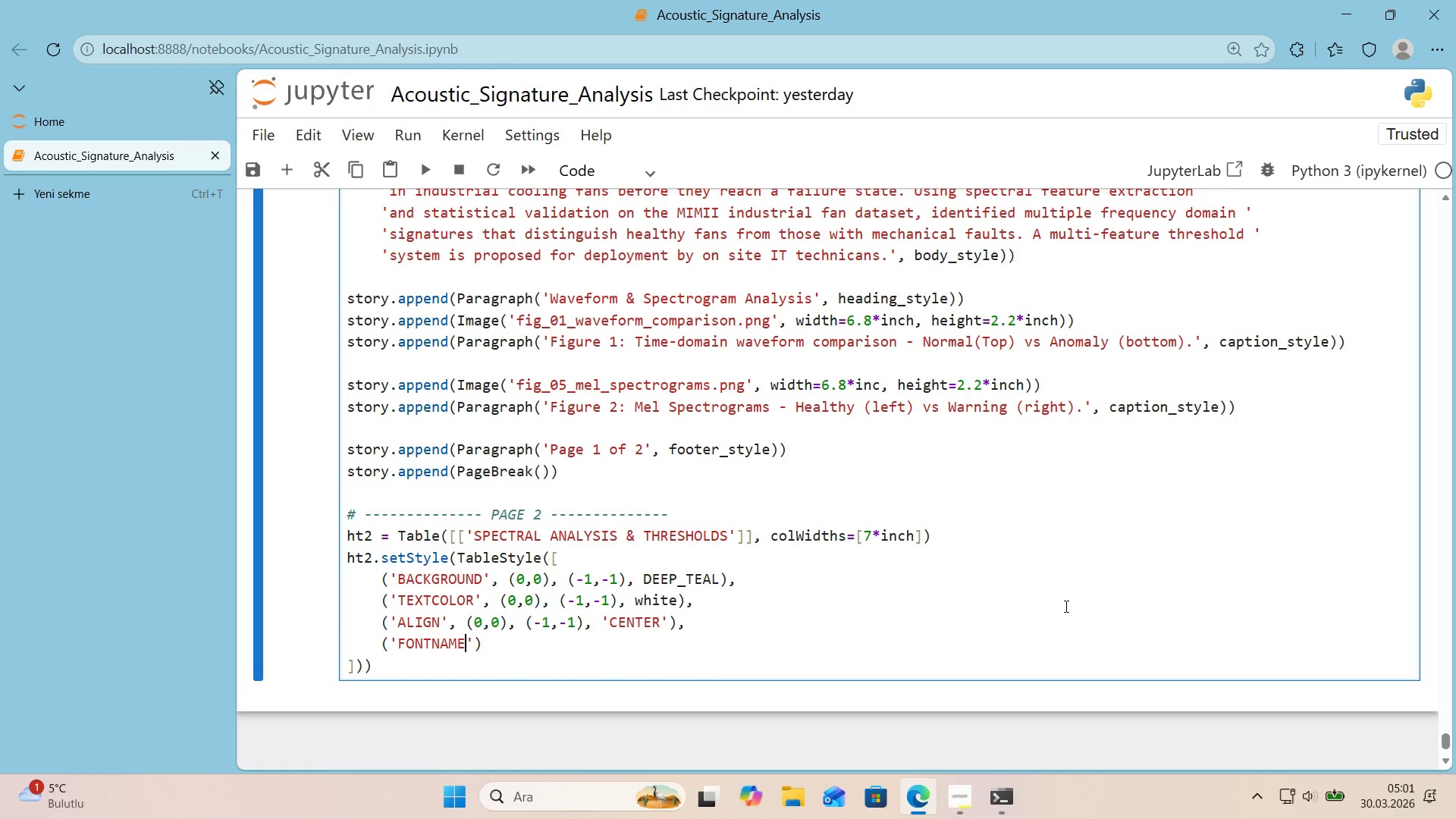 
key(ArrowRight)
 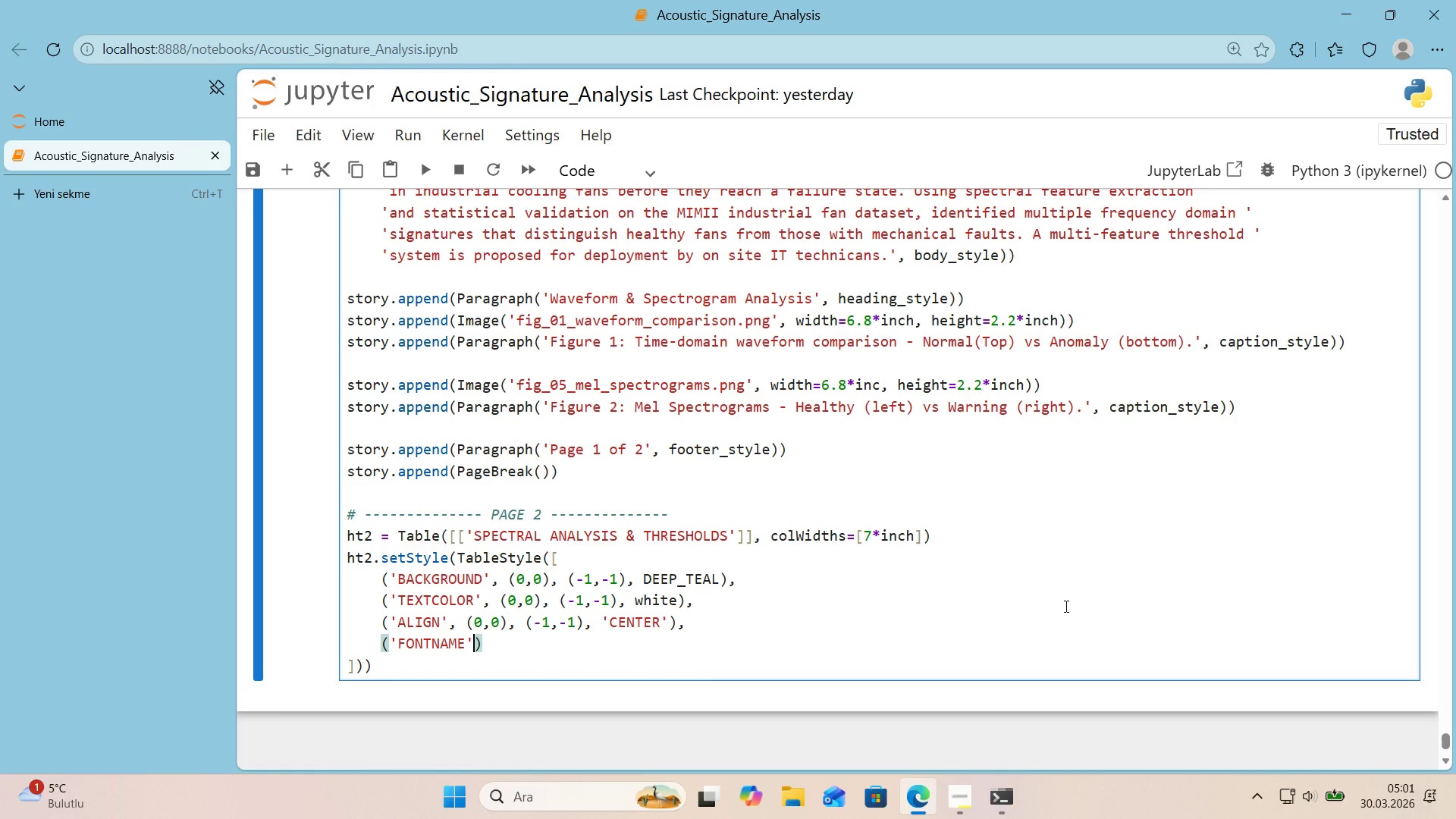 
type(, *()
 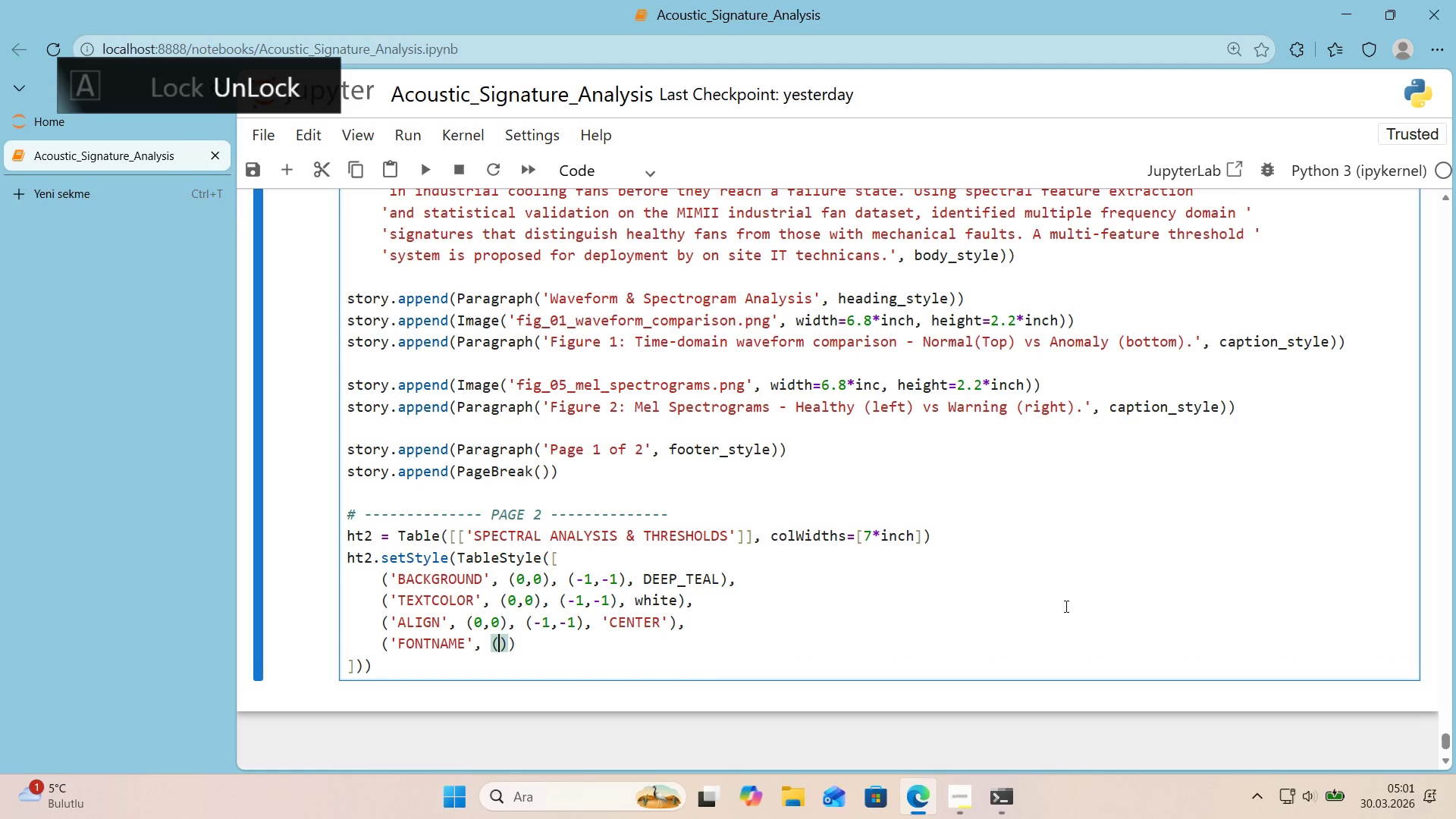 
 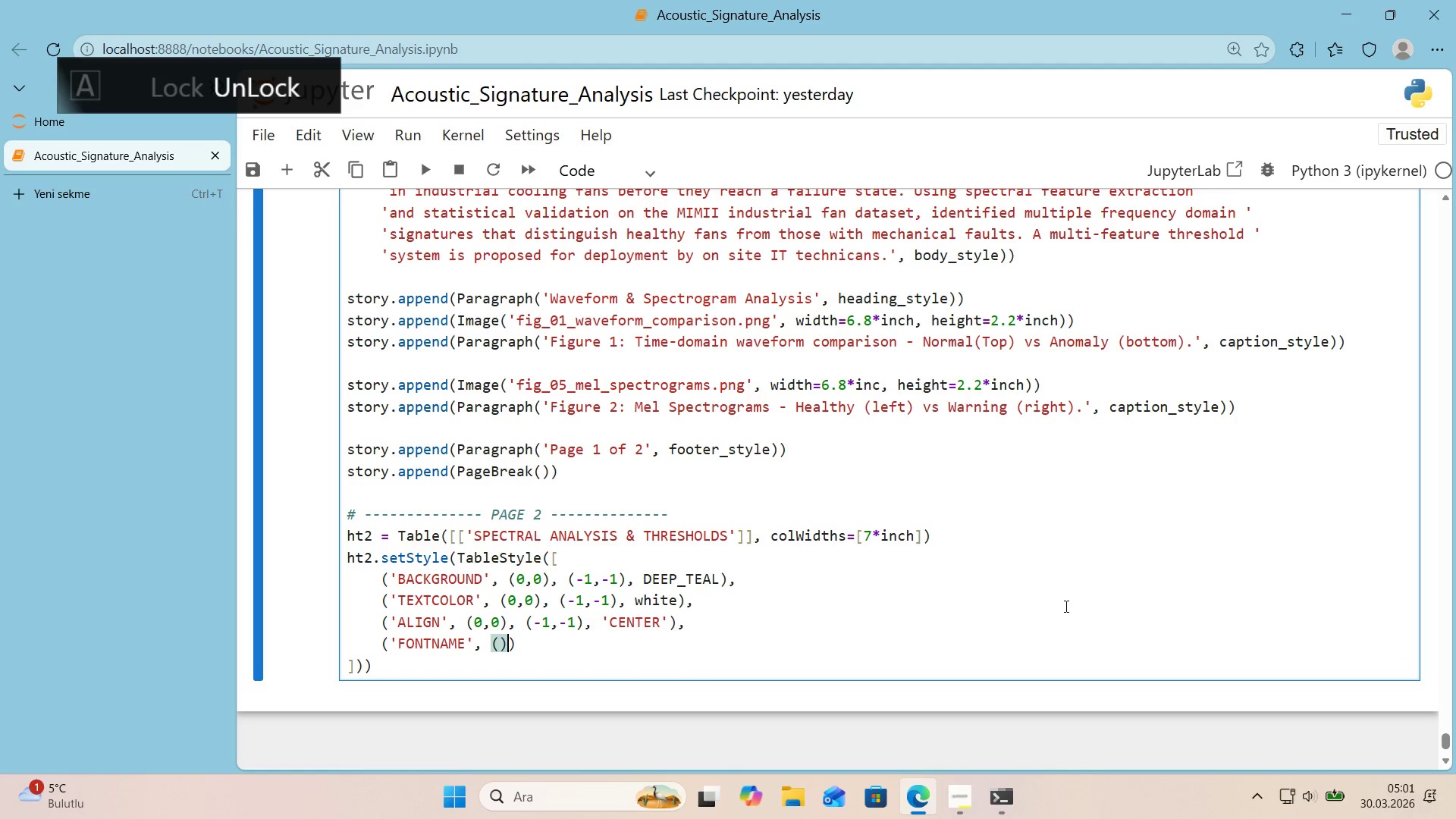 
key(ArrowLeft)
 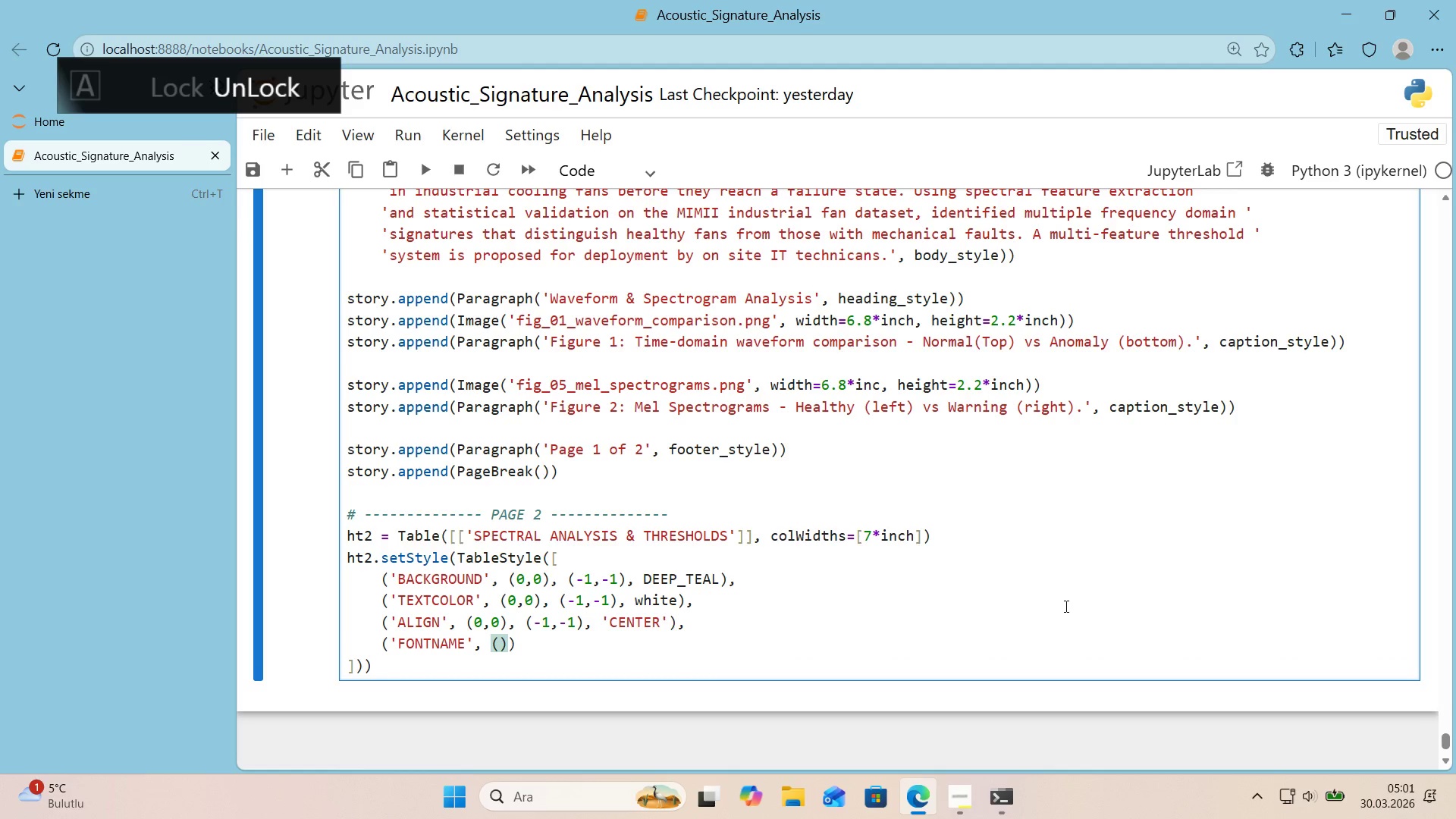 
key(Numpad0)
 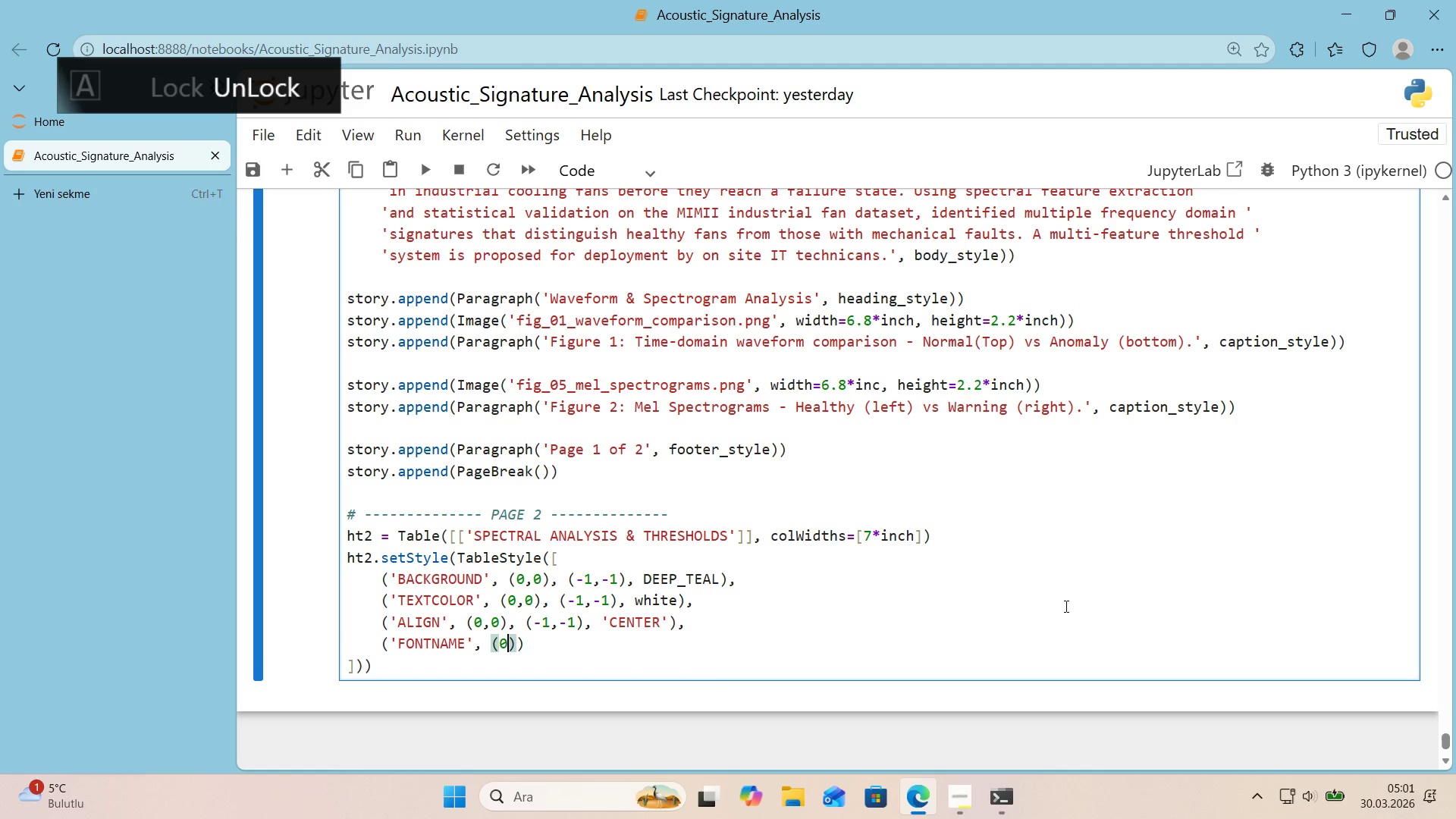 
key(Comma)
 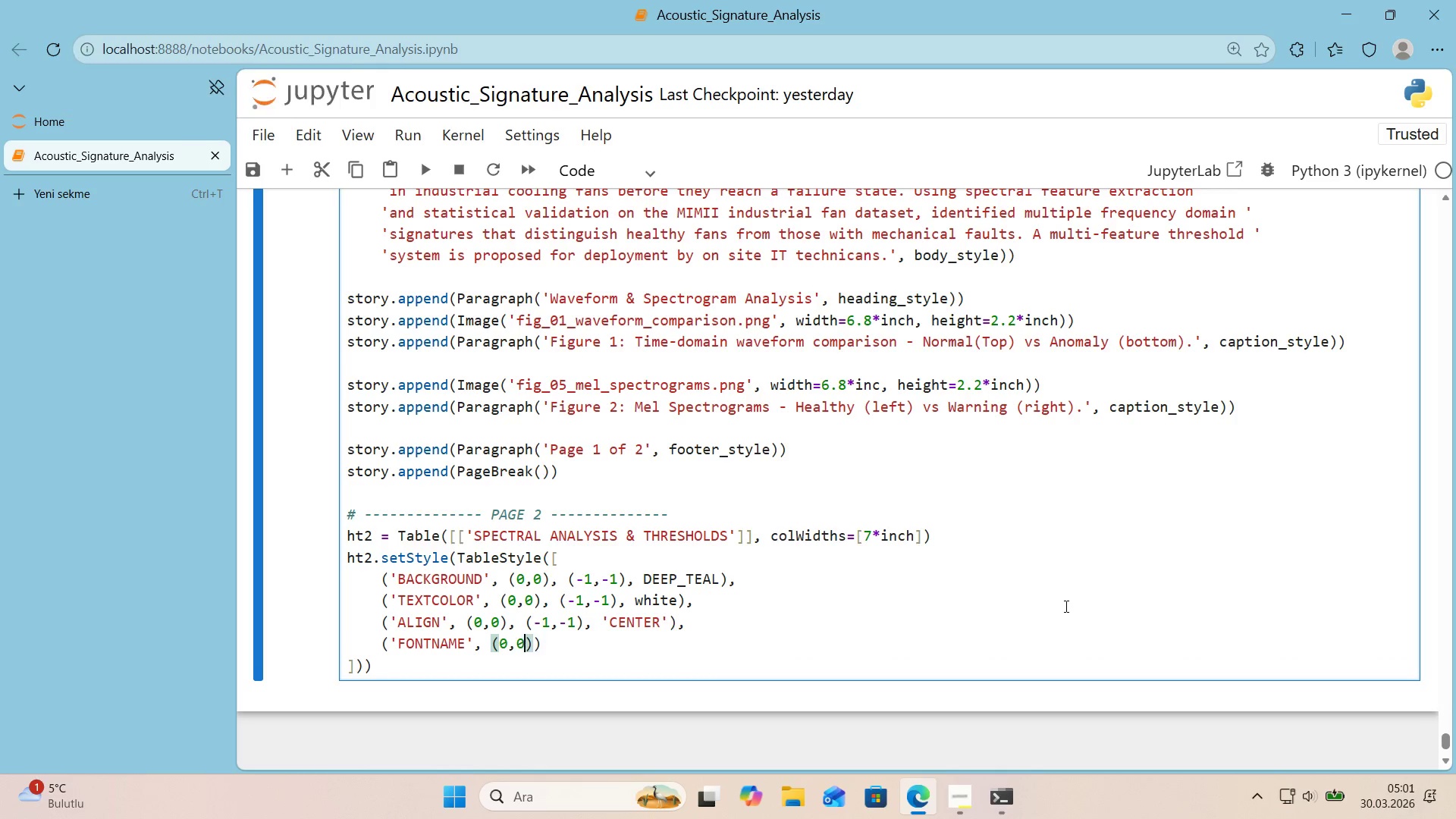 
key(Numpad0)
 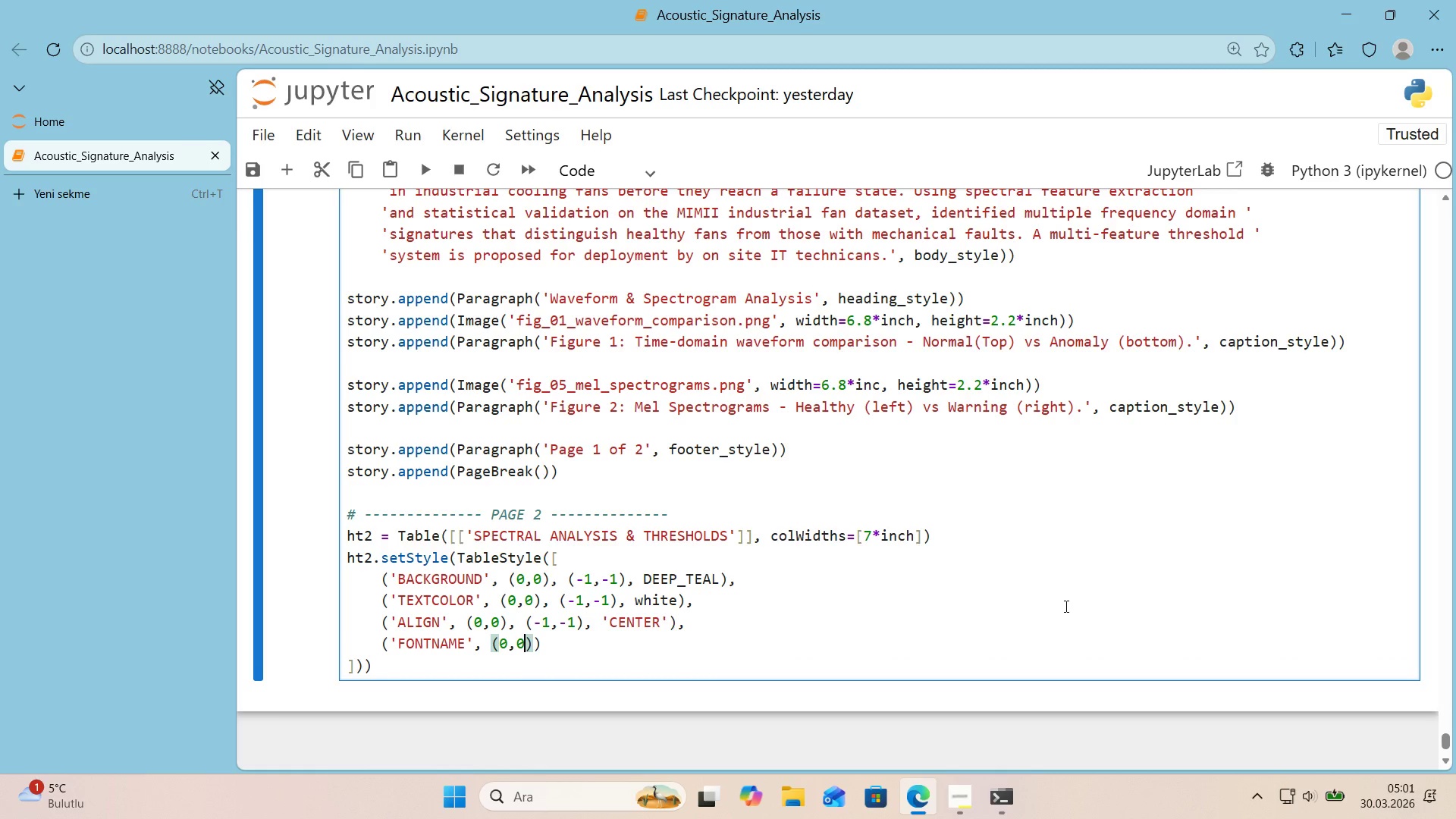 
key(ArrowRight)
 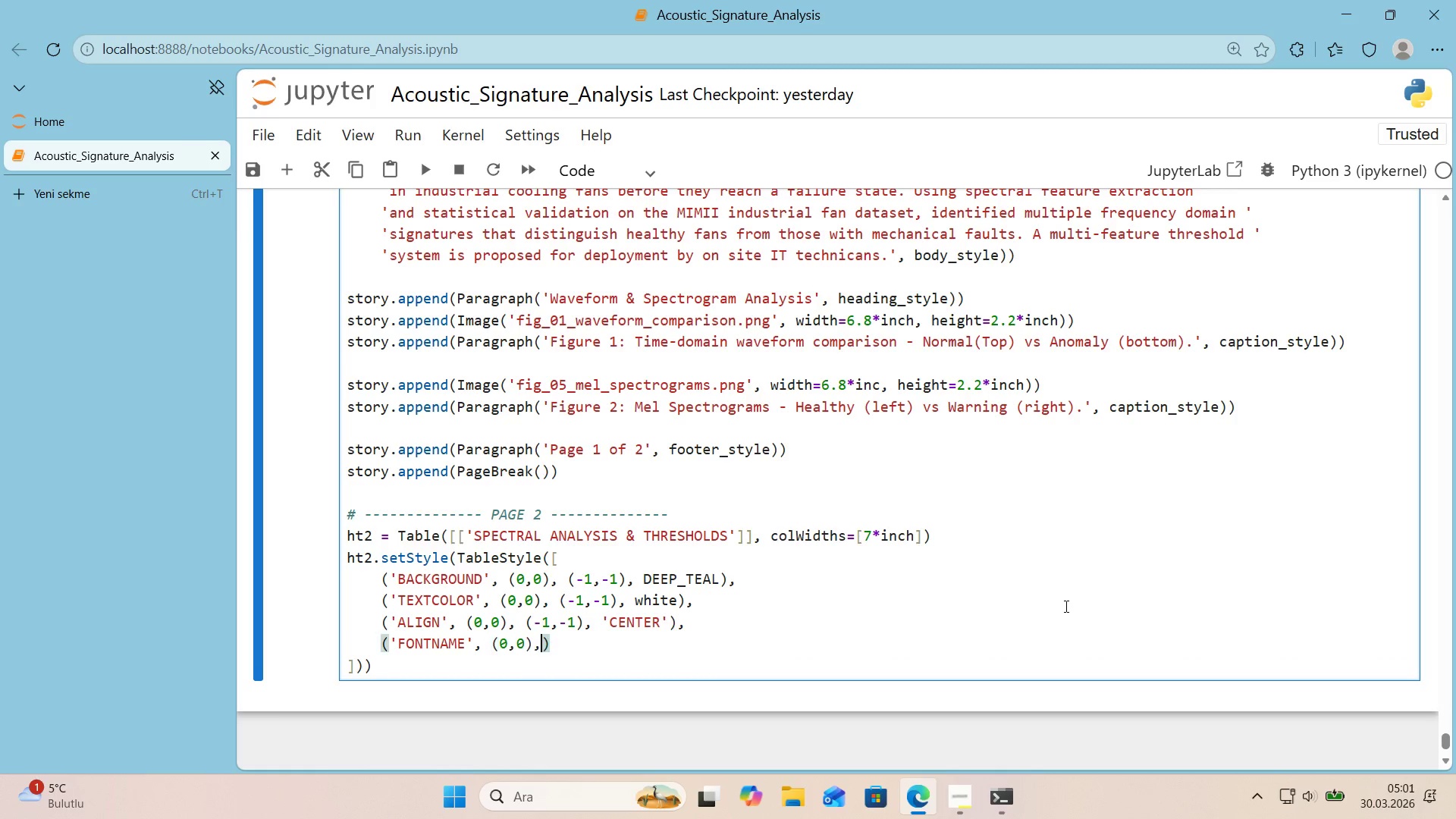 
type(, ()
key(Backspace)
type(*()
 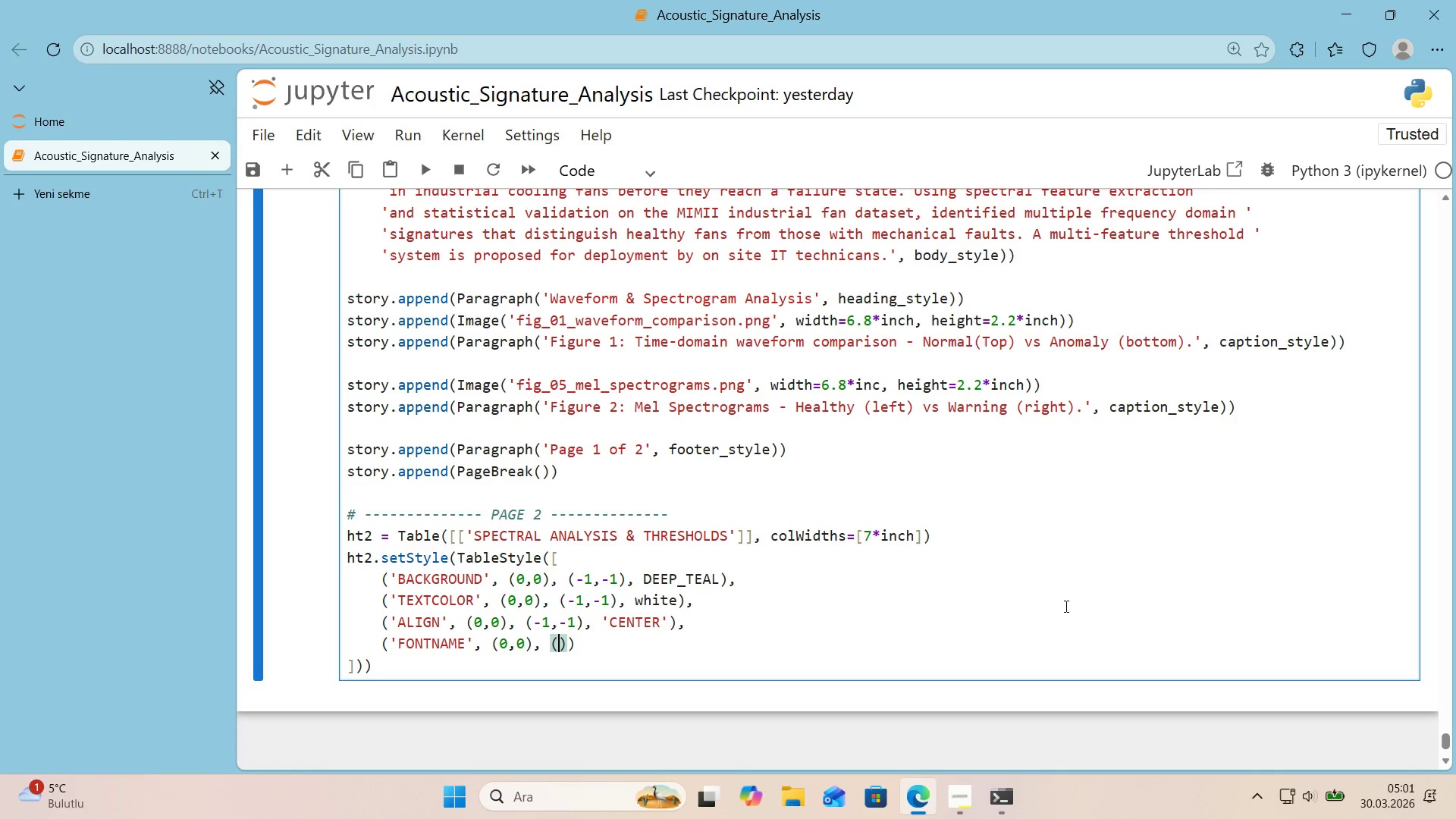 
 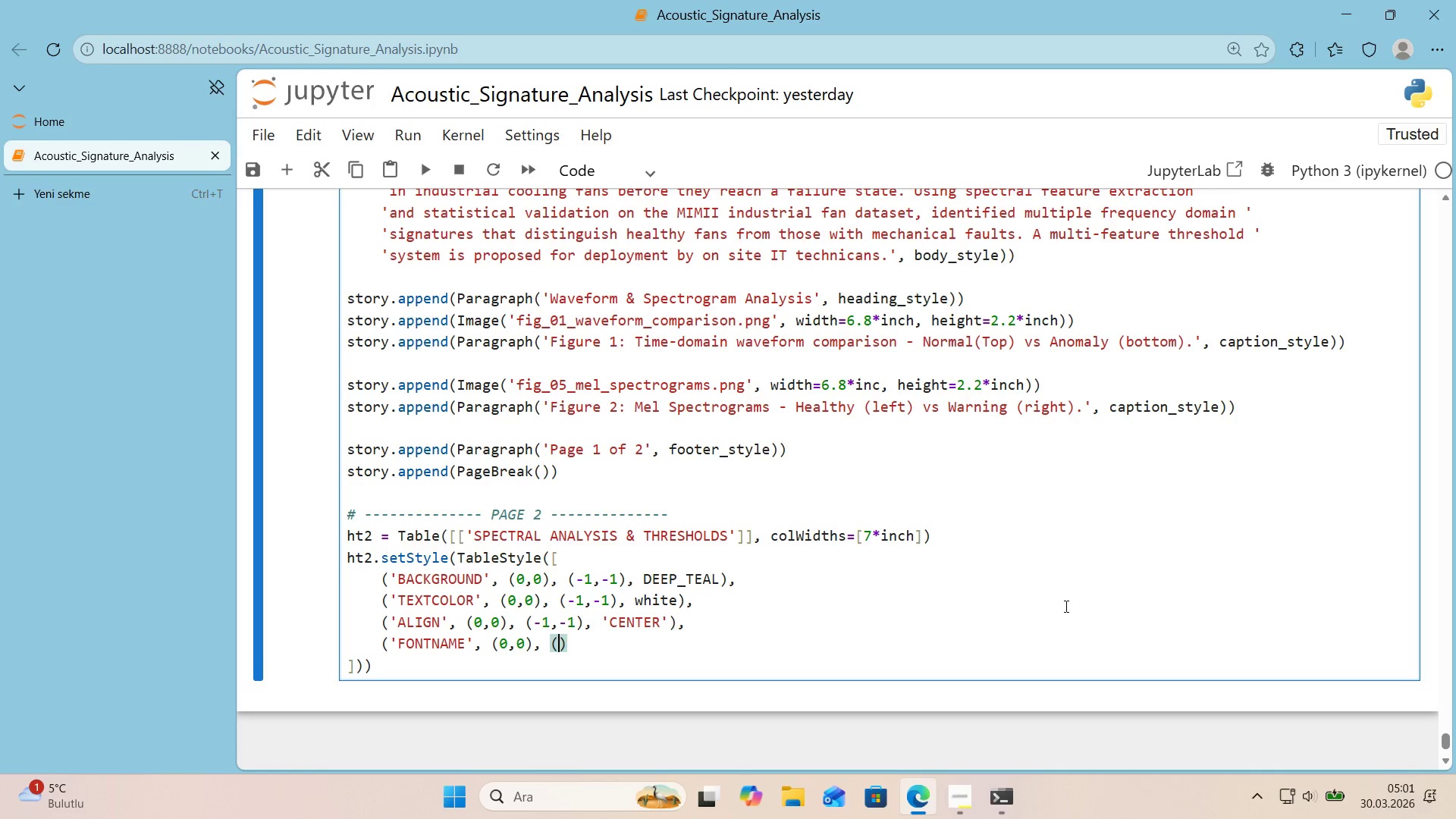 
key(ArrowLeft)
 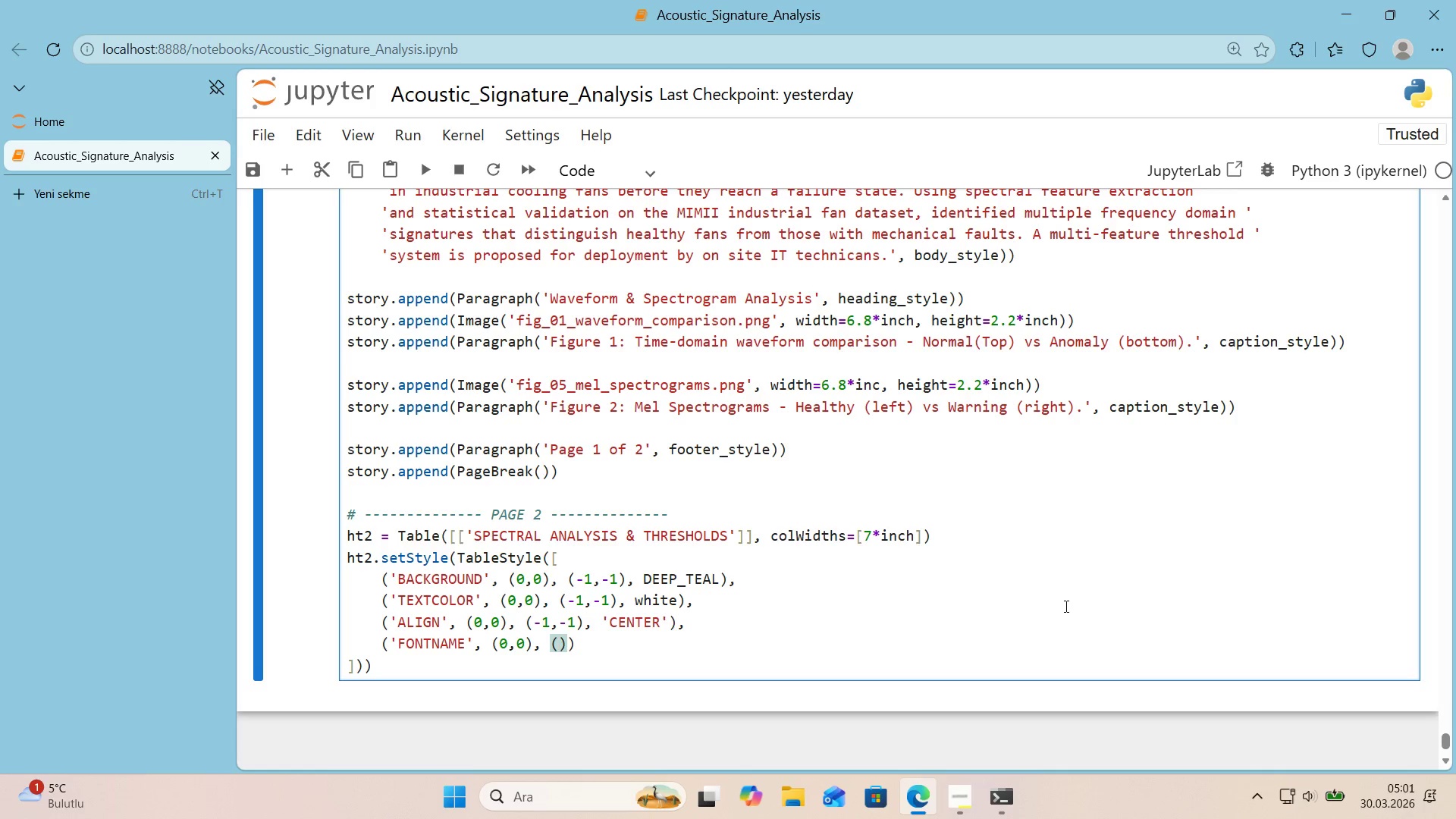 
key(NumpadSubtract)
 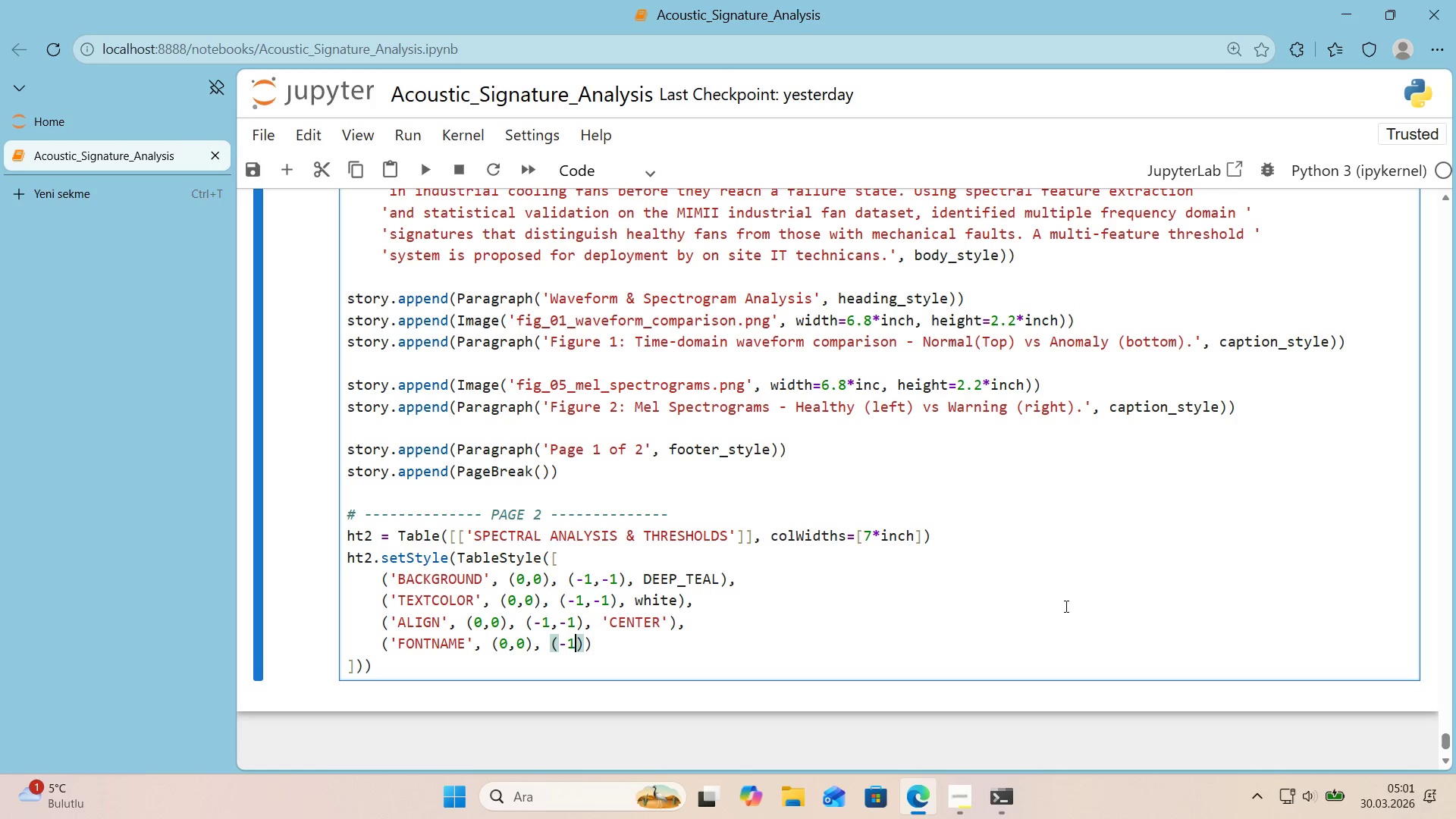 
key(Numpad1)
 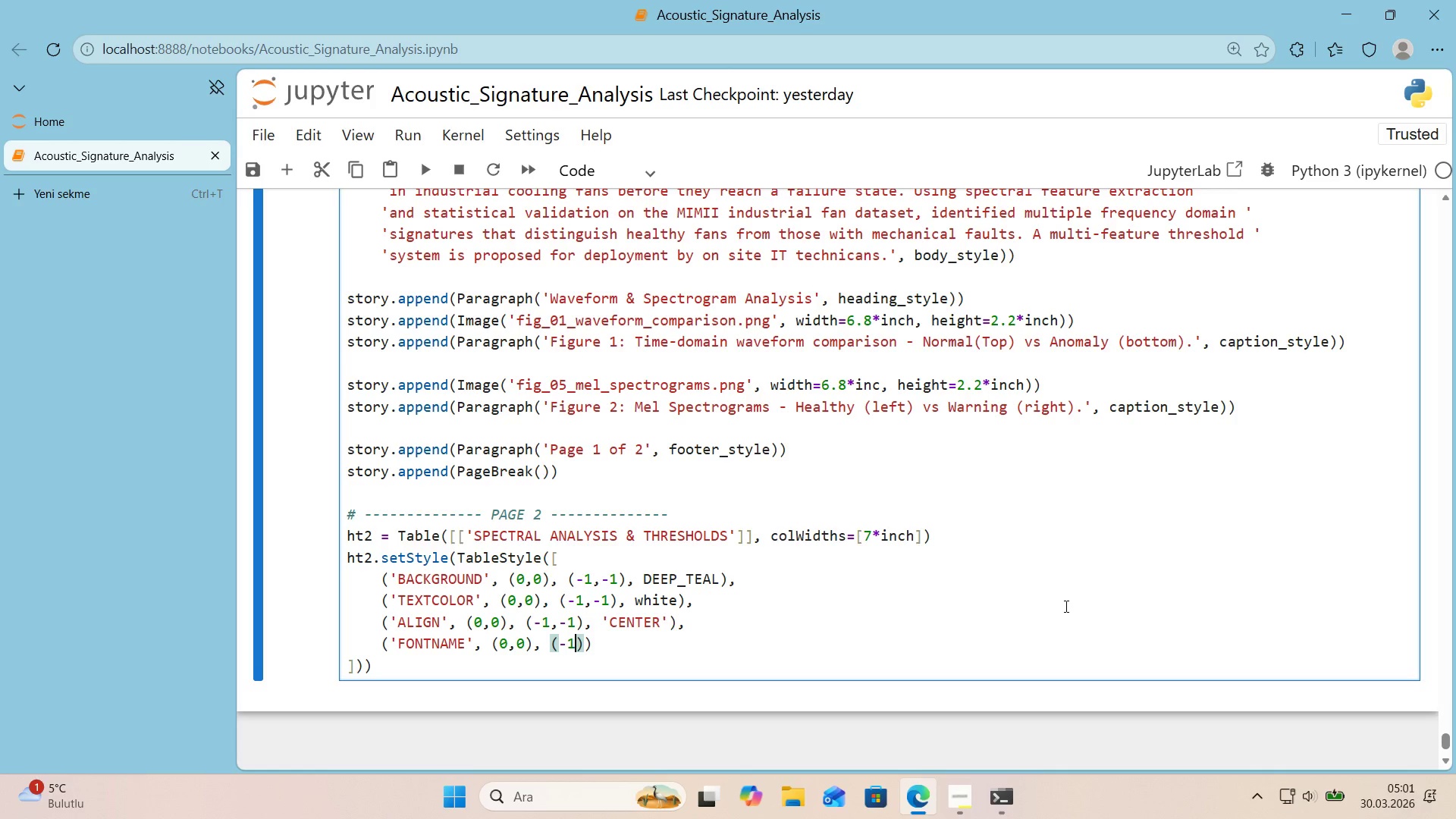 
key(Comma)
 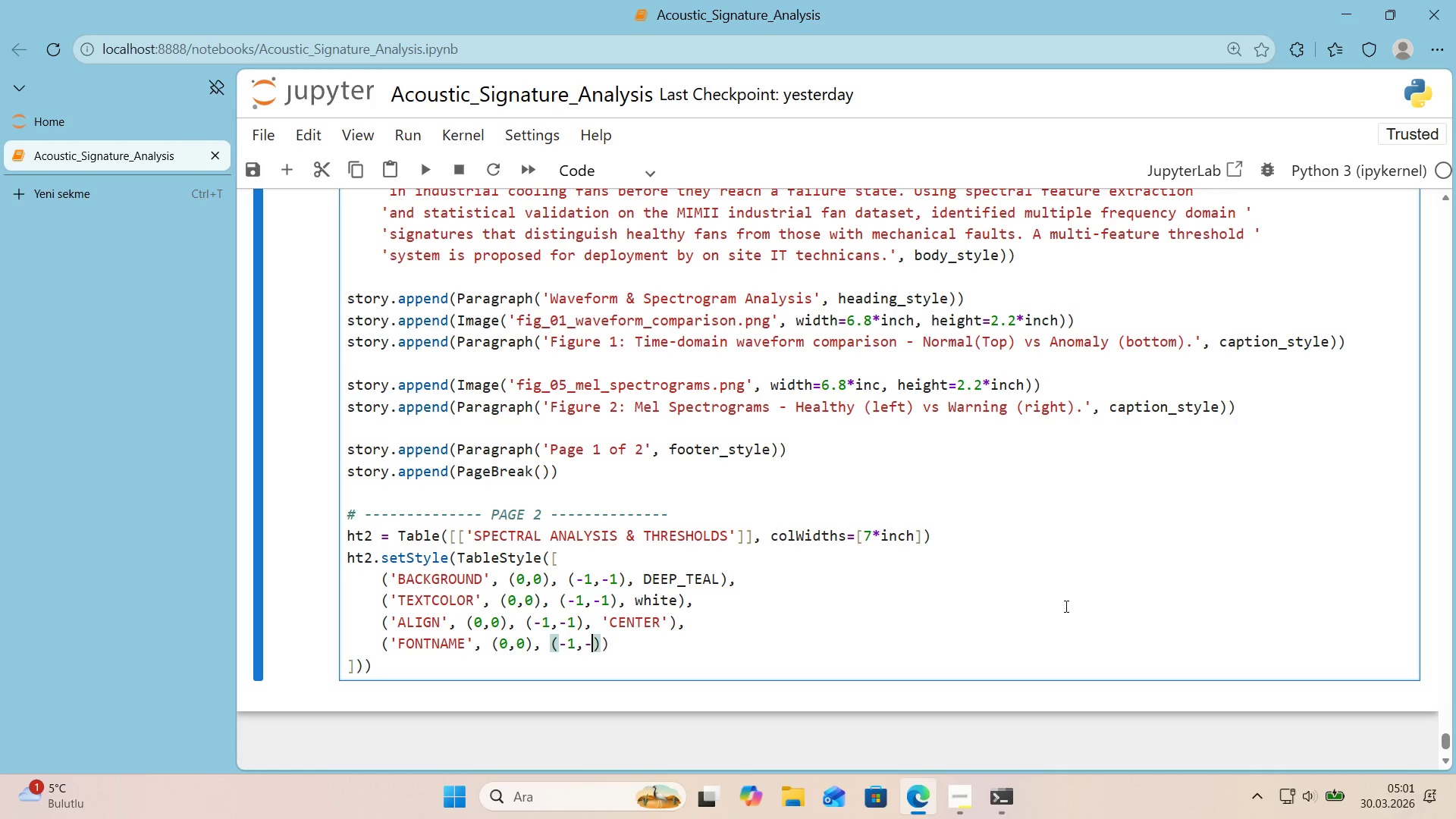 
key(NumpadSubtract)
 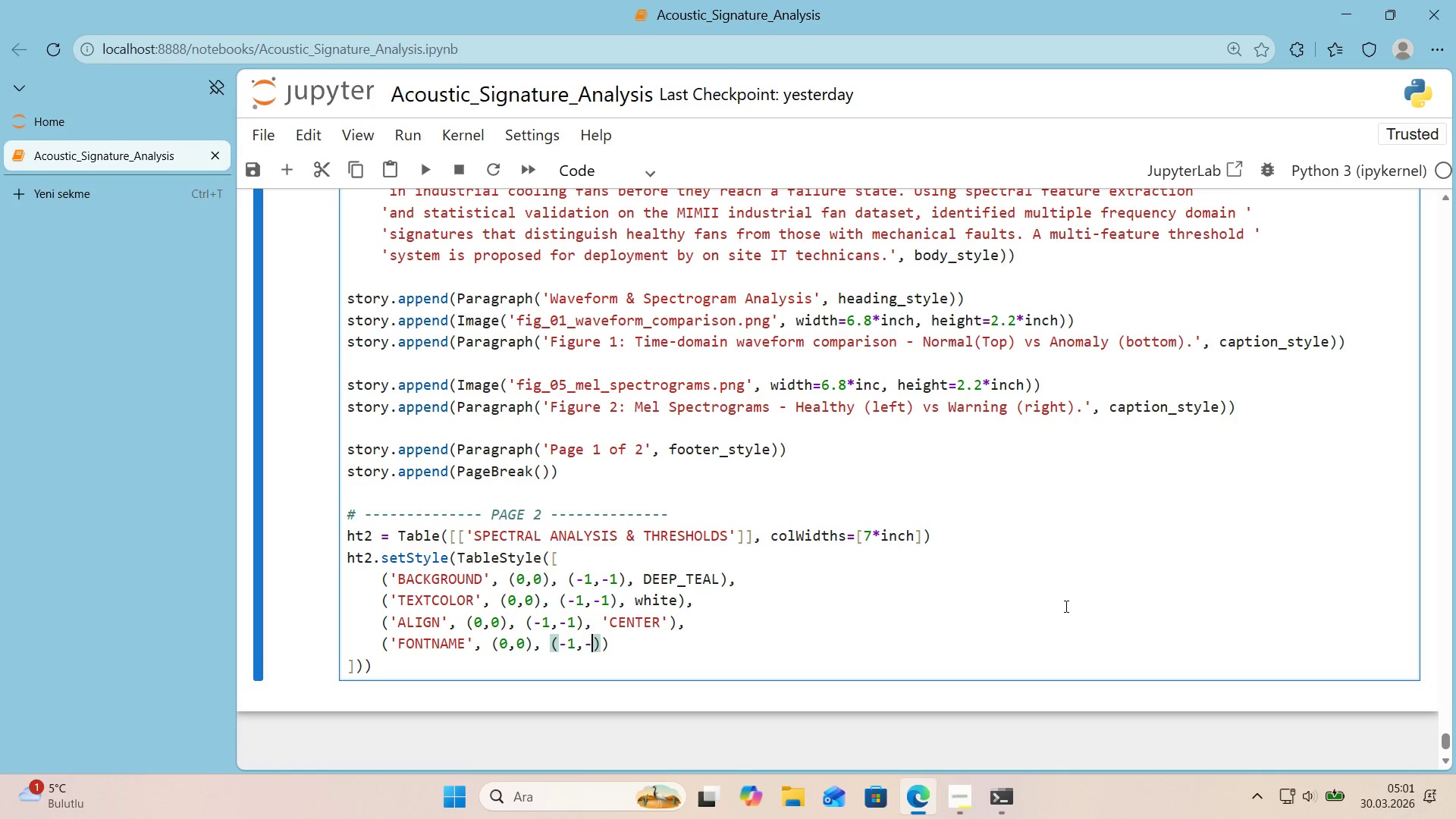 
key(Numpad1)
 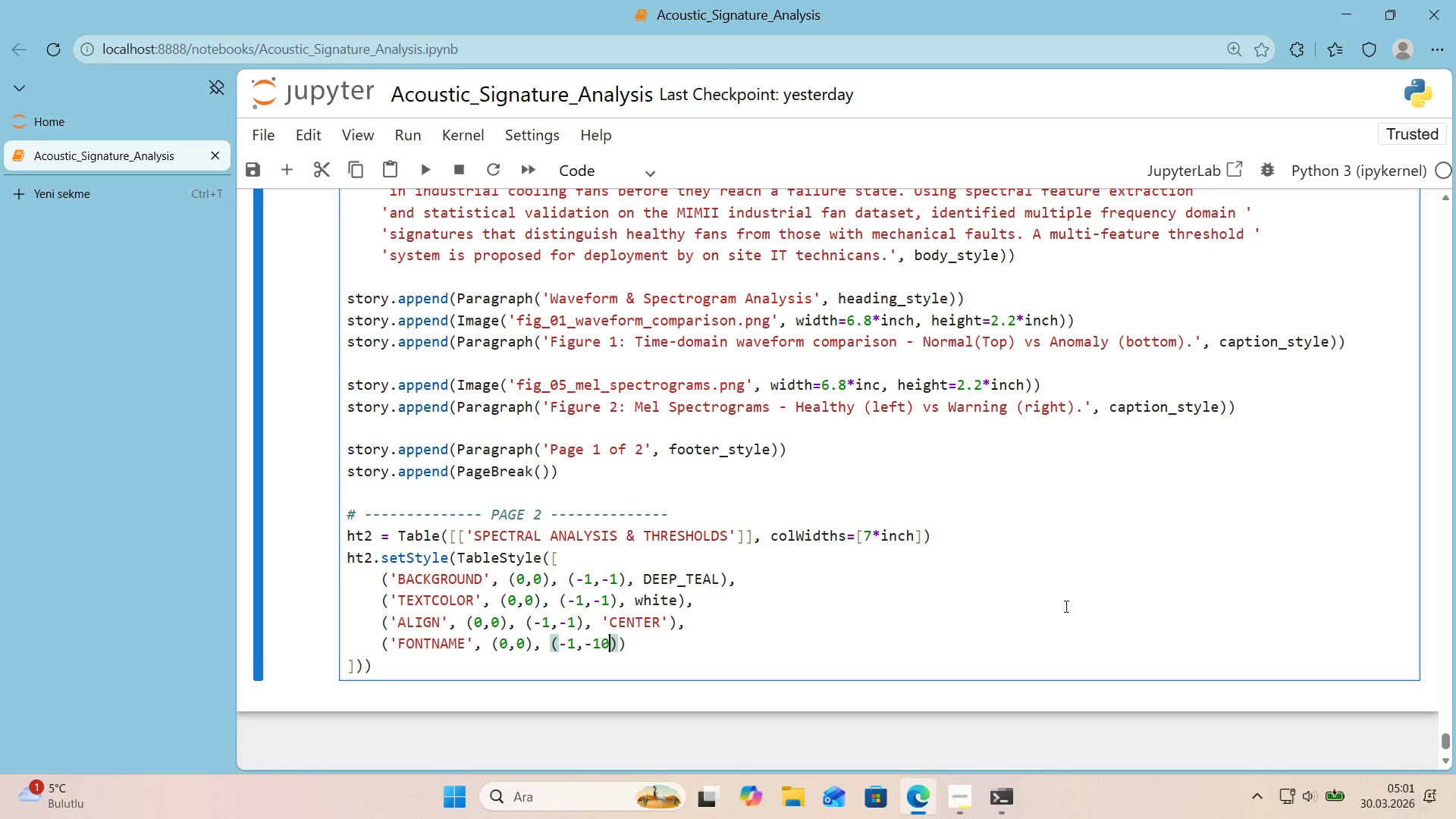 
key(Numpad0)
 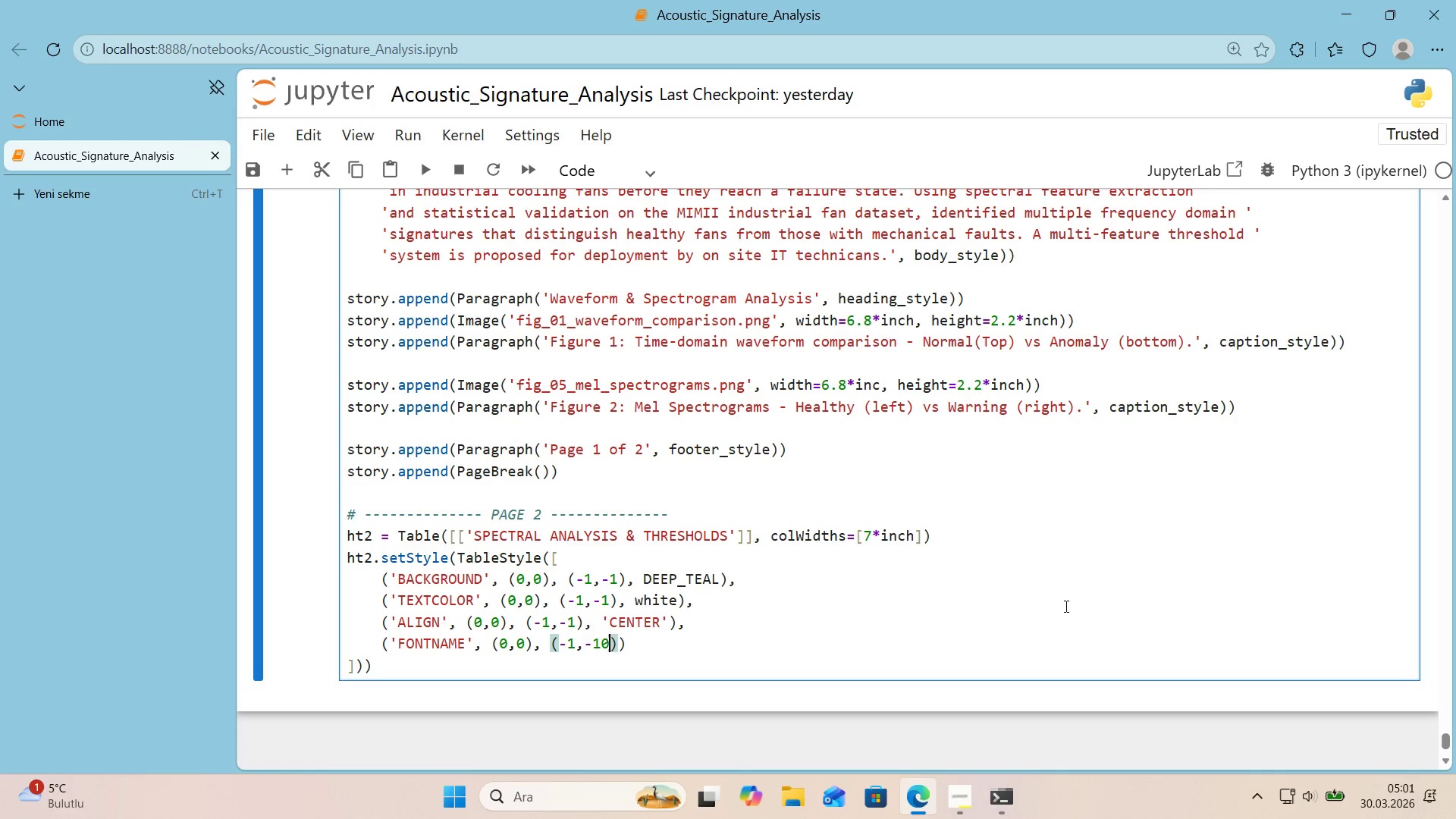 
key(Backspace)
 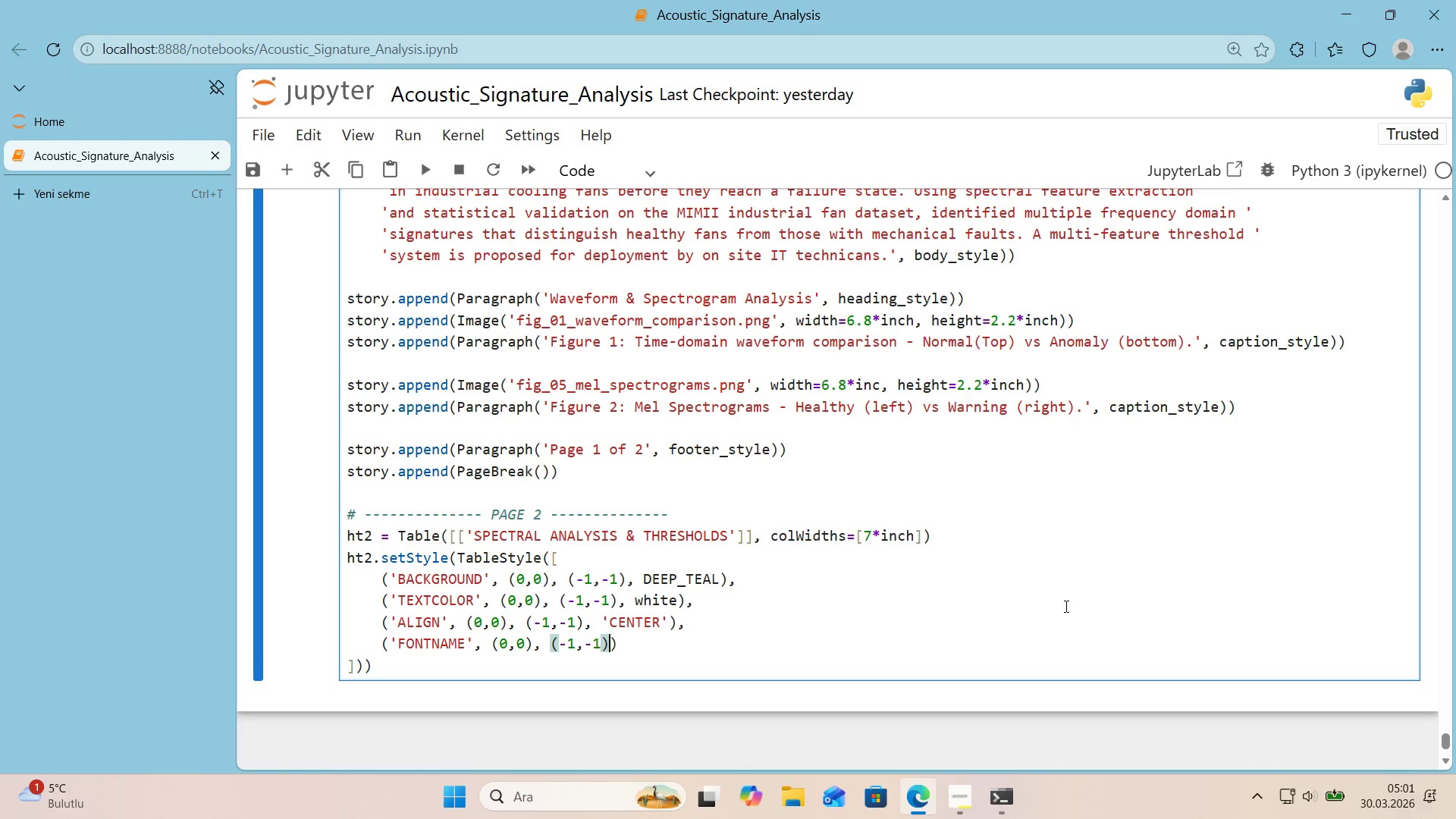 
key(ArrowRight)
 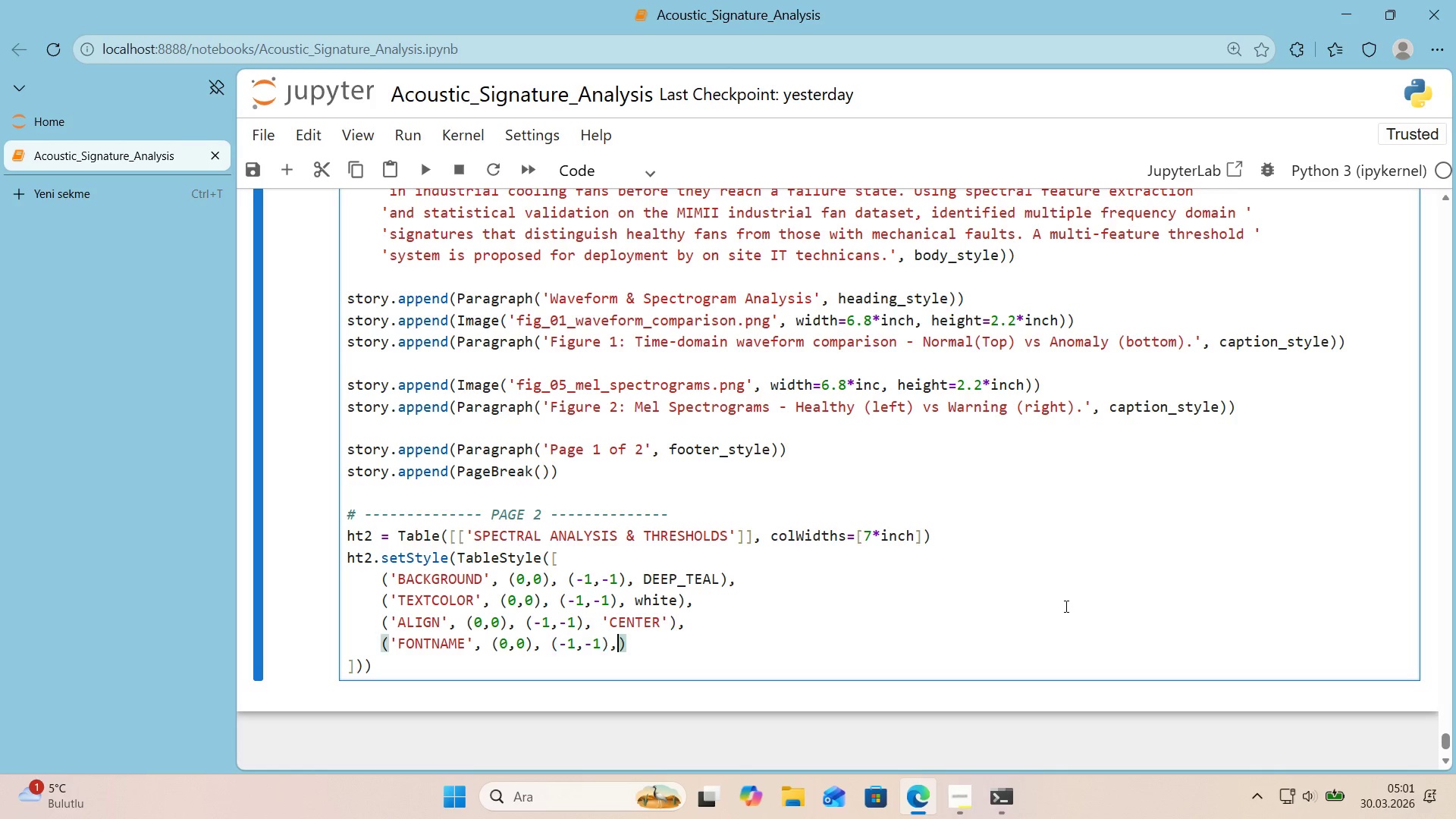 
type(, @@)
 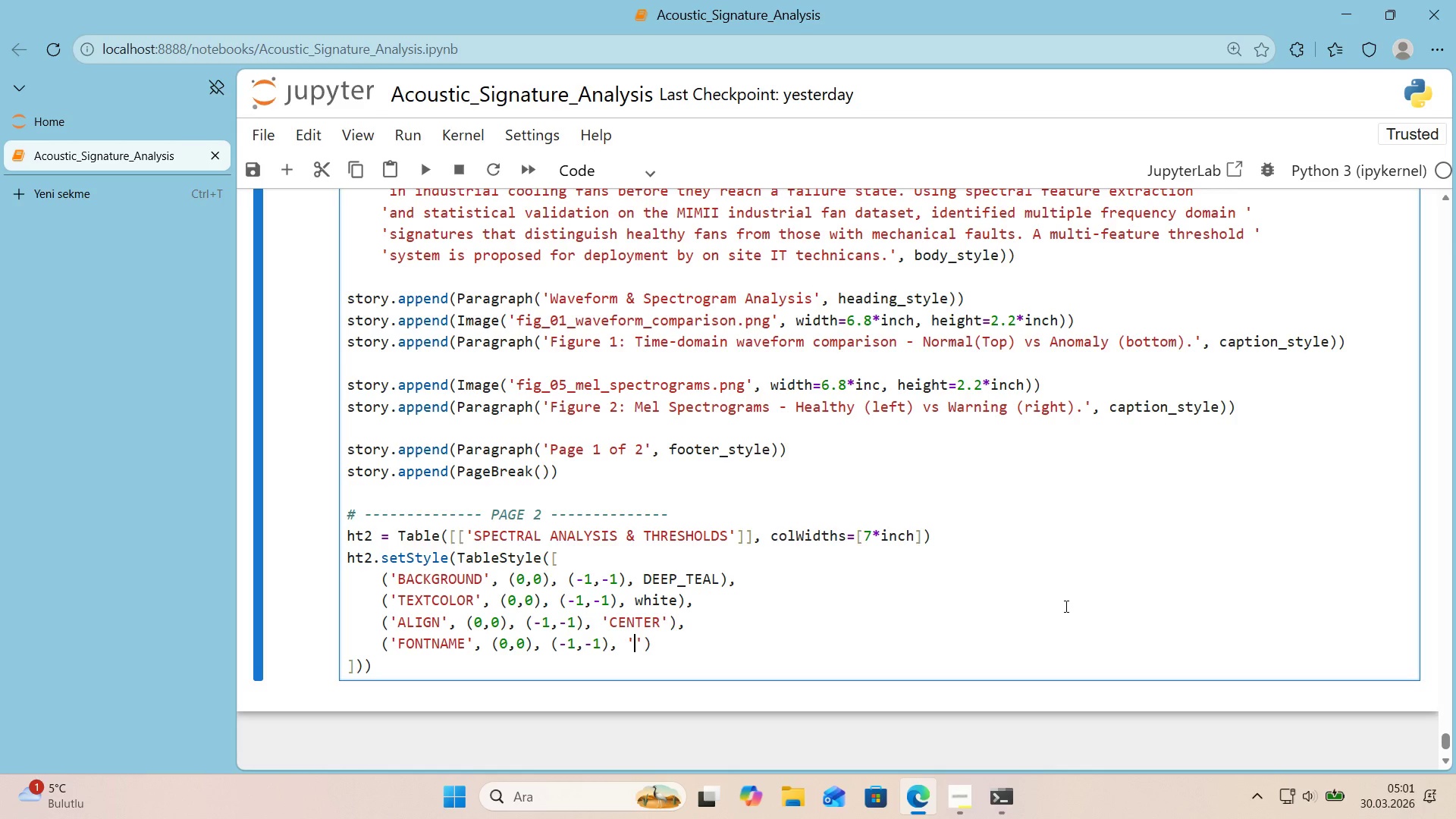 
 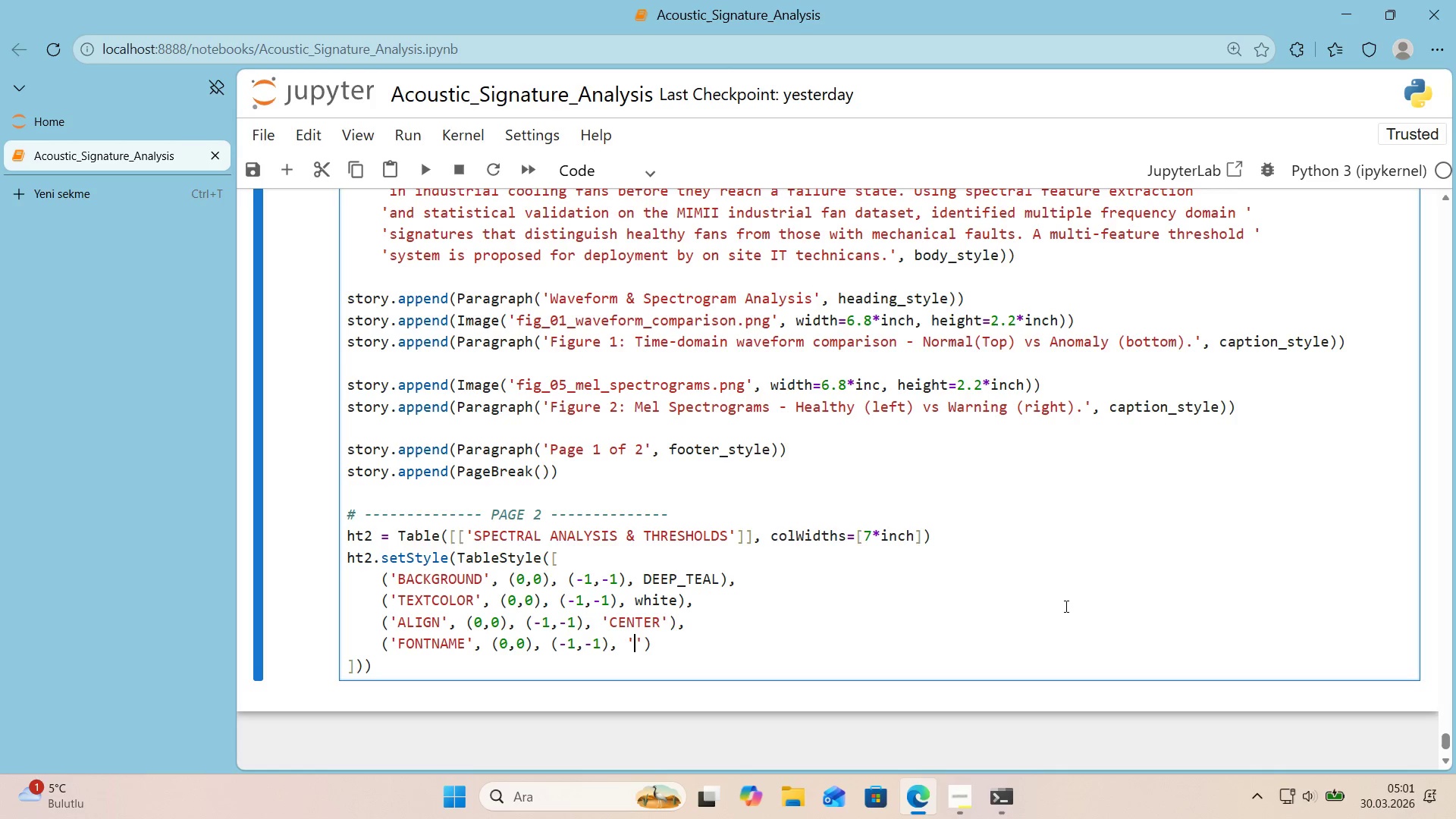 
key(ArrowLeft)
 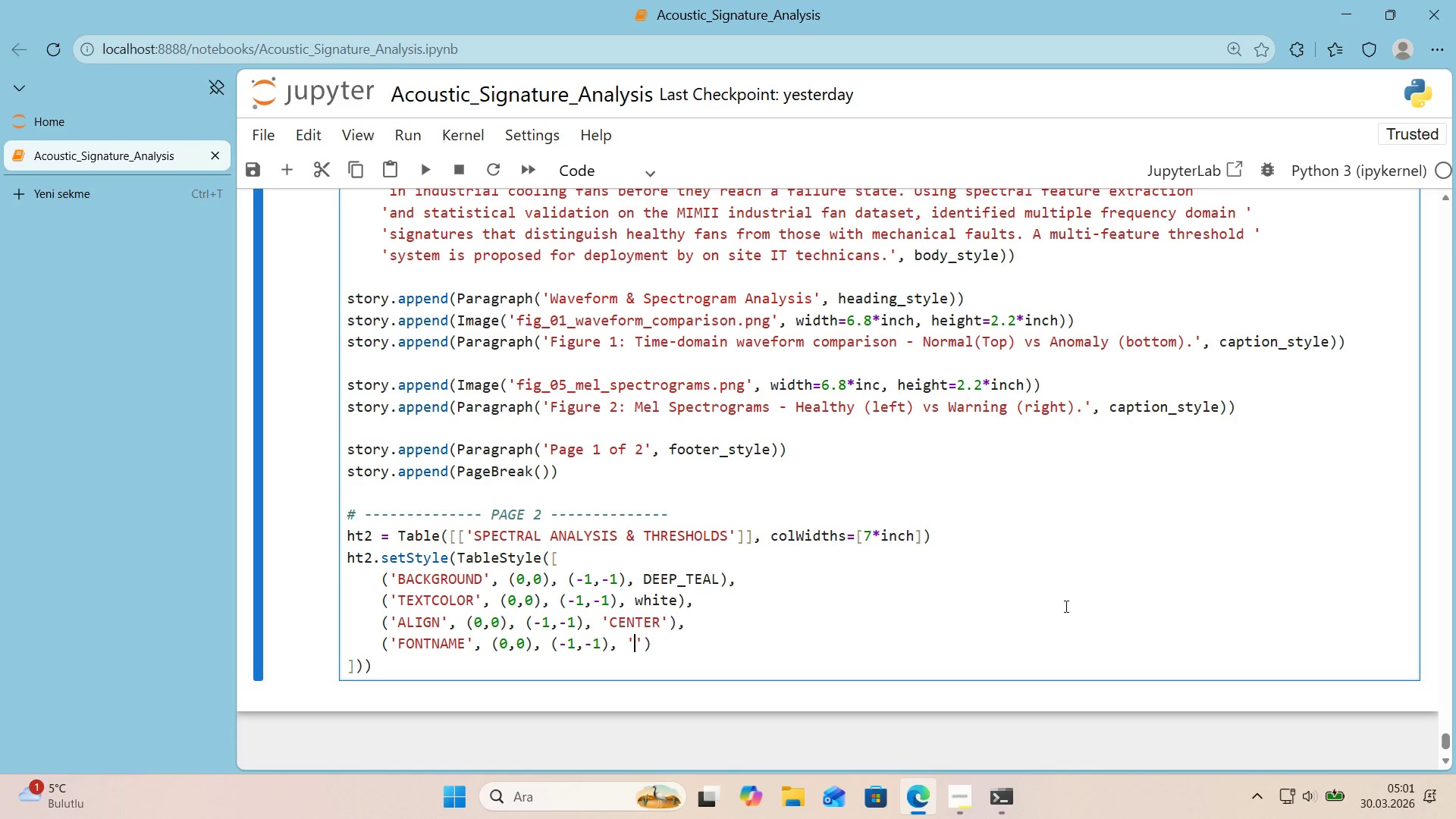 
type(Helvet'ca-Bold)
 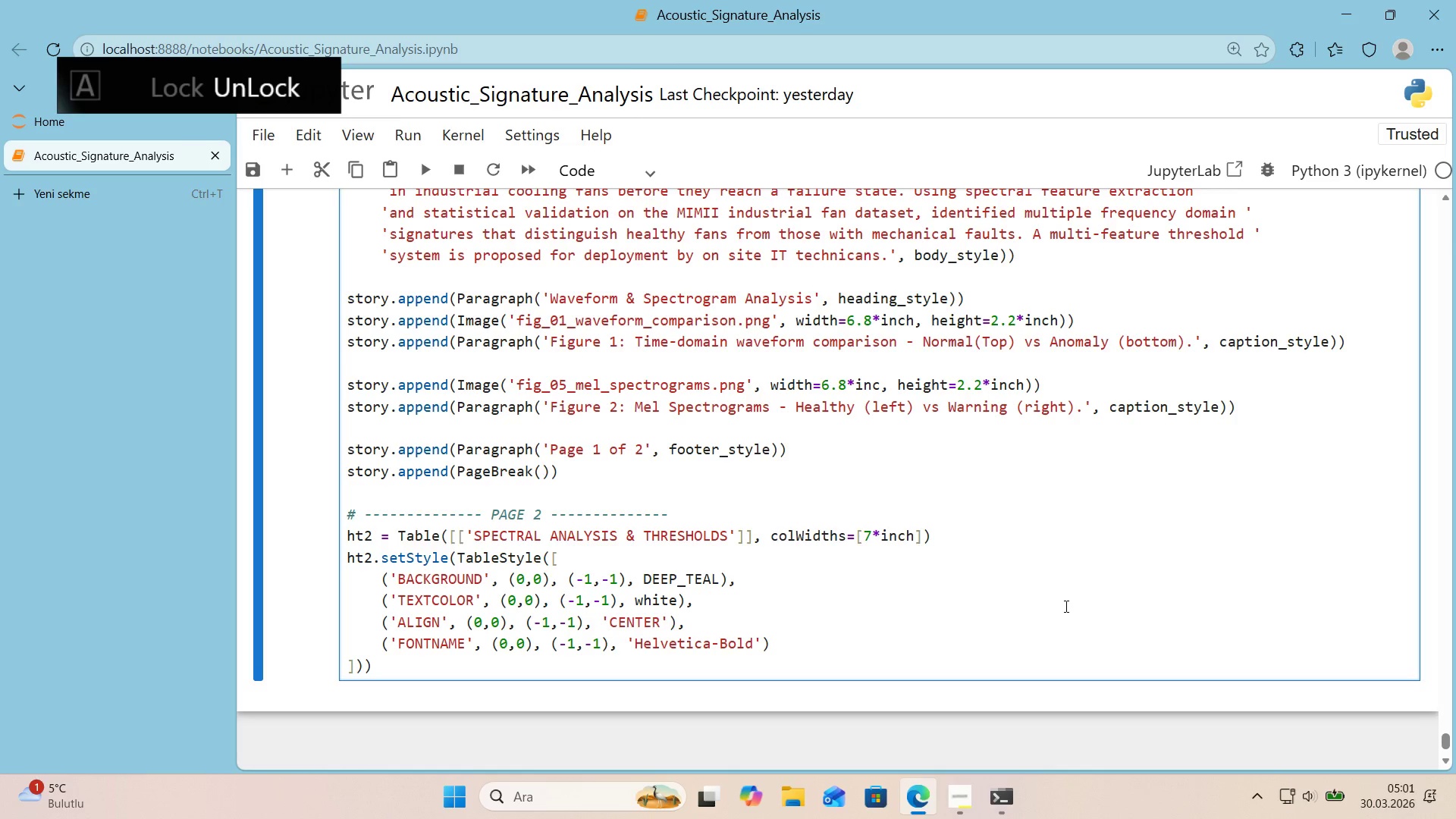 
key(ArrowRight)
 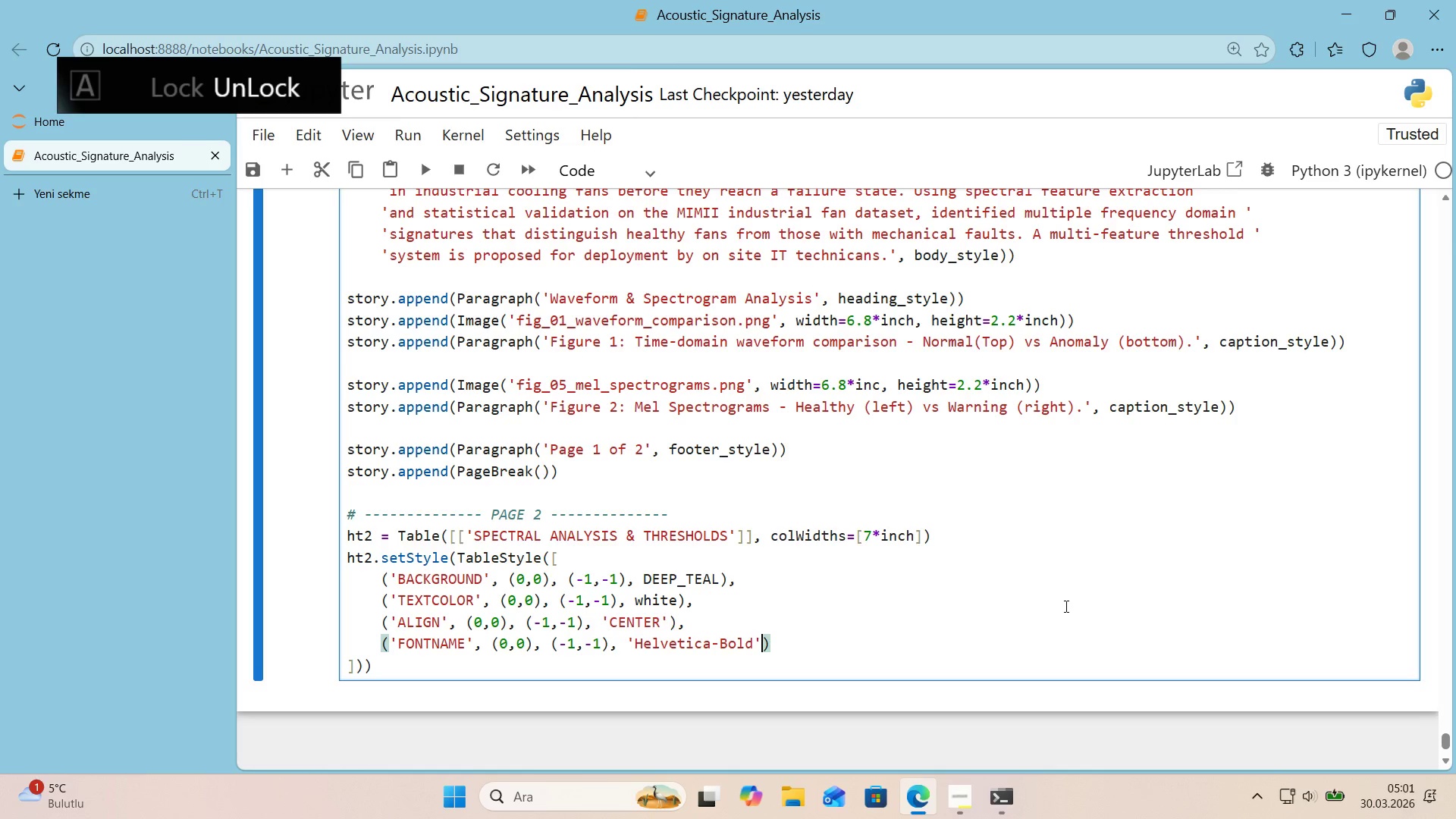 
key(ArrowRight)
 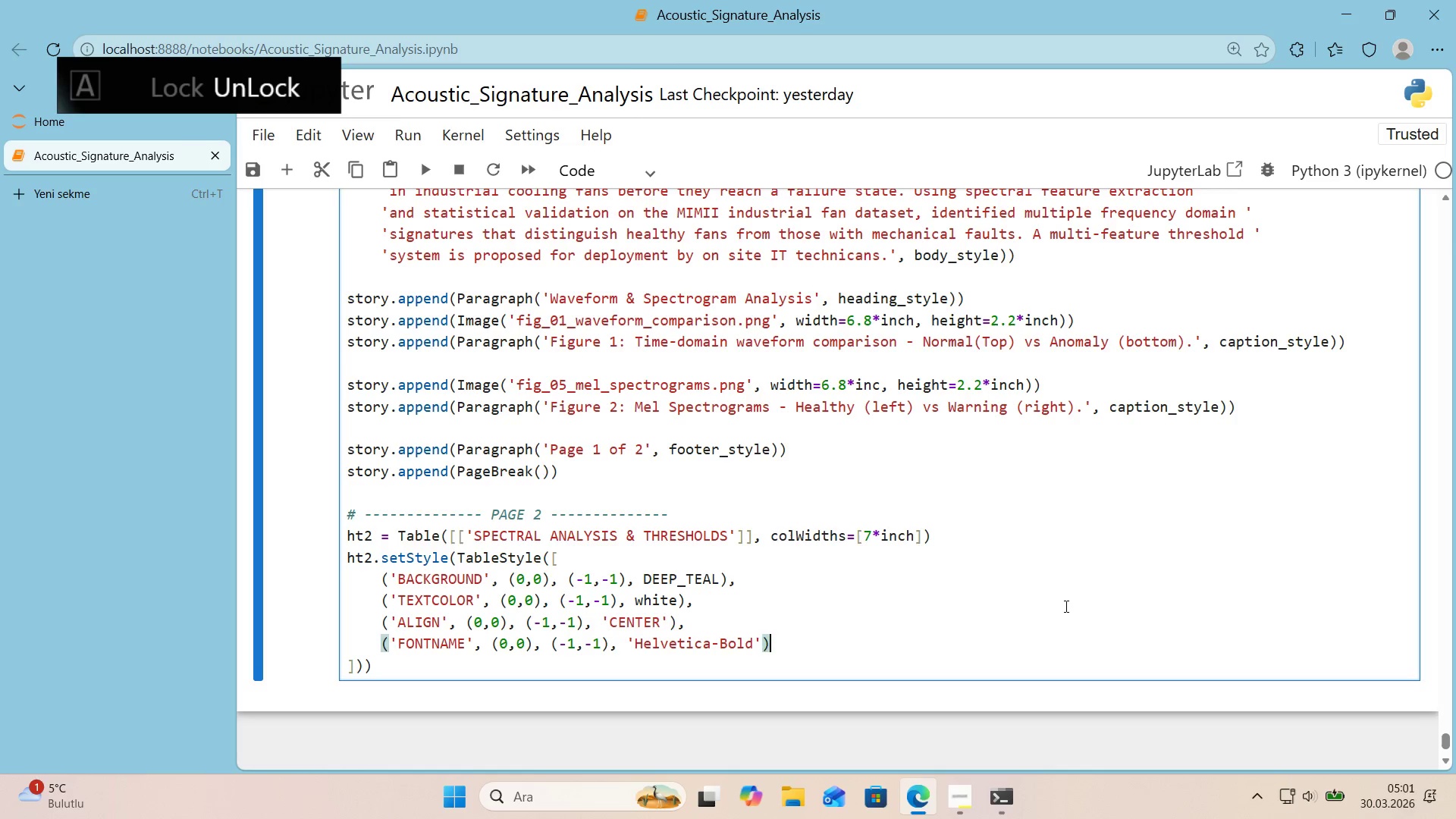 
key(Comma)
 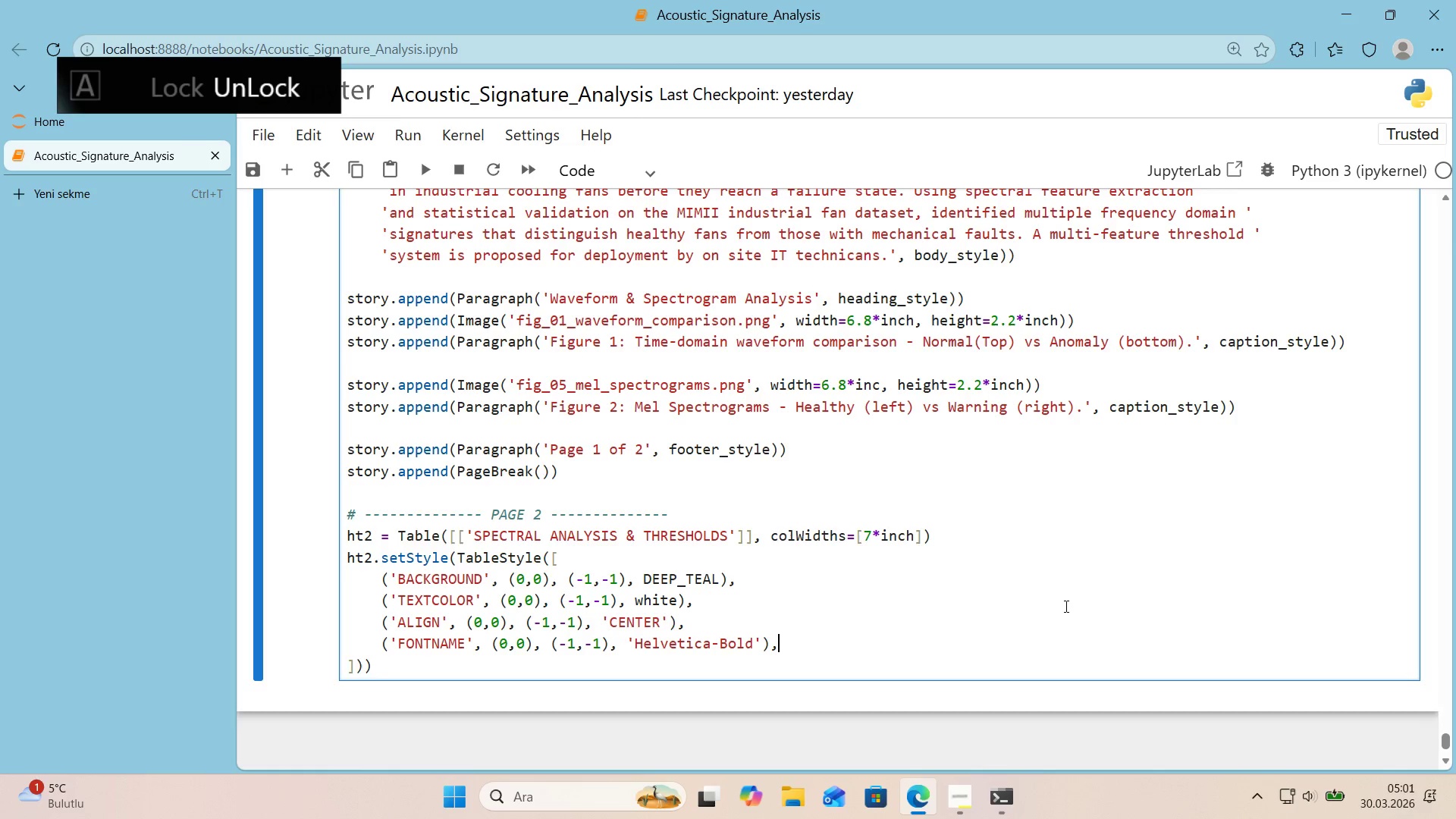 
key(Enter)
 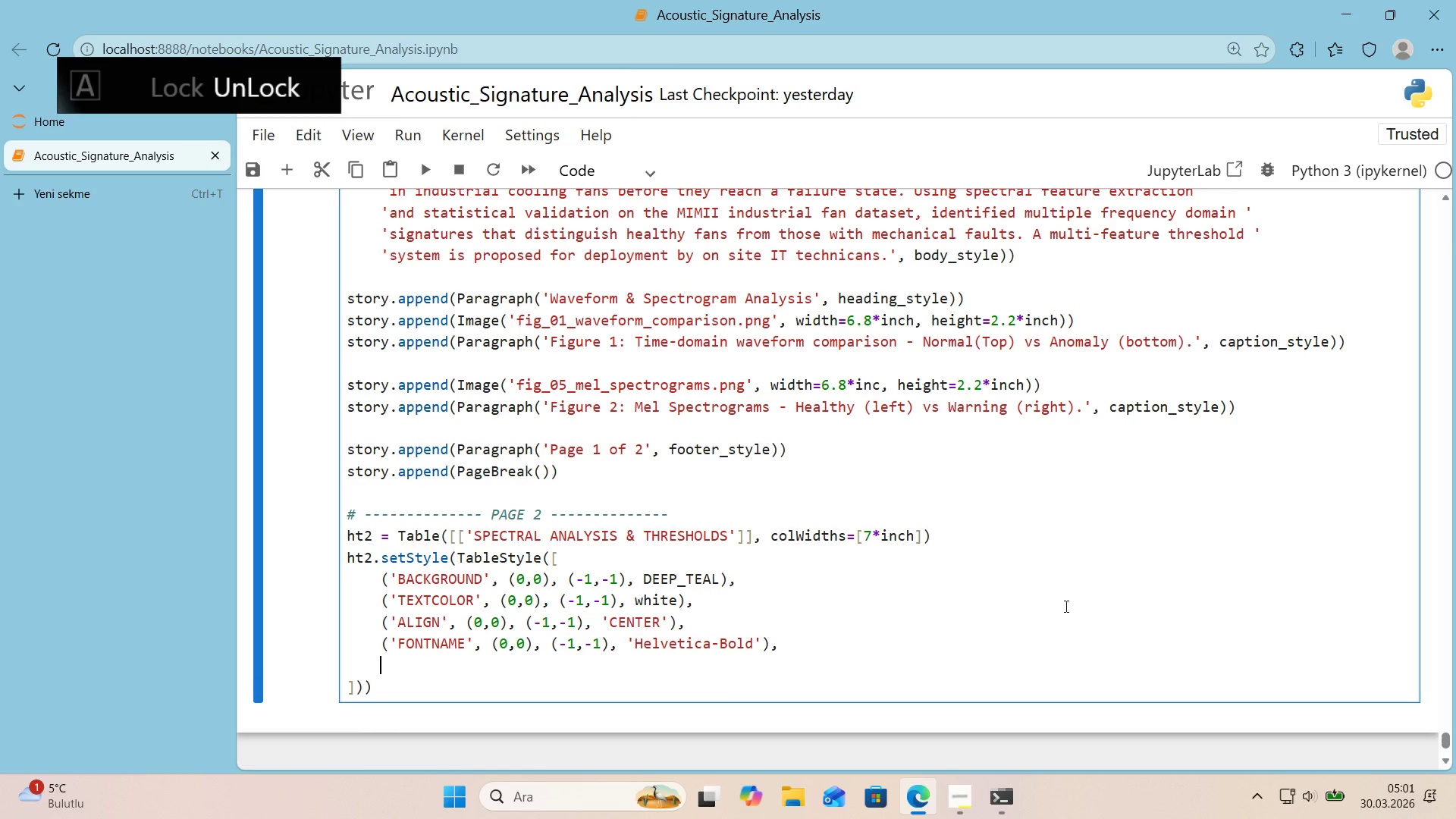 
type(*()
 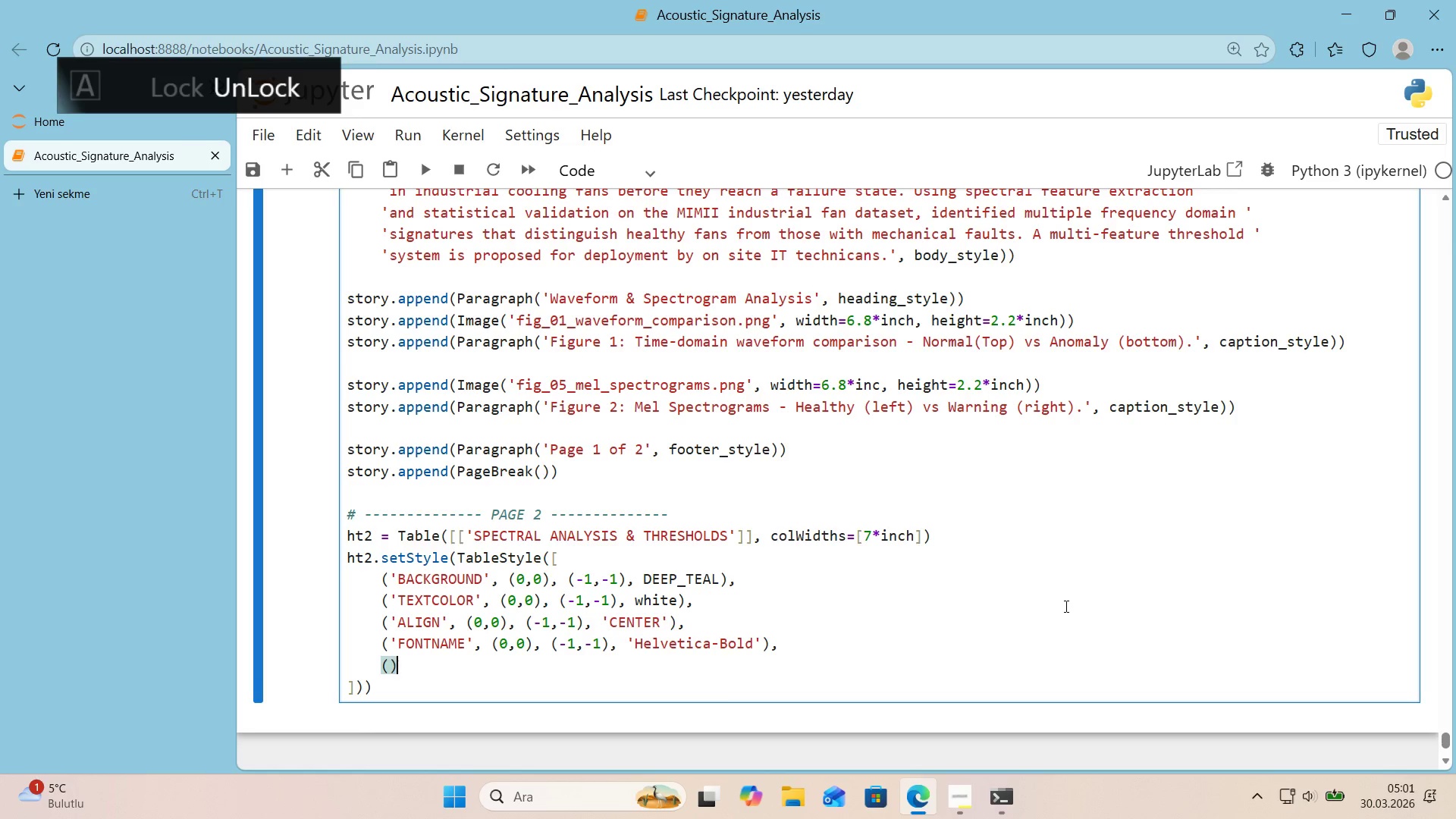 
key(ArrowLeft)
 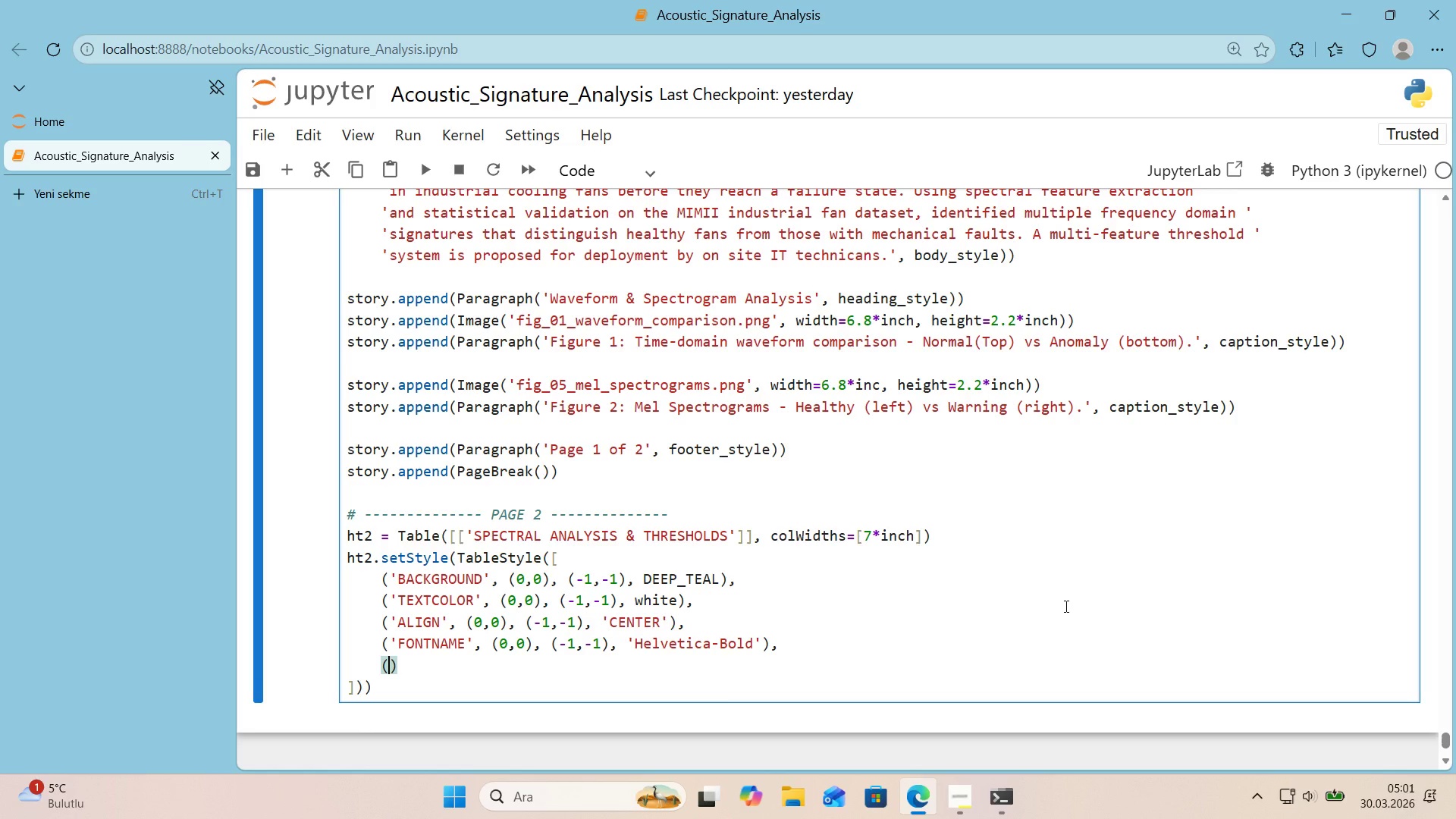 
type(@@)
 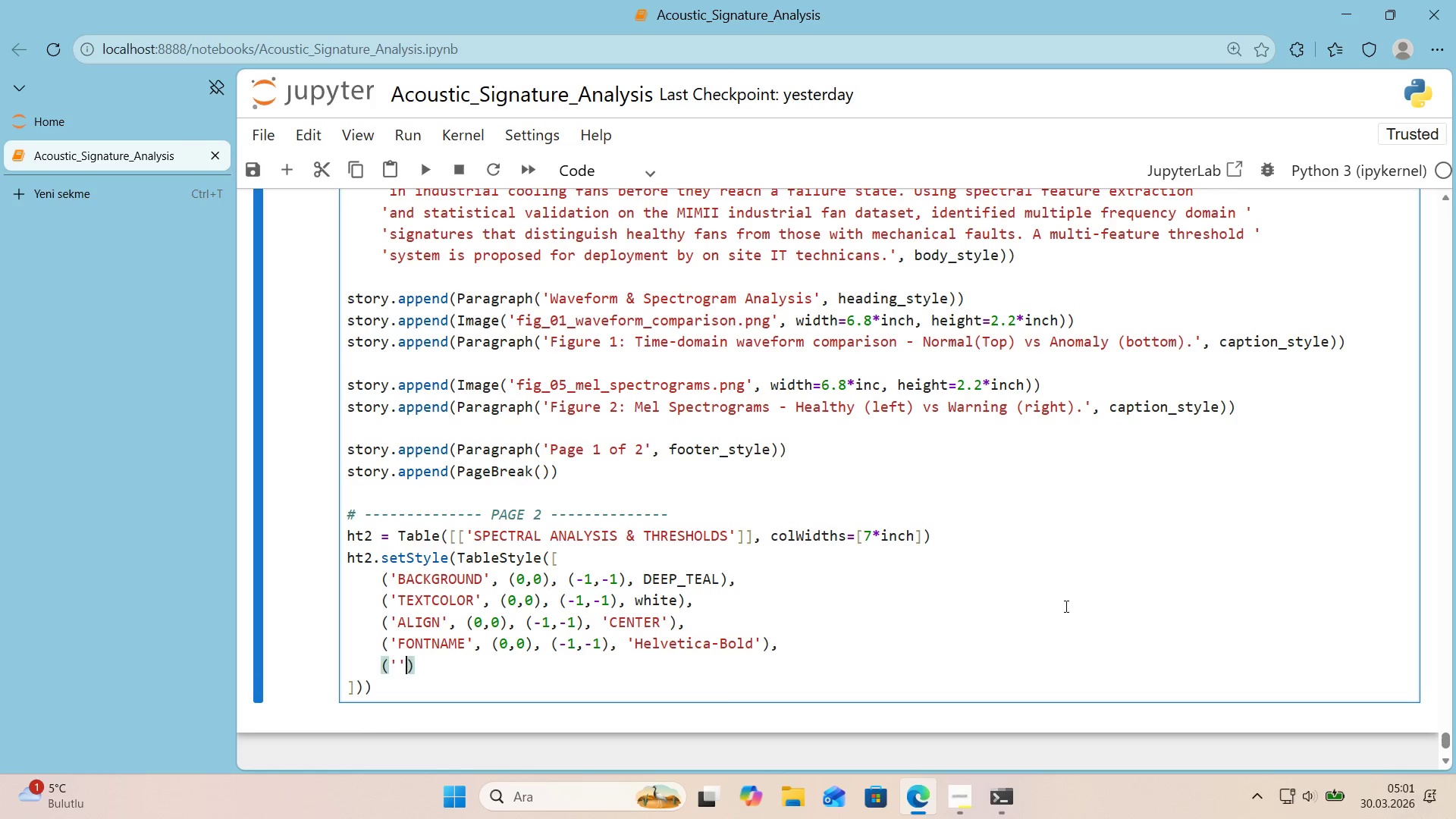 
key(ArrowLeft)
 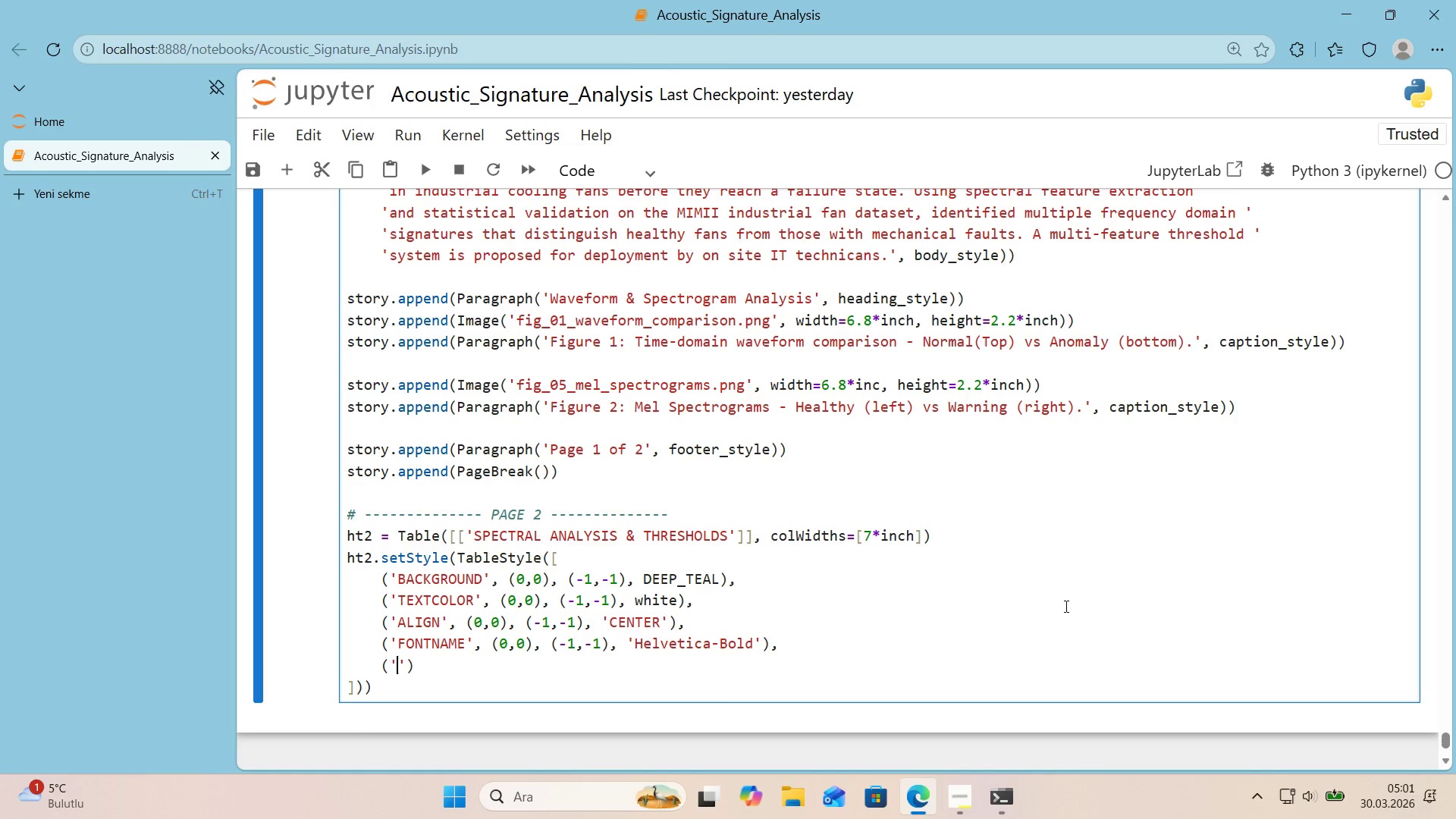 
type(D)
key(Backspace)
type(D)
key(Backspace)
type(FONTSIZE)
 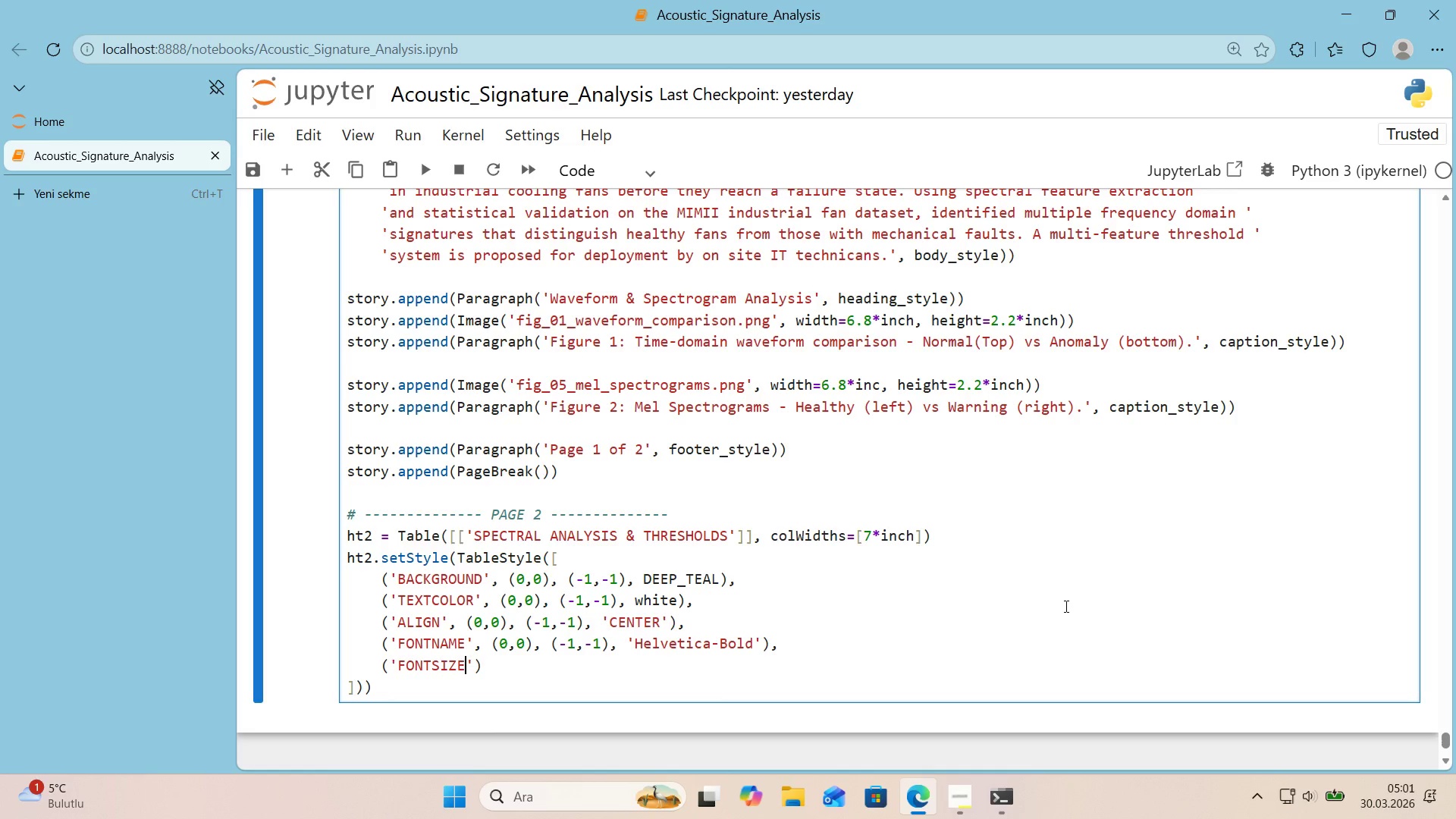 
key(ArrowRight)
 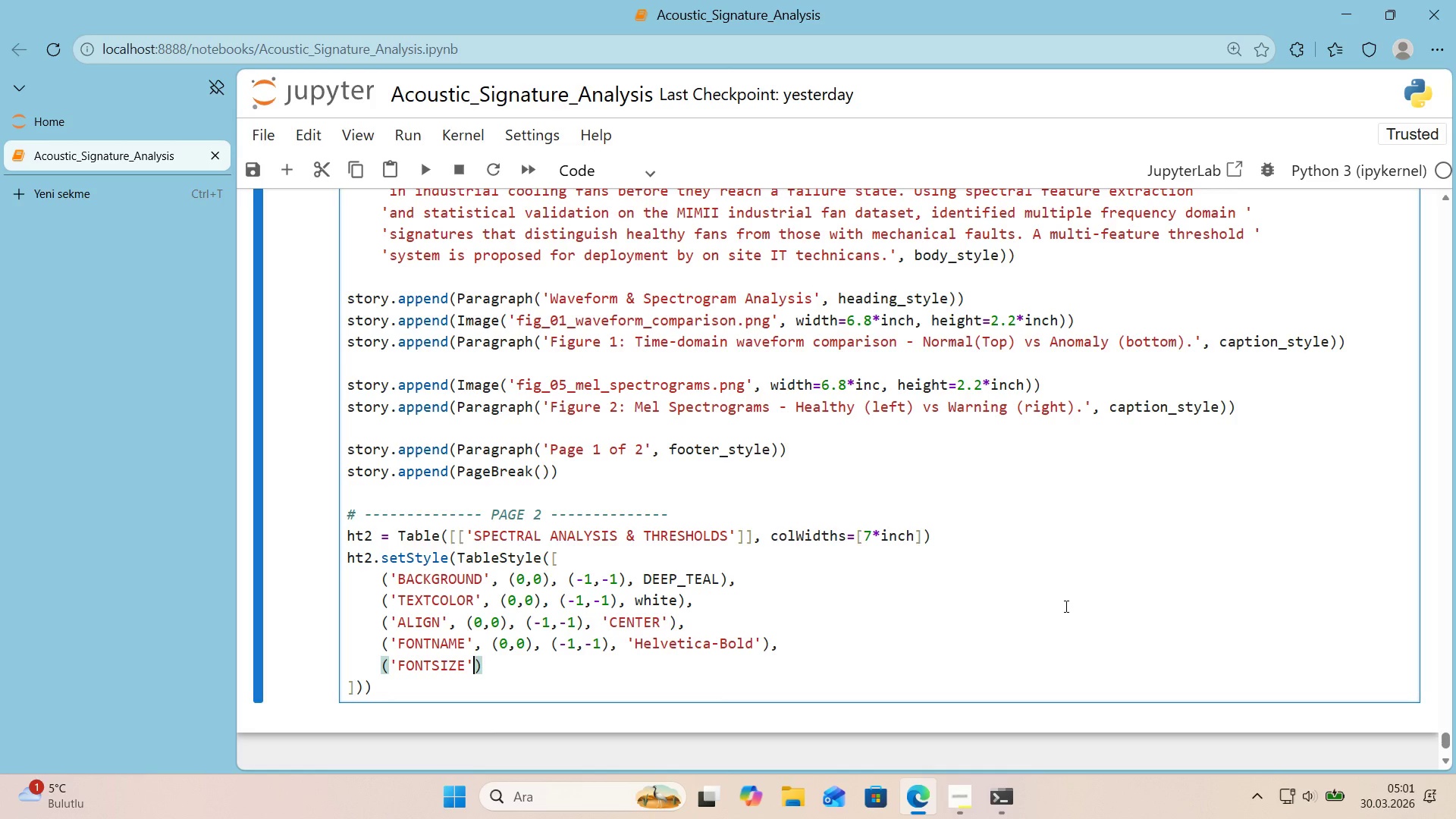 
type(, *()
 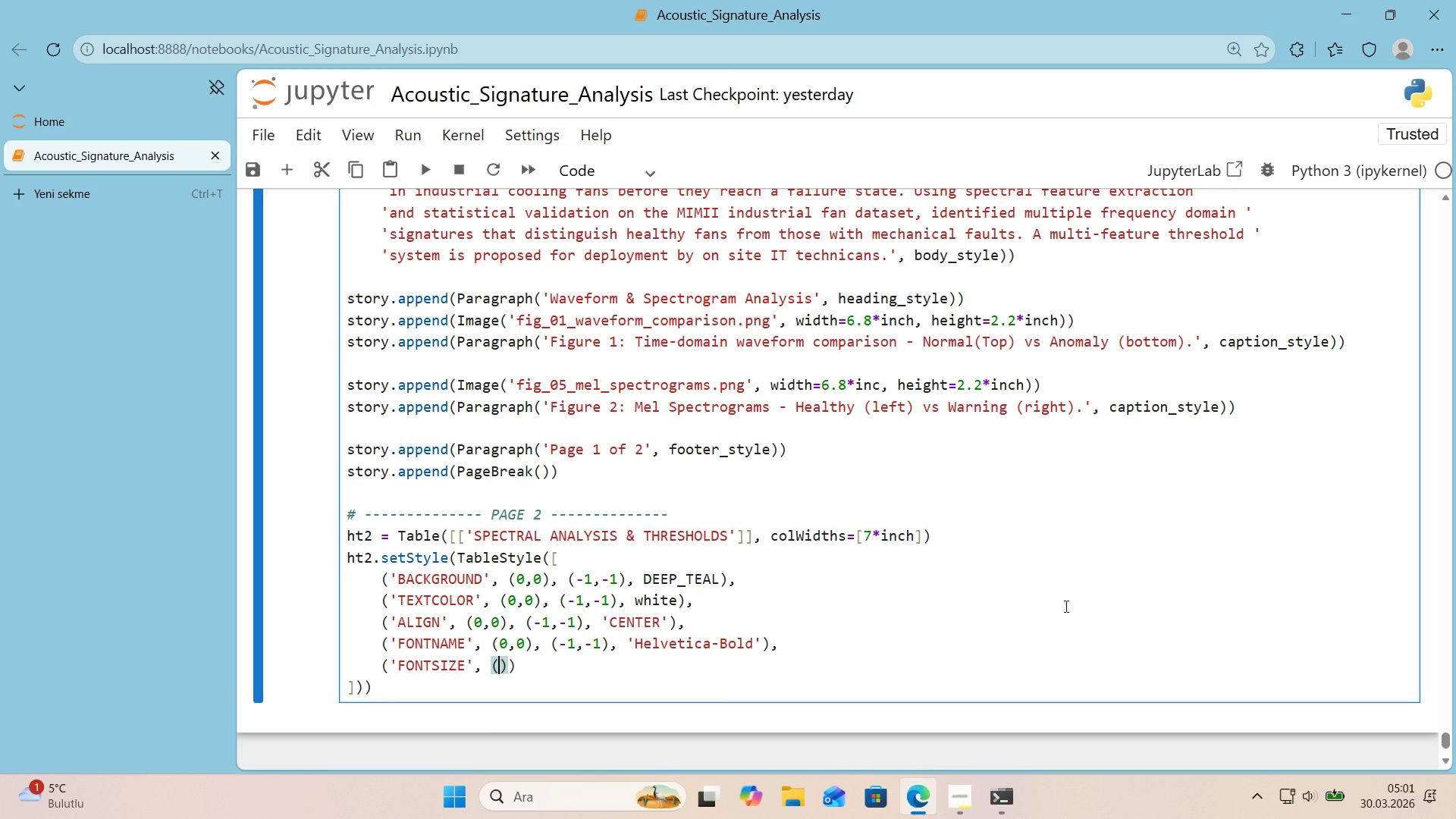 
 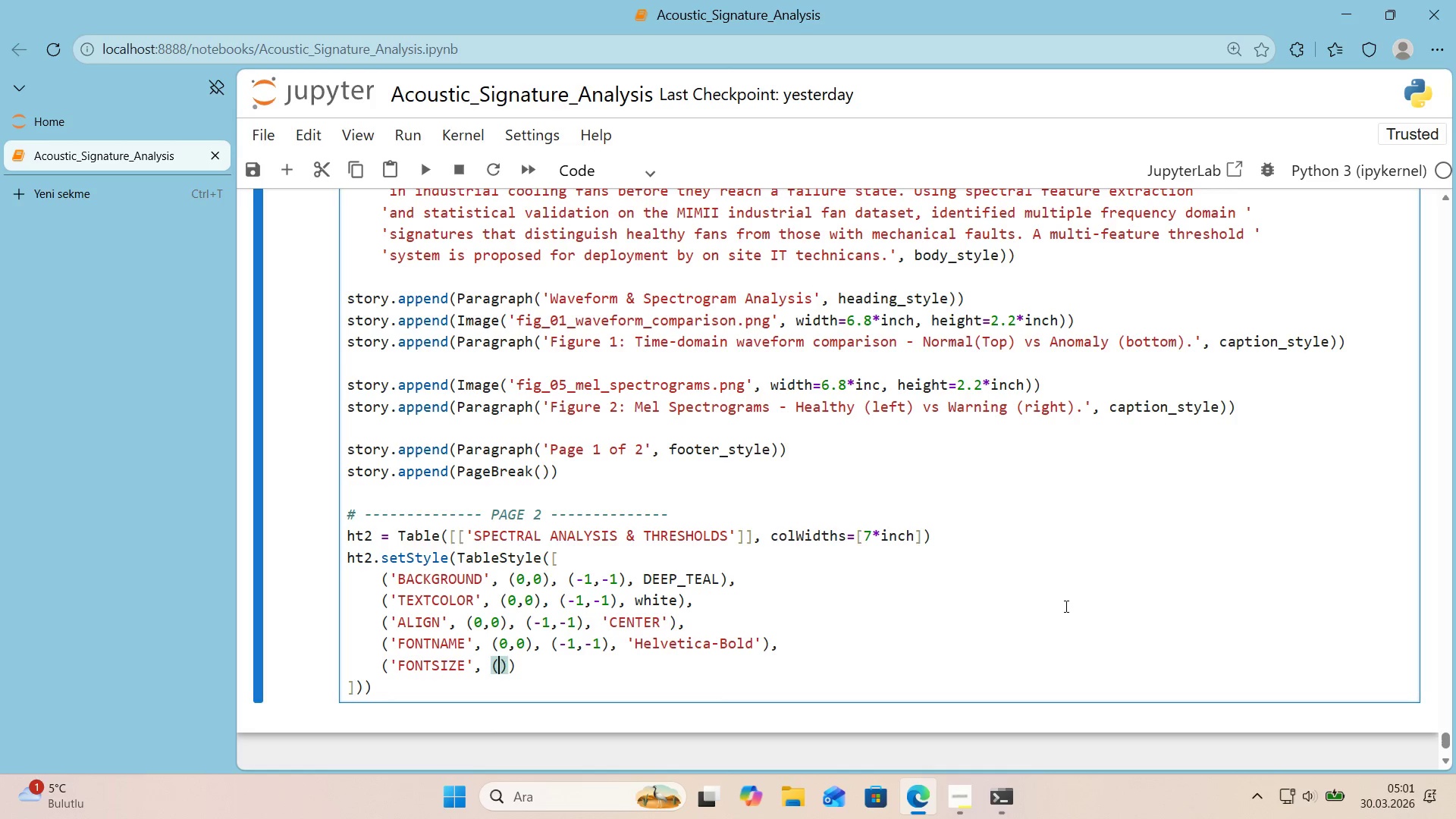 
key(ArrowLeft)
 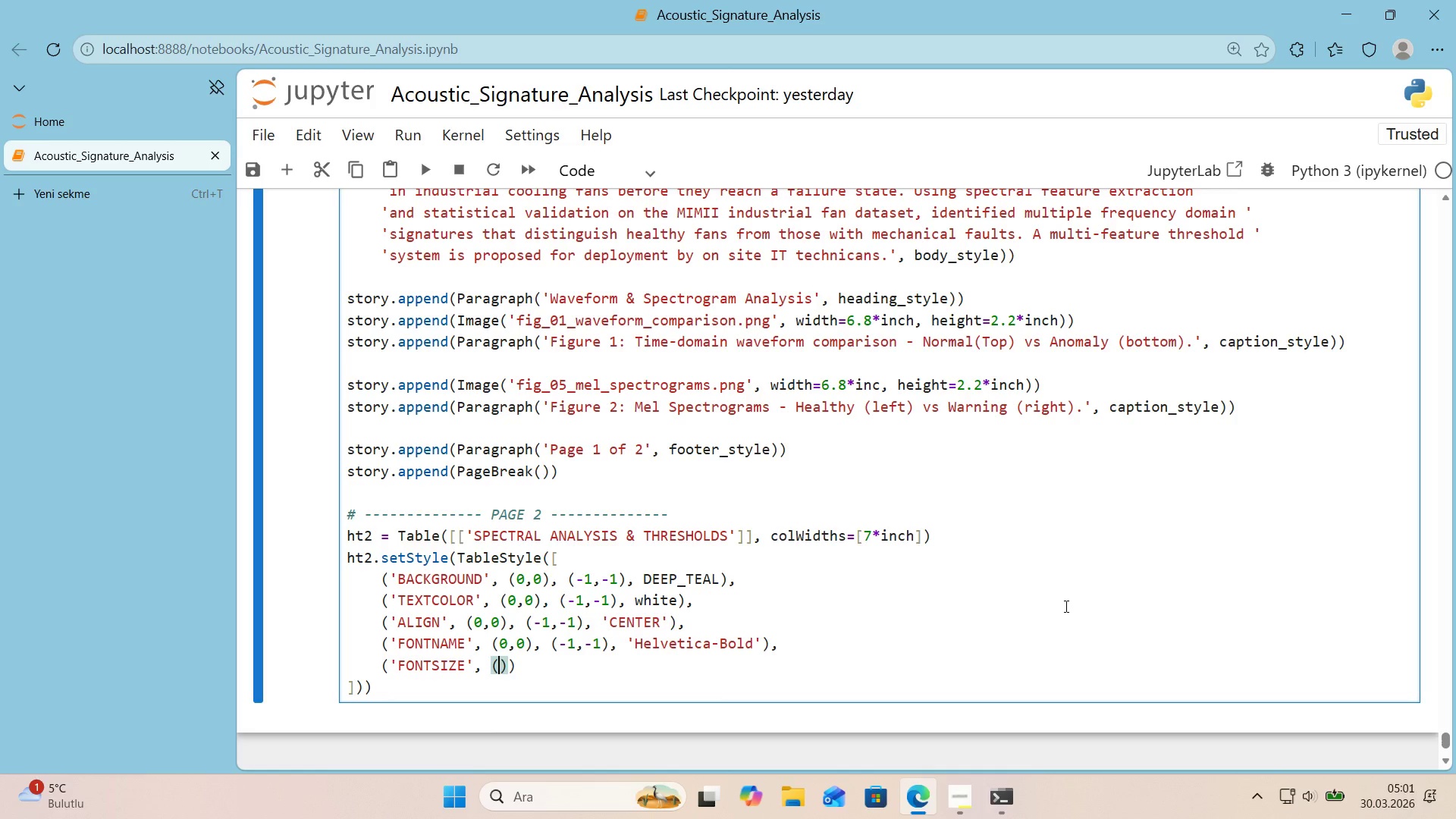 
key(Numpad0)
 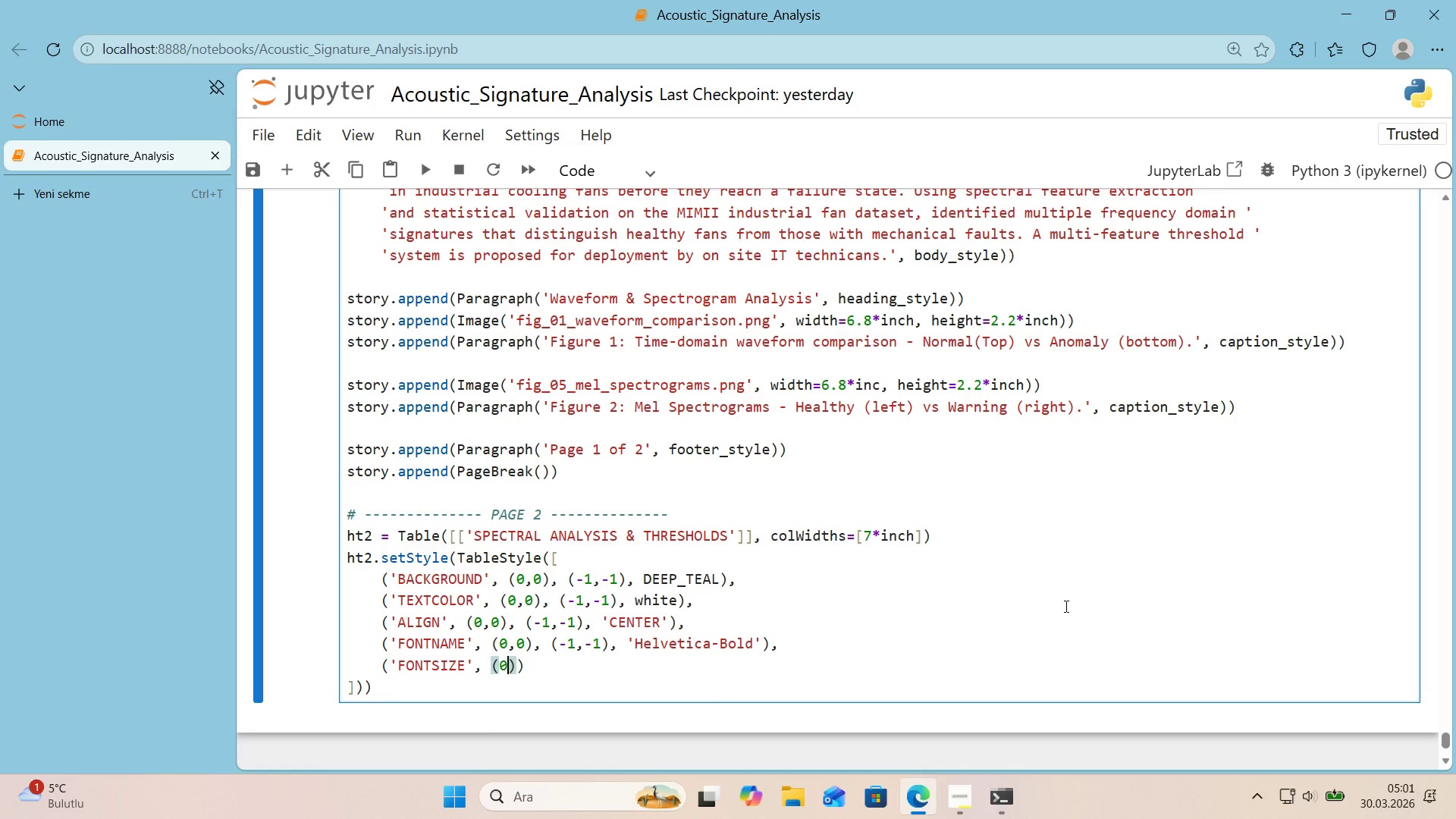 
key(Comma)
 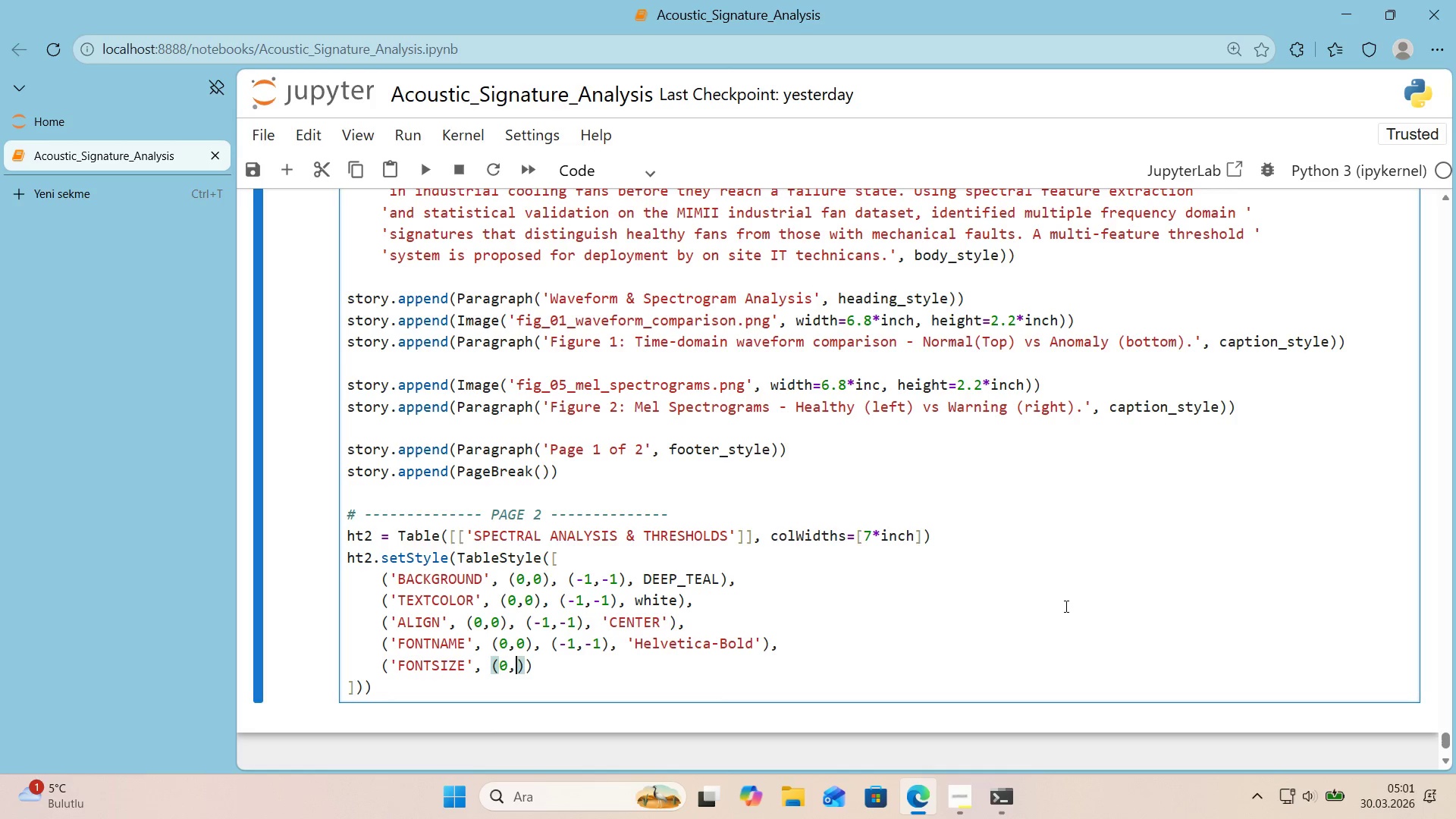 
key(ArrowRight)
 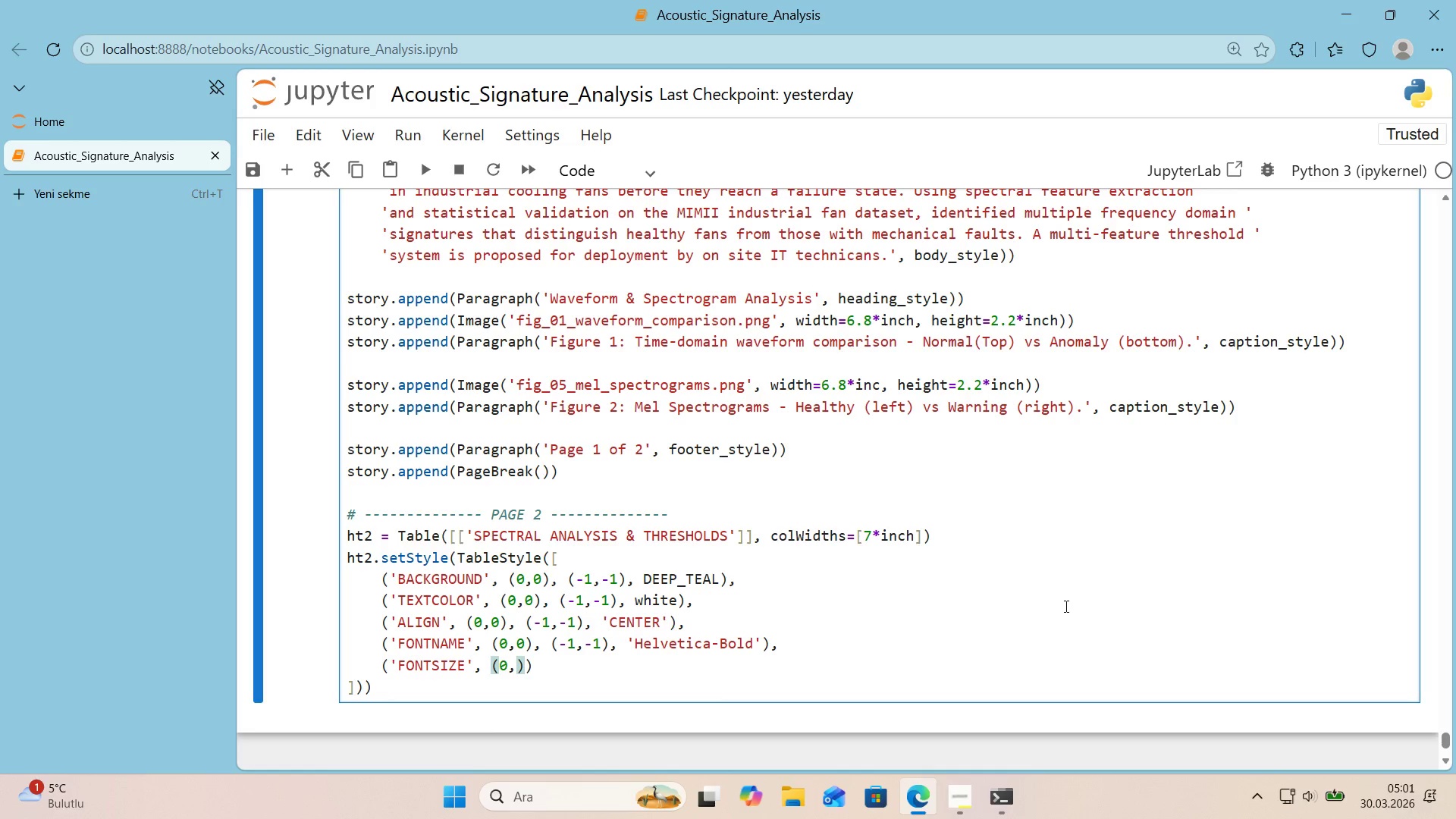 
key(ArrowLeft)
 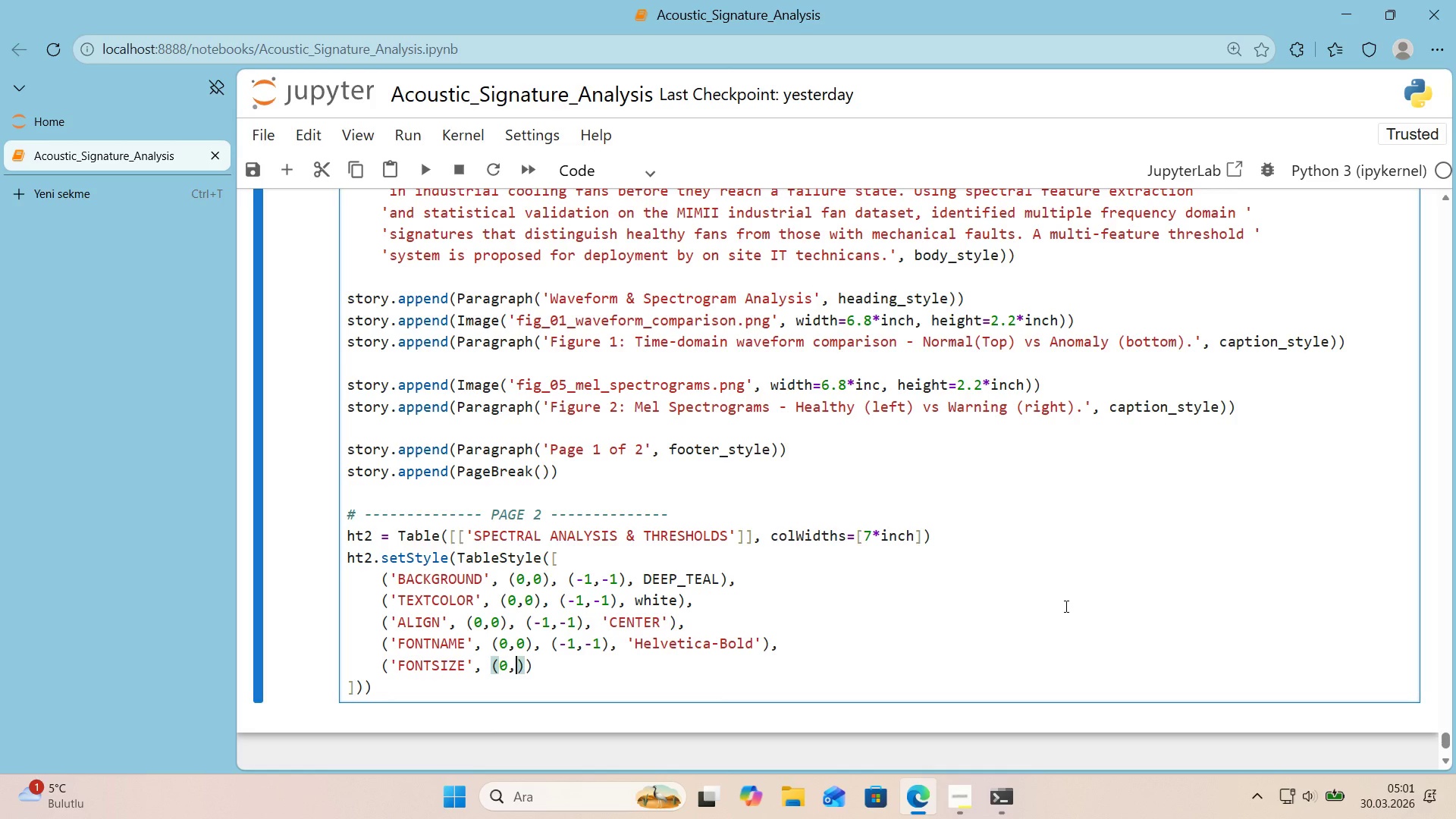 
key(Numpad0)
 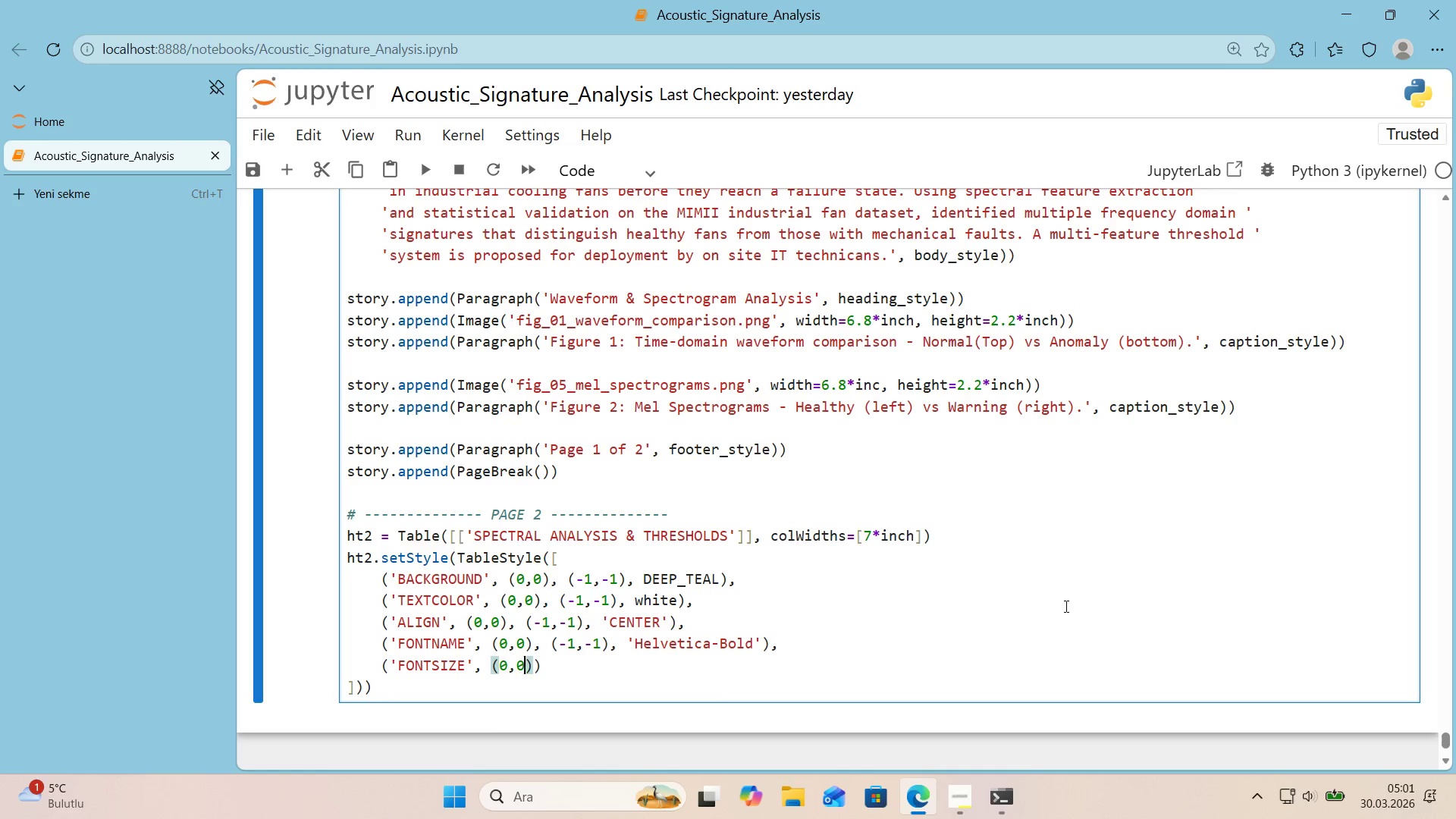 
key(ArrowRight)
 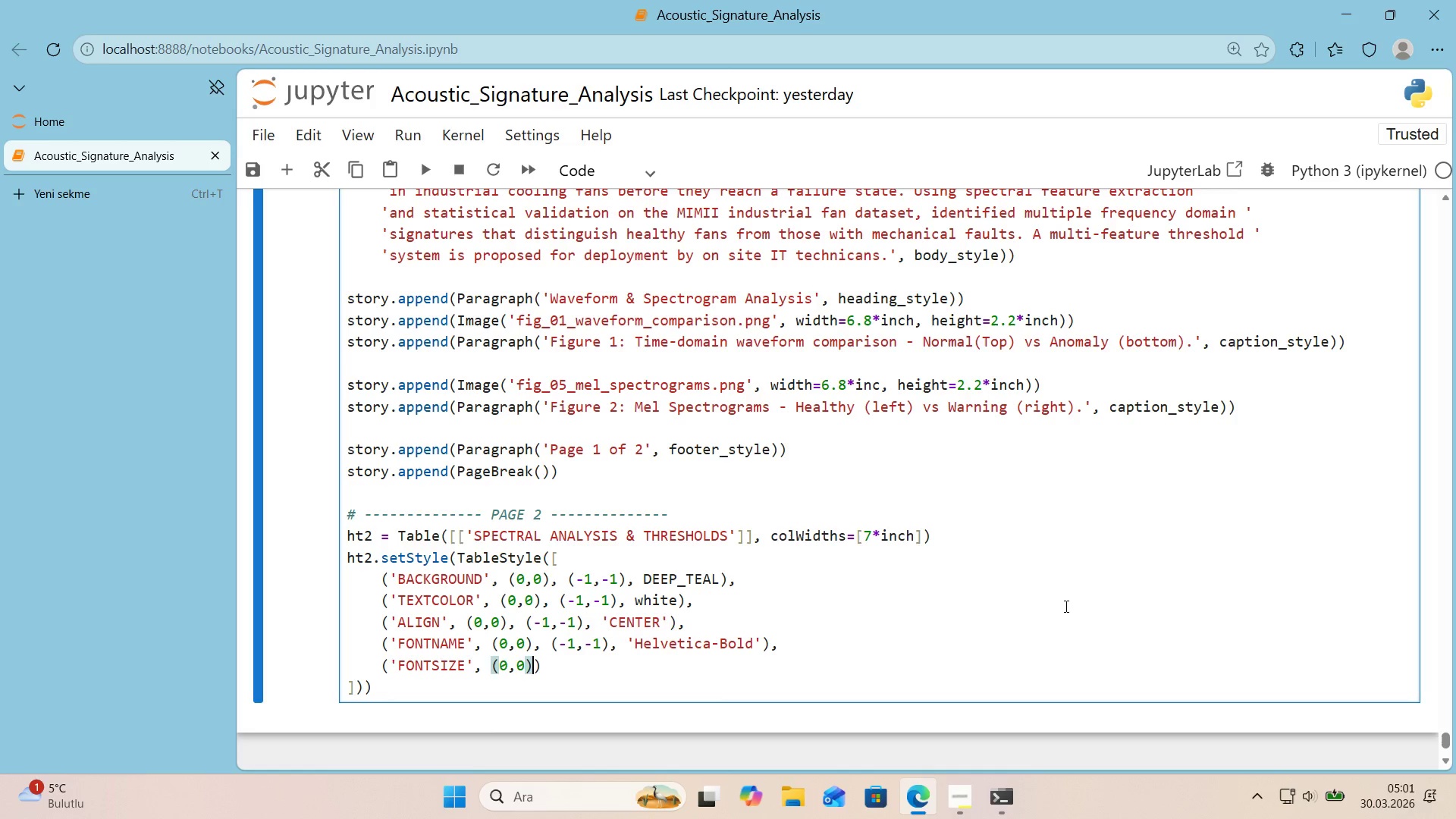 
type(, @@)
key(Backspace)
key(Backspace)
type(*()
 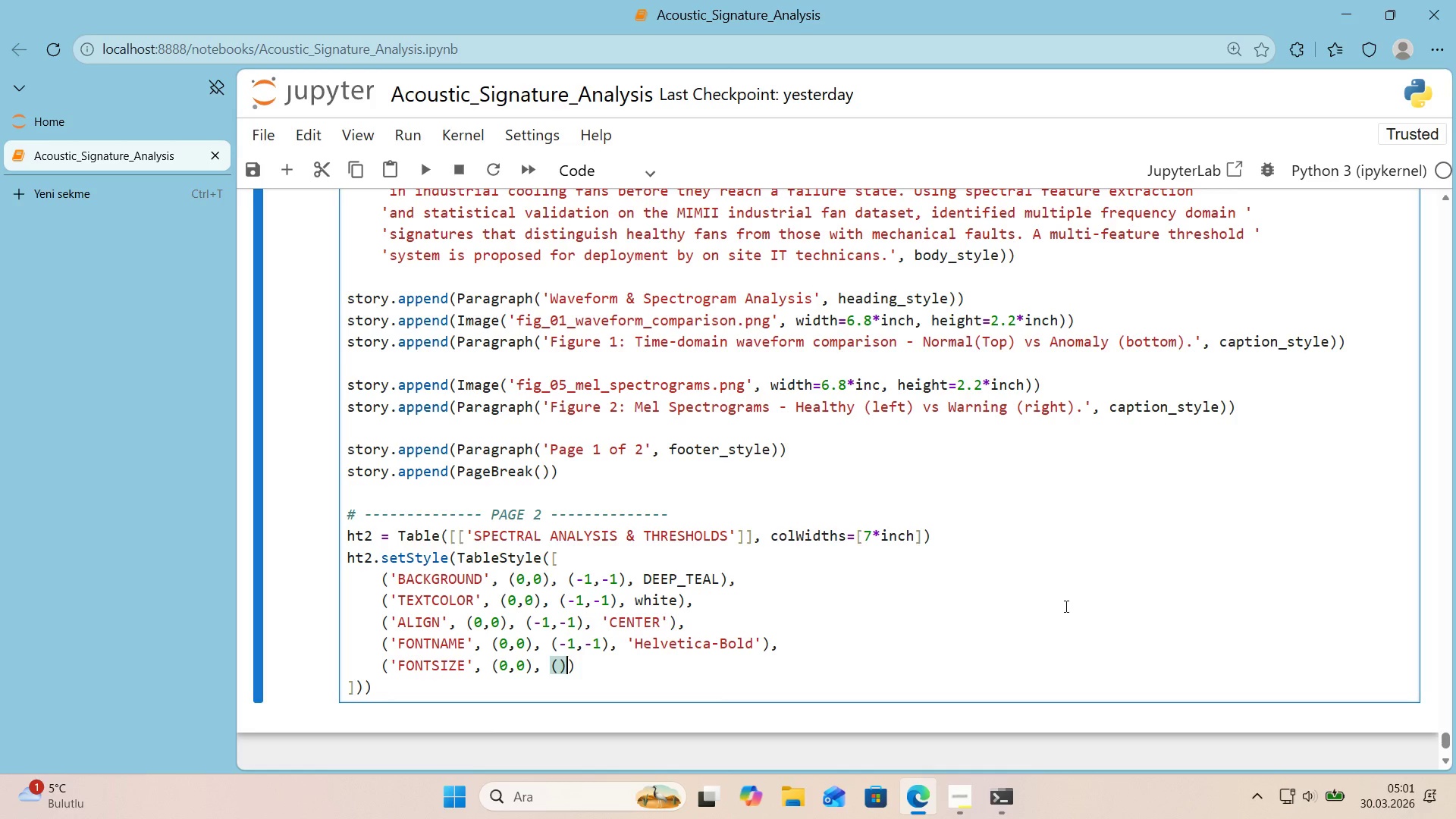 
 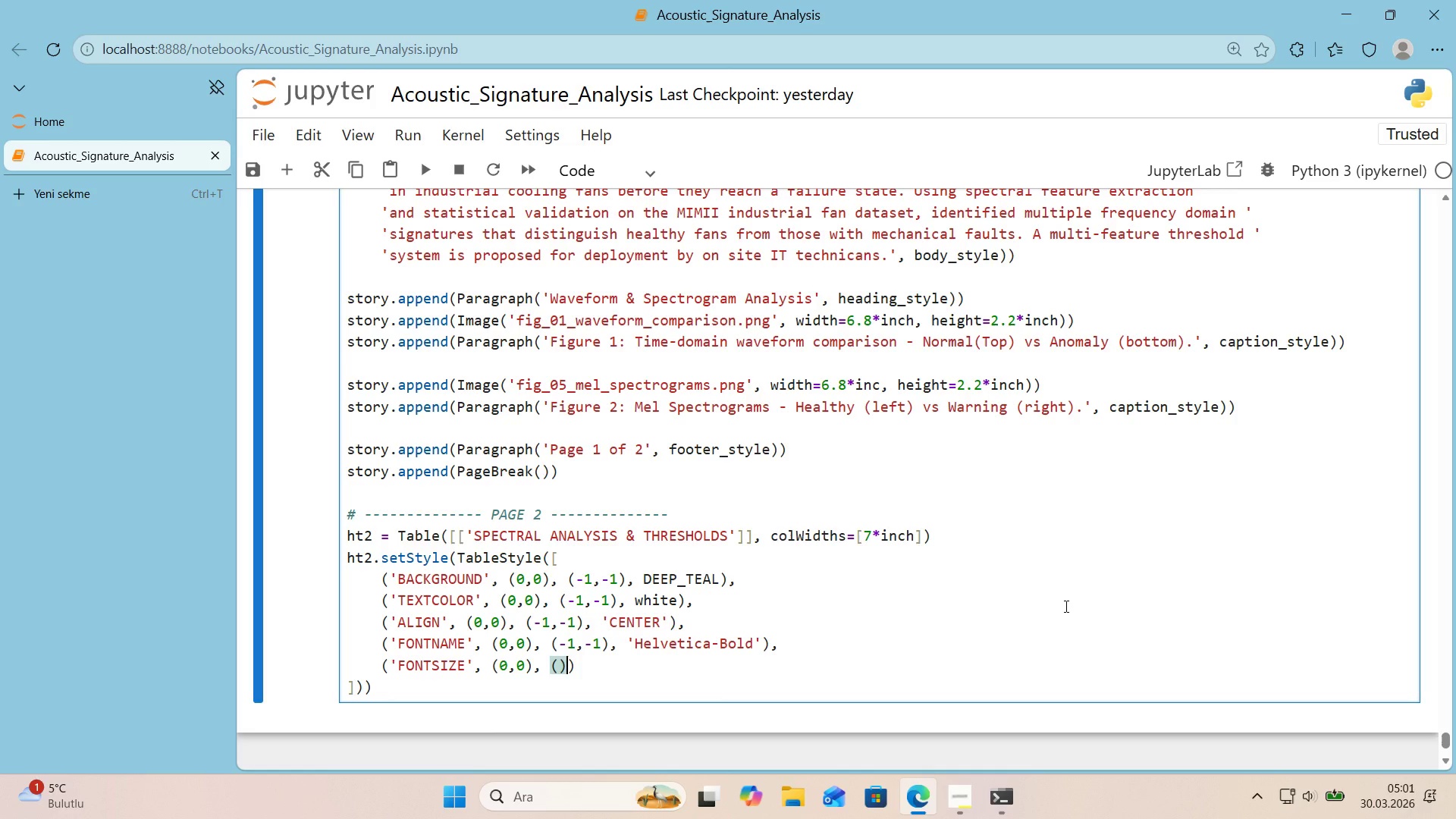 
key(Control+ControlRight)
 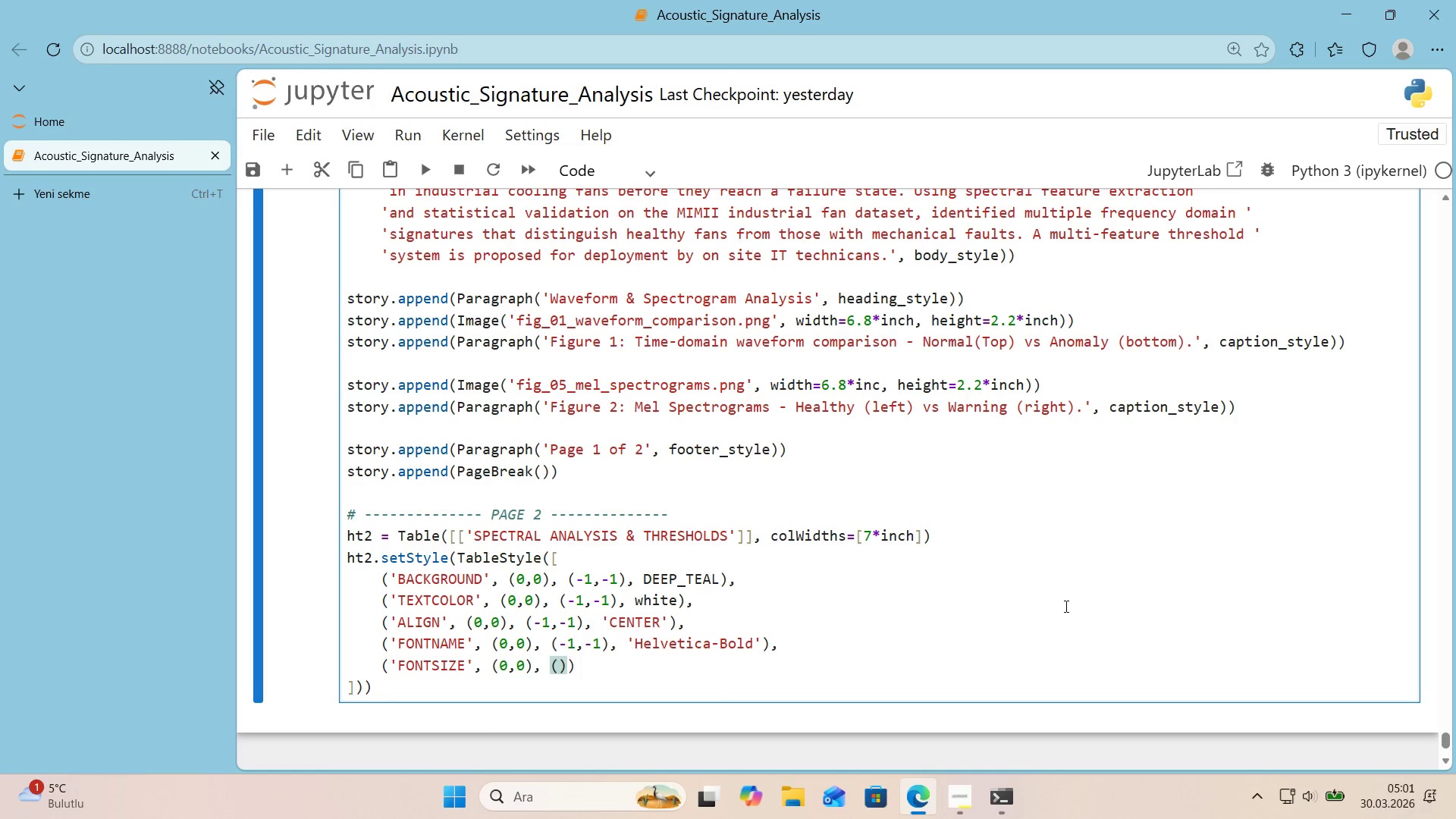 
key(ArrowLeft)
 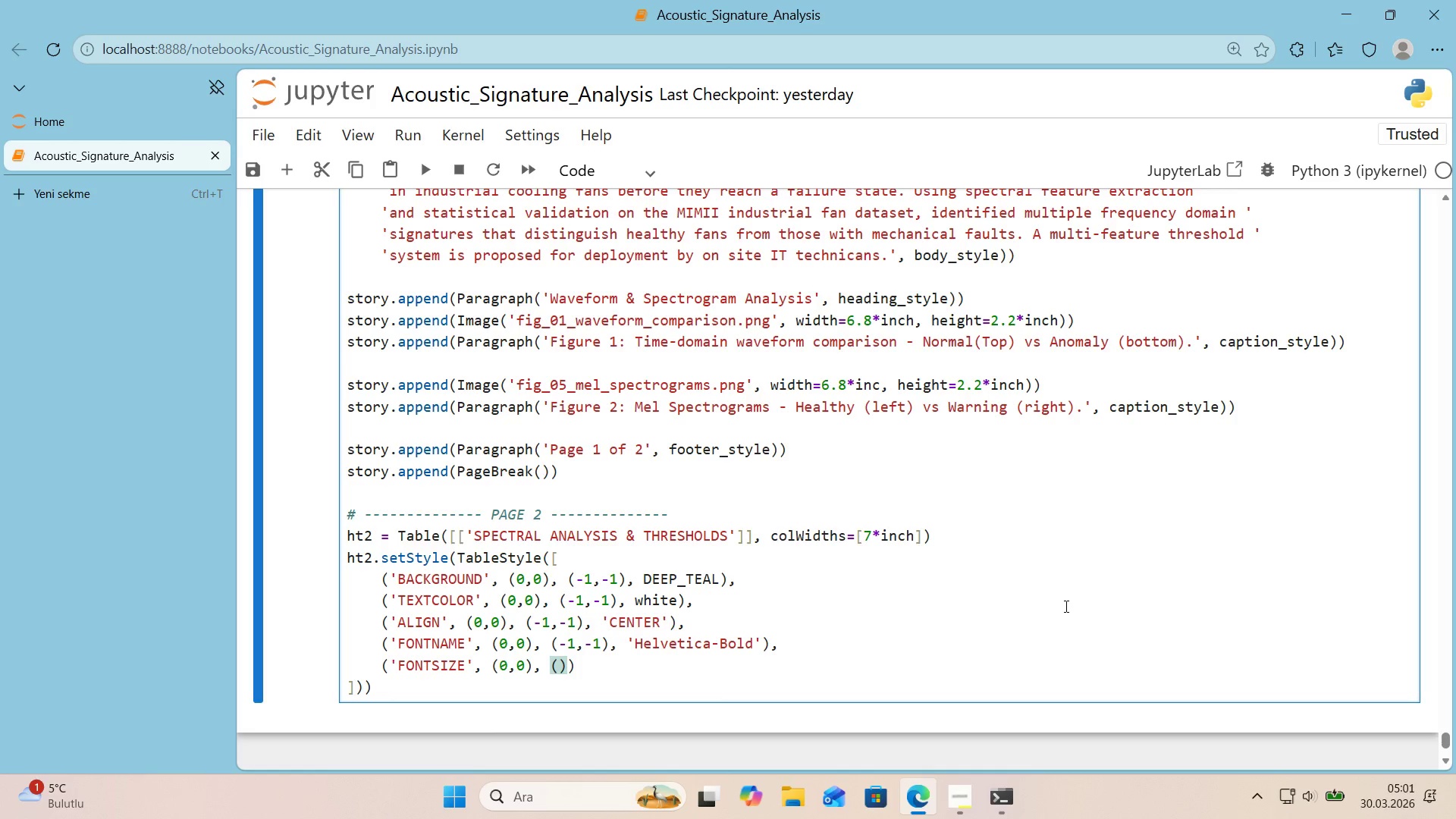 
key(NumpadSubtract)
 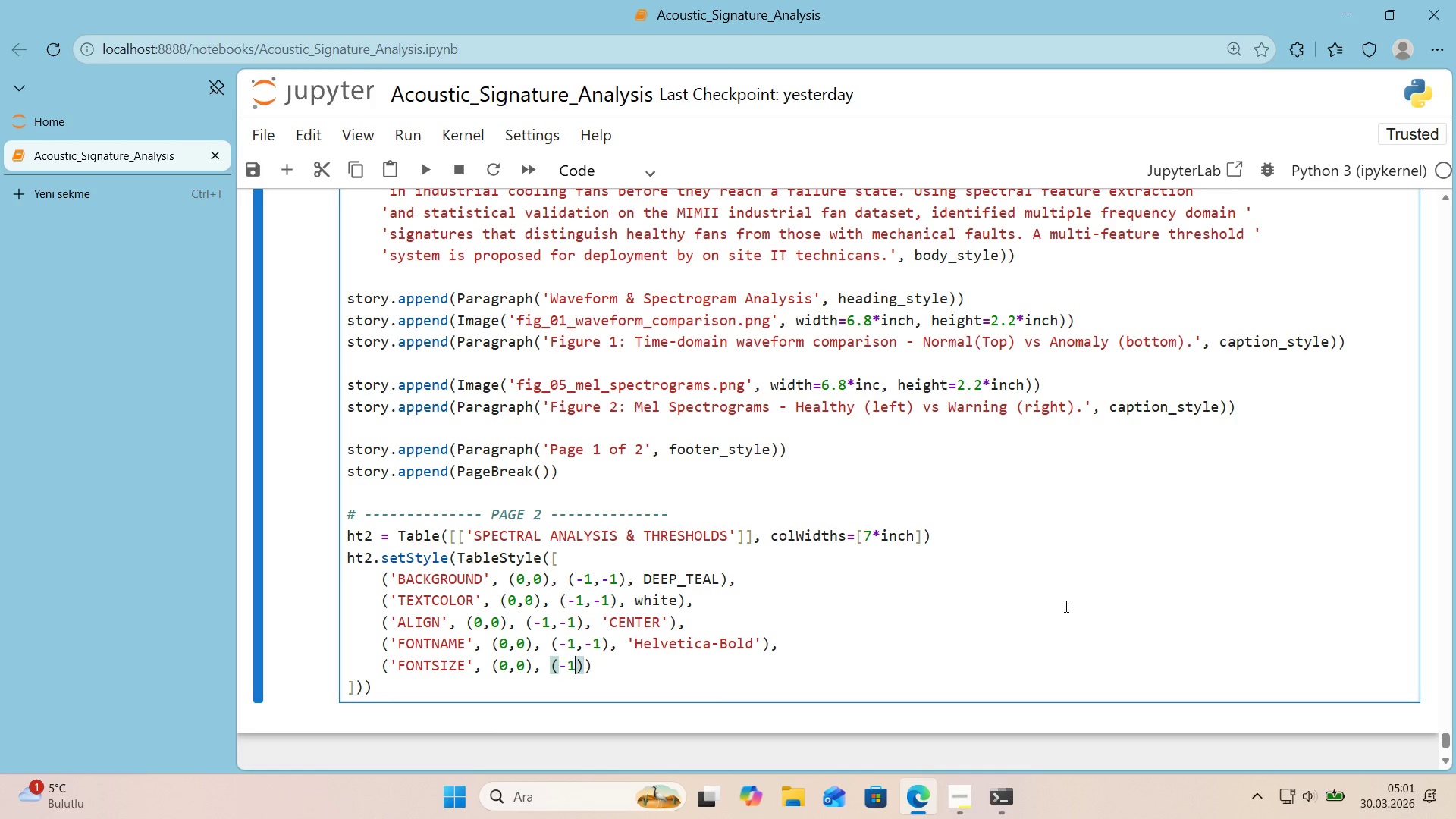 
key(Numpad1)
 